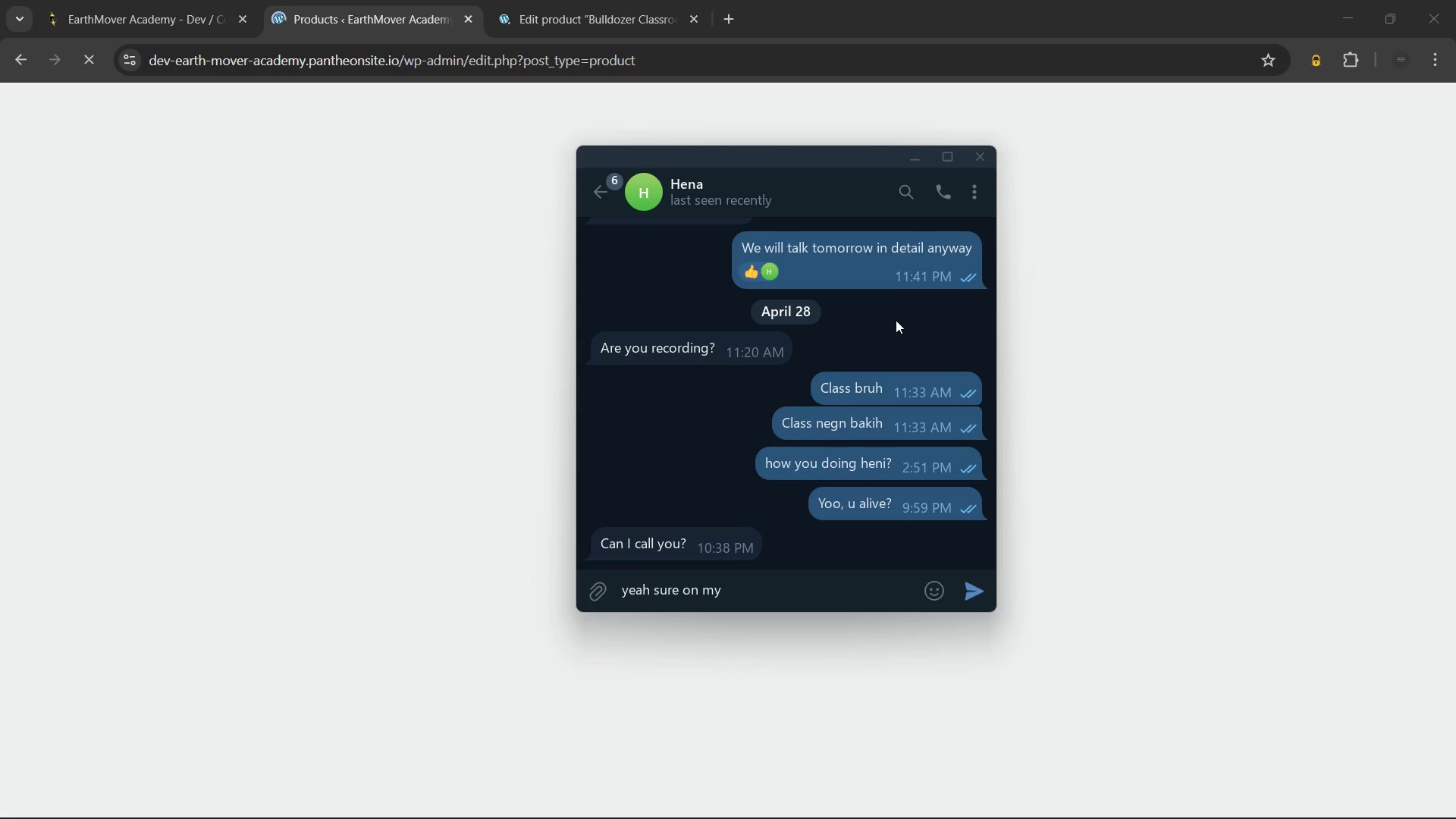 
key(Backspace)
 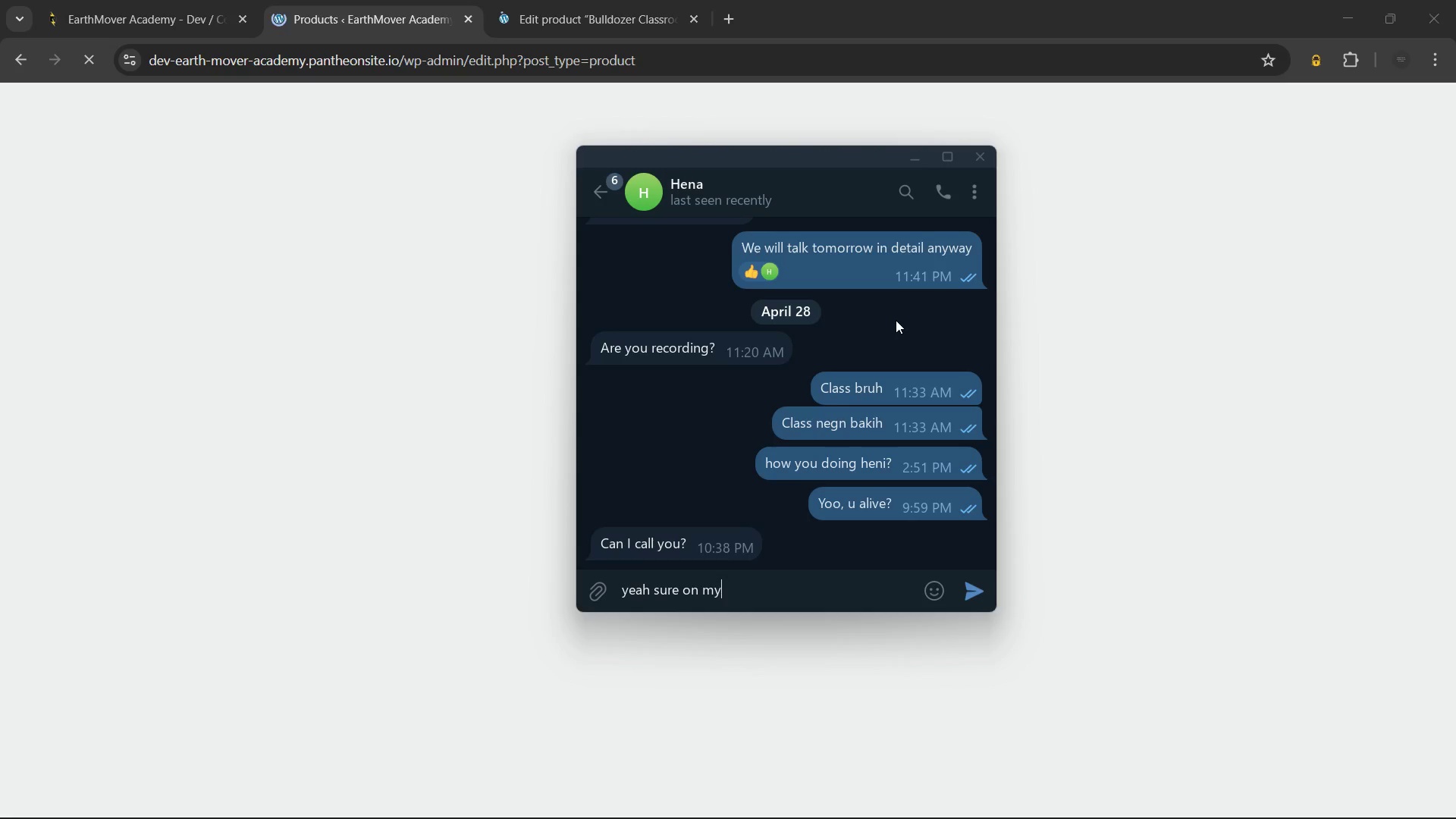 
key(Backspace)
 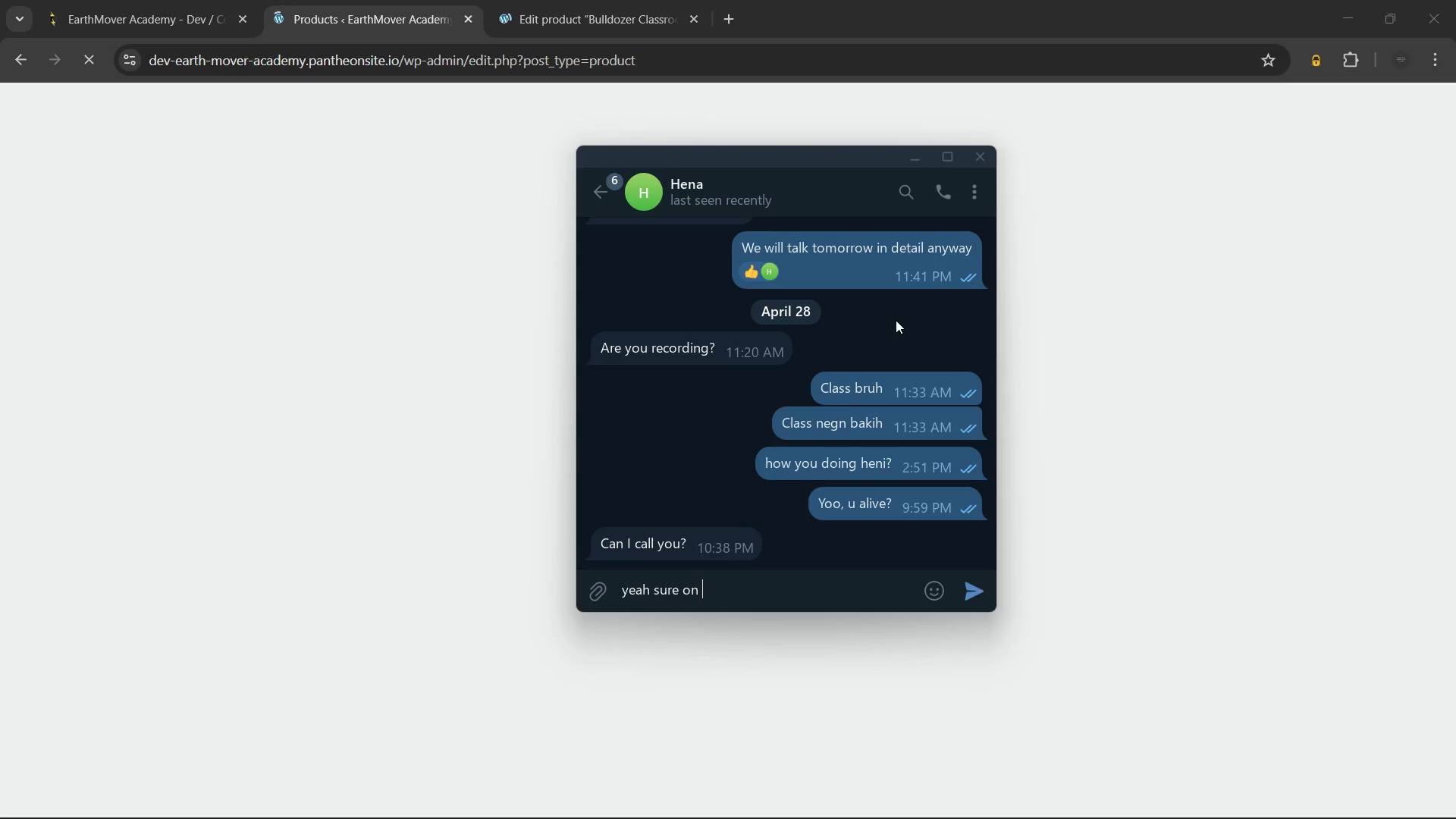 
key(Backspace)
 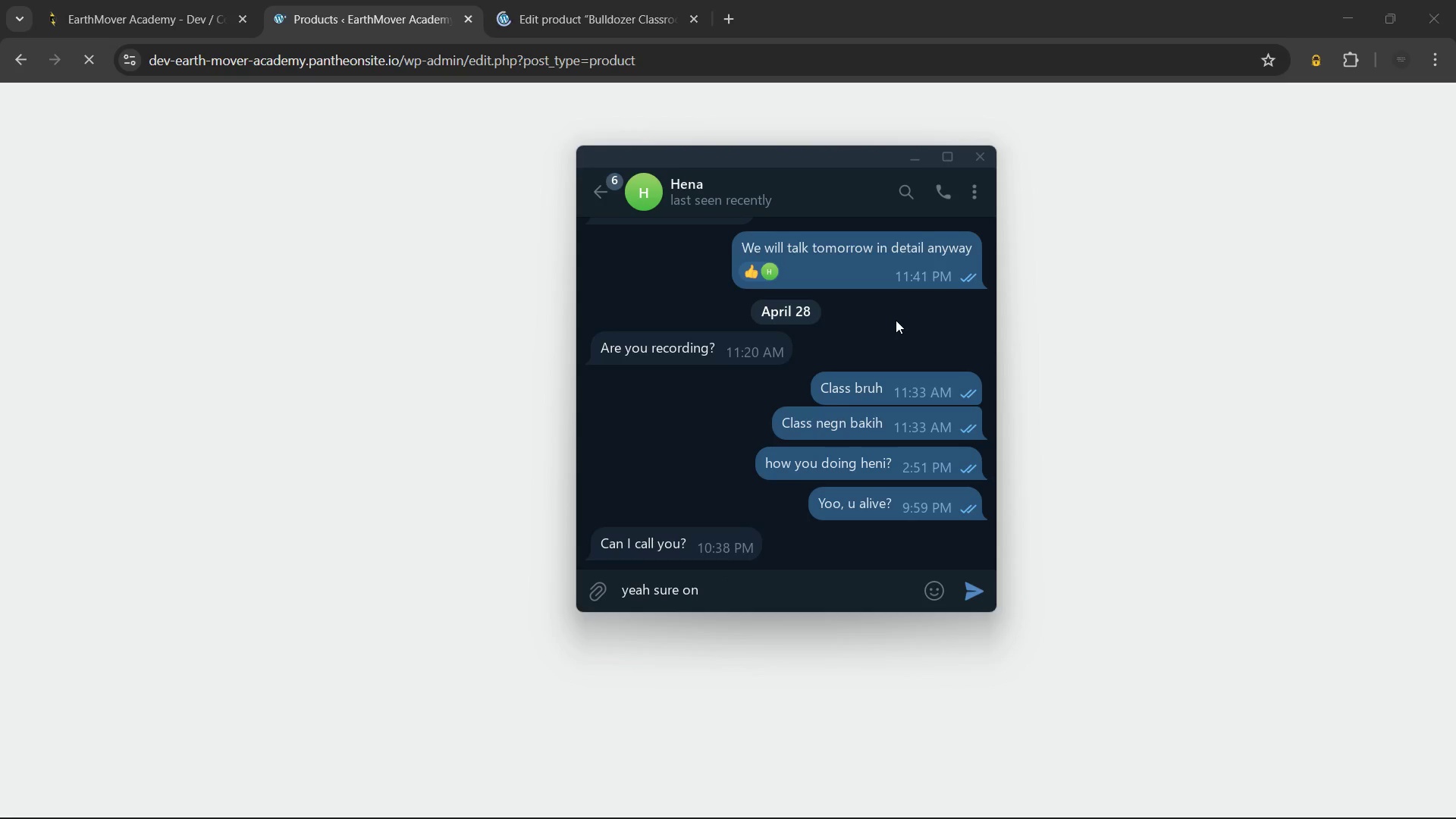 
key(Backspace)
 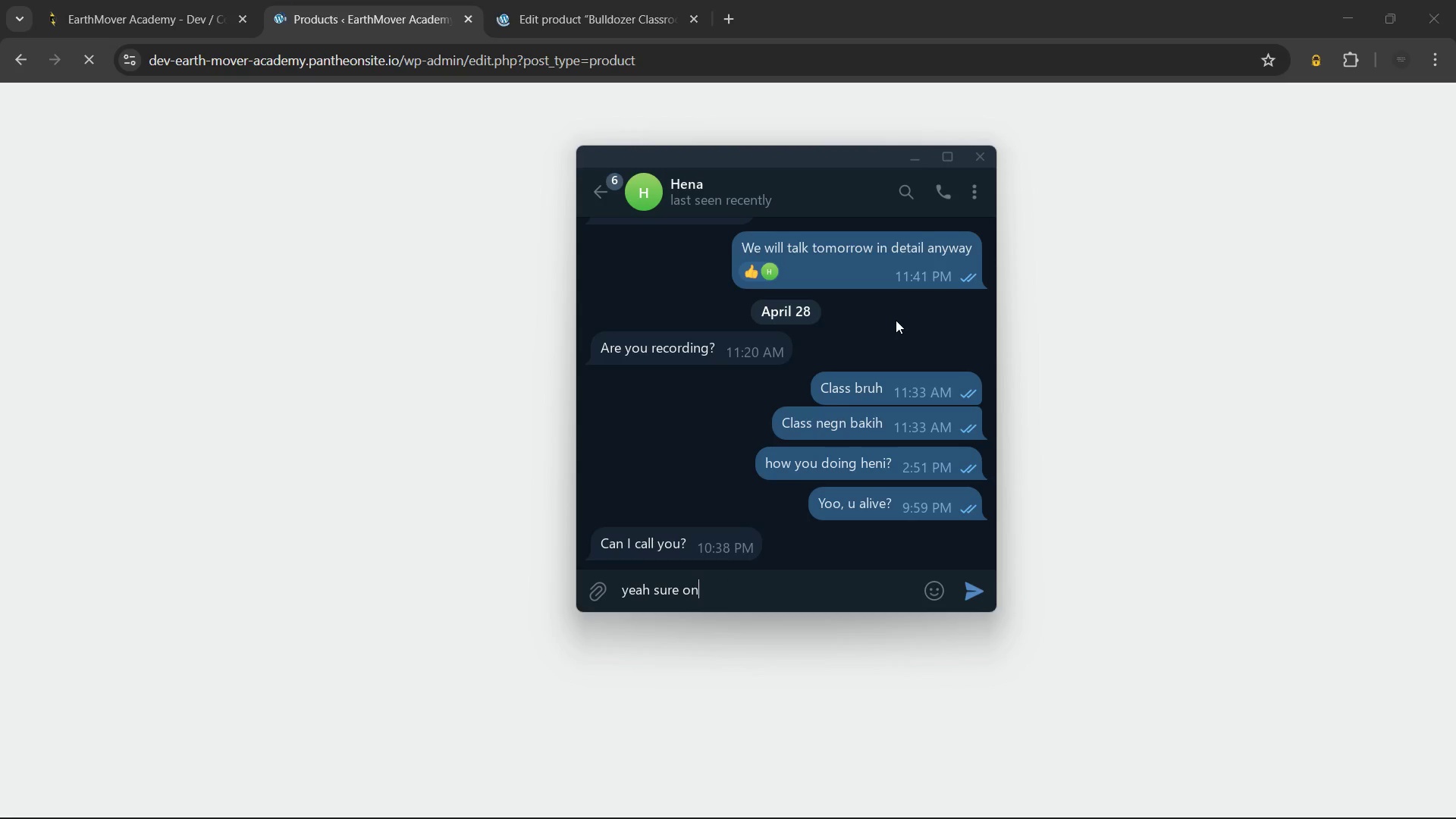 
key(Backspace)
key(Backspace)
type(wait I will call via telegram)
 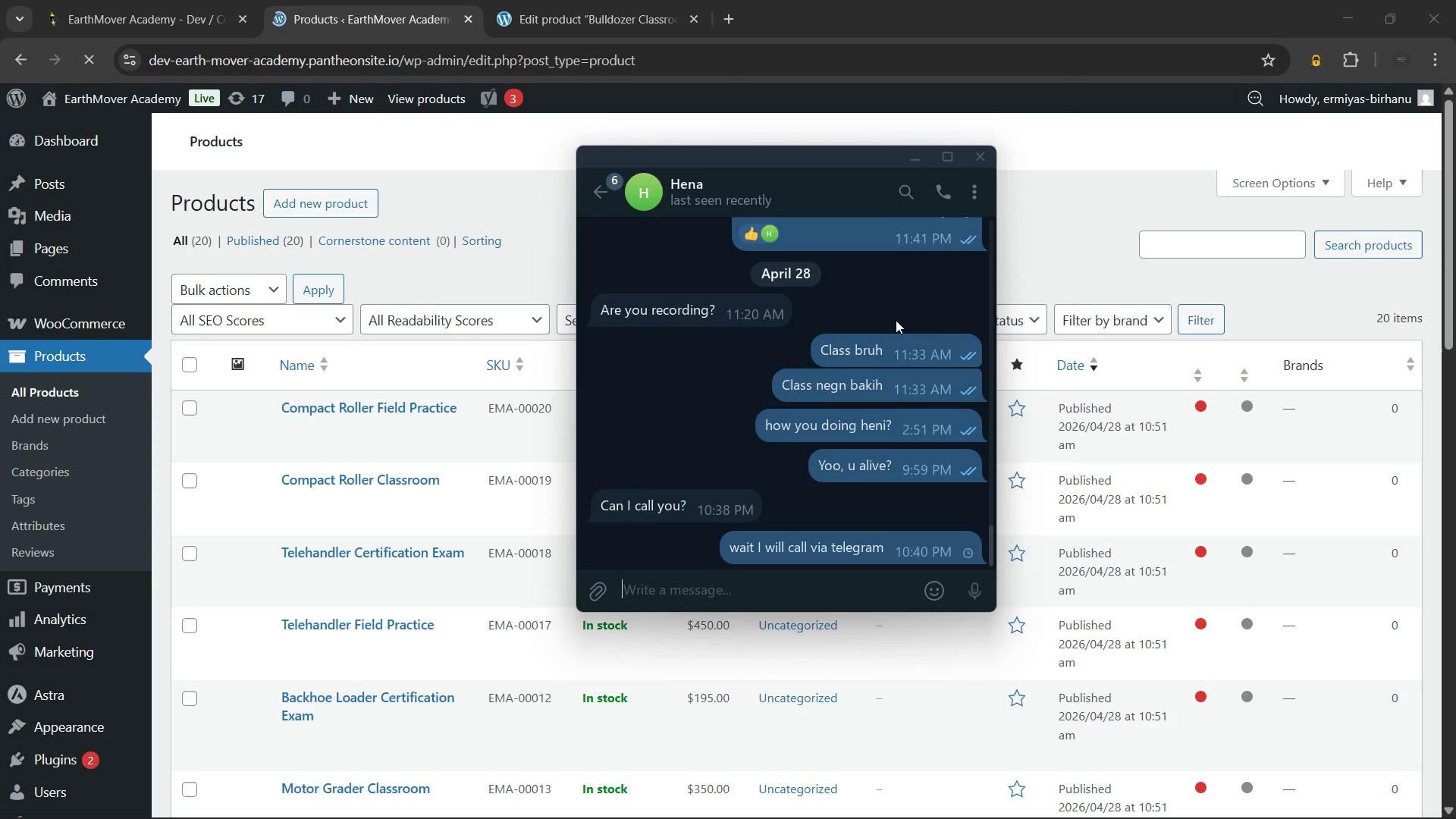 
key(Enter)
 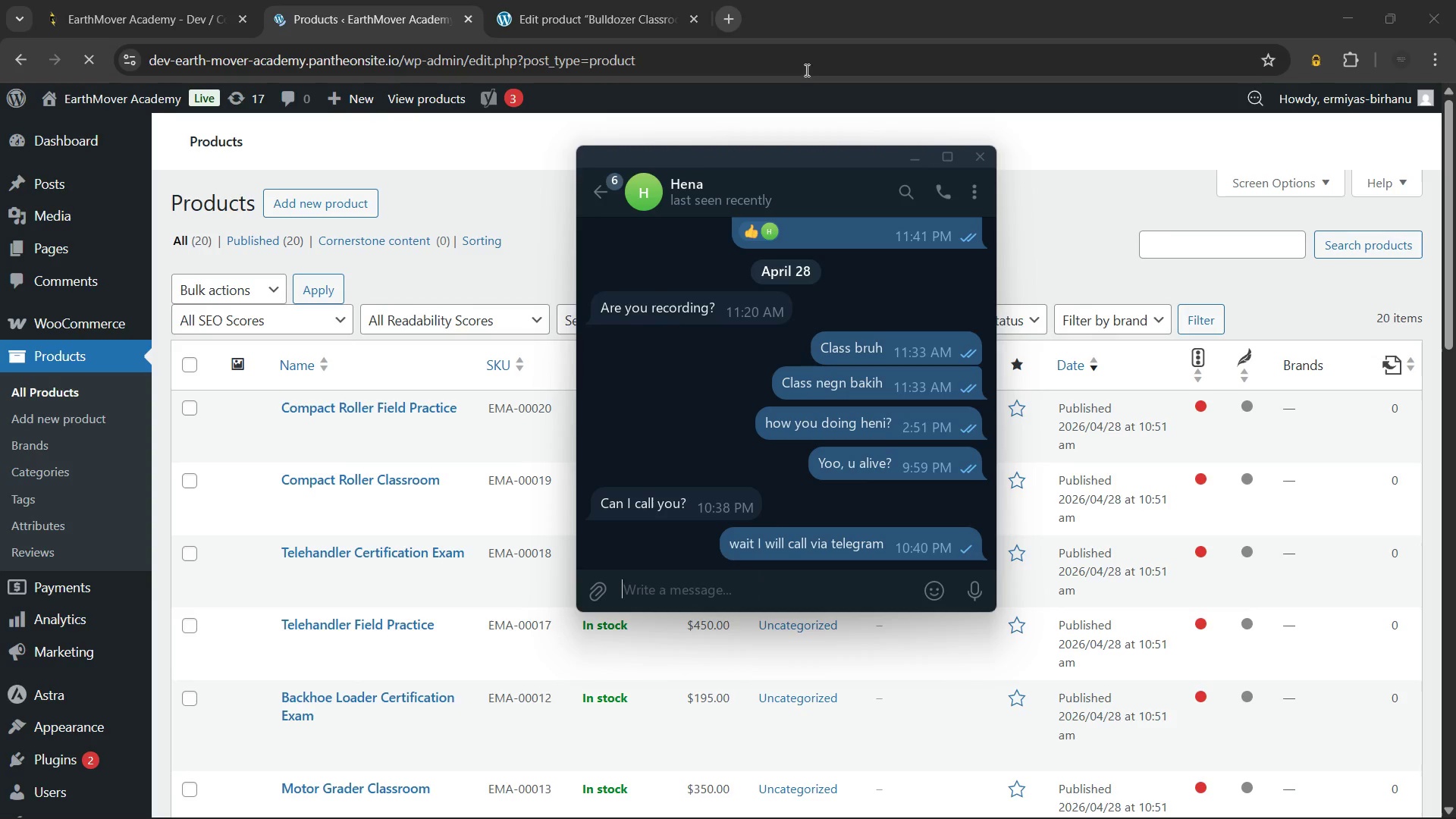 
key(Escape)
 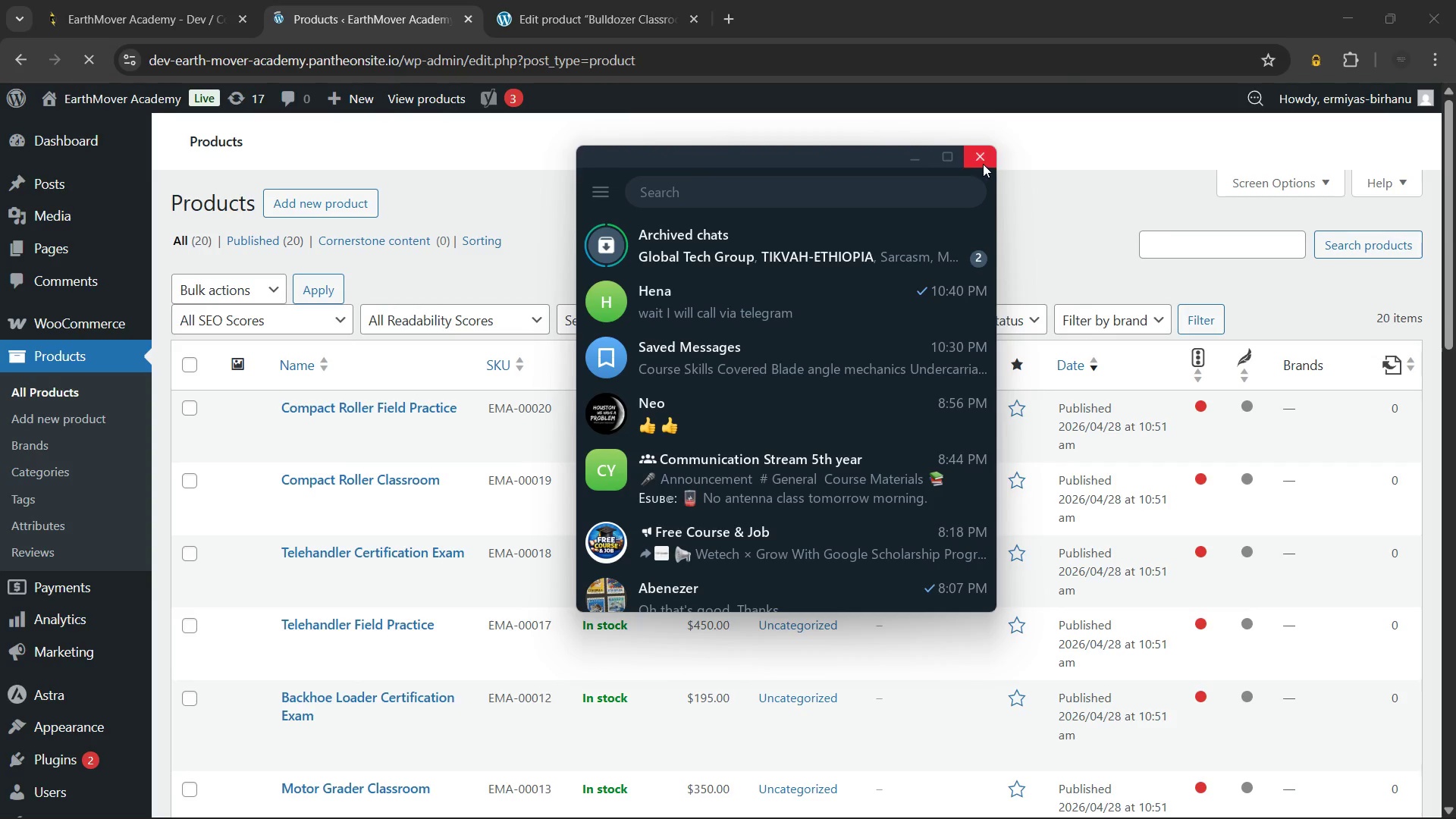 
left_click([983, 164])
 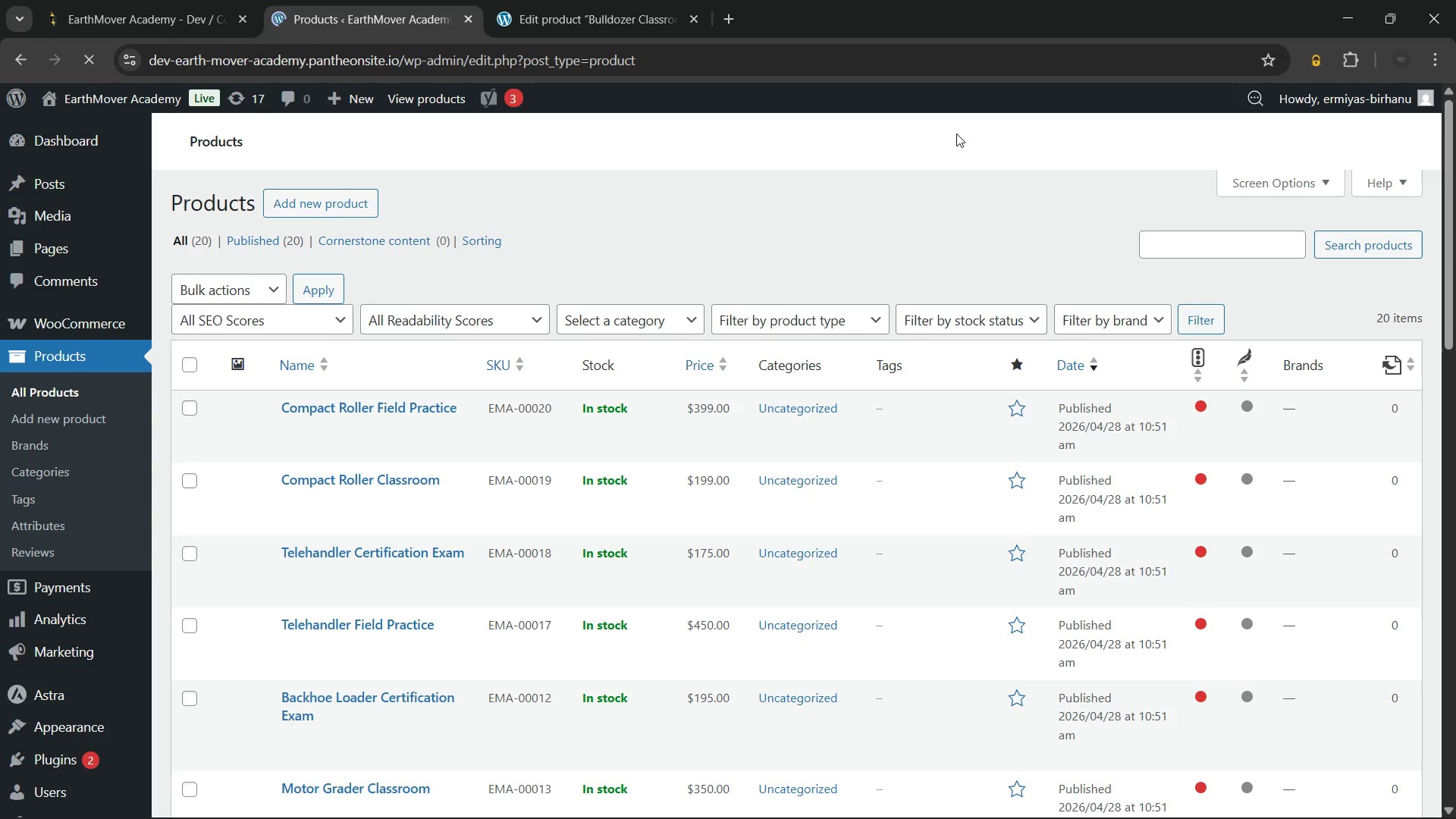 
wait(7.08)
 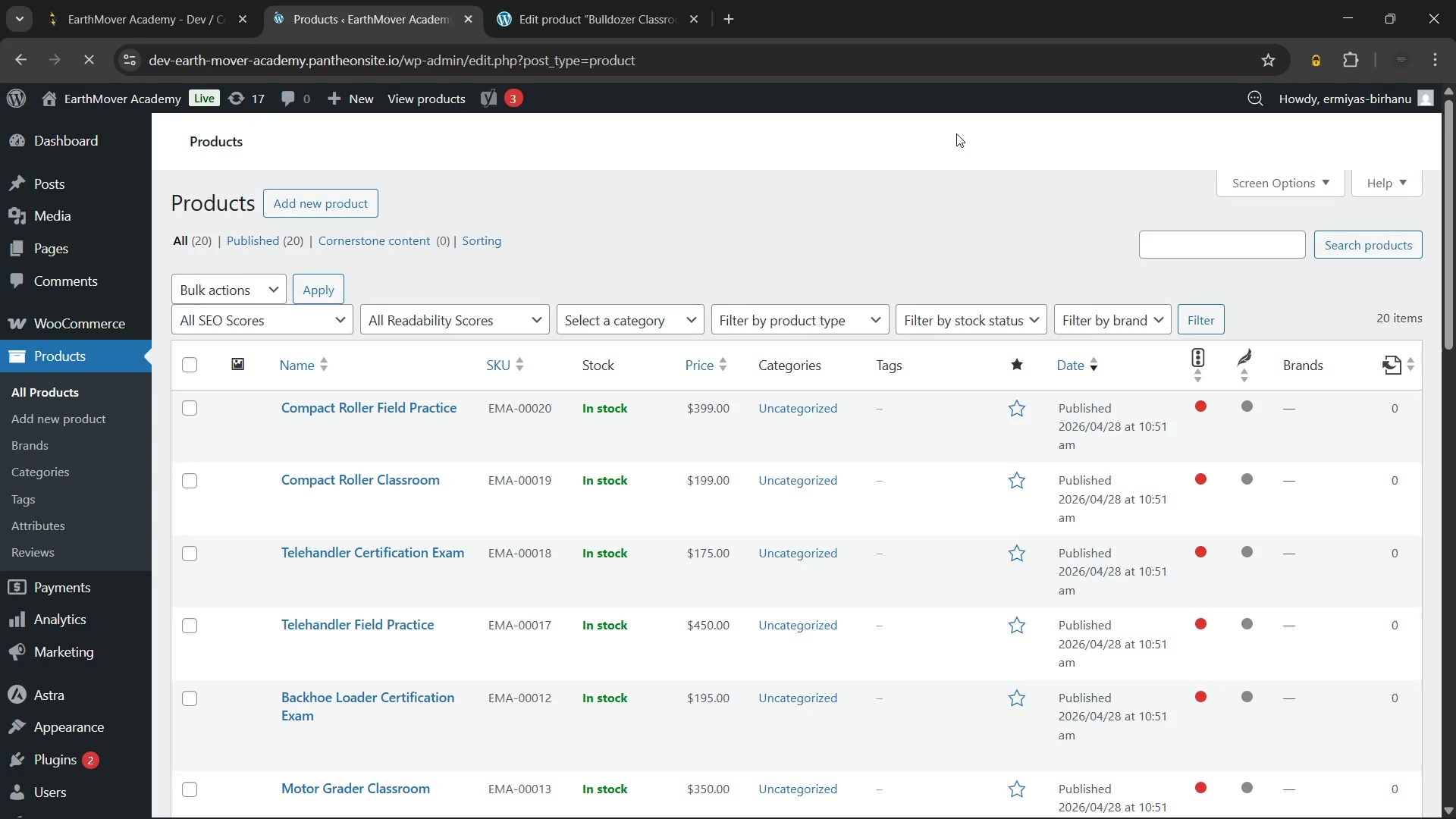 
left_click([546, 0])
 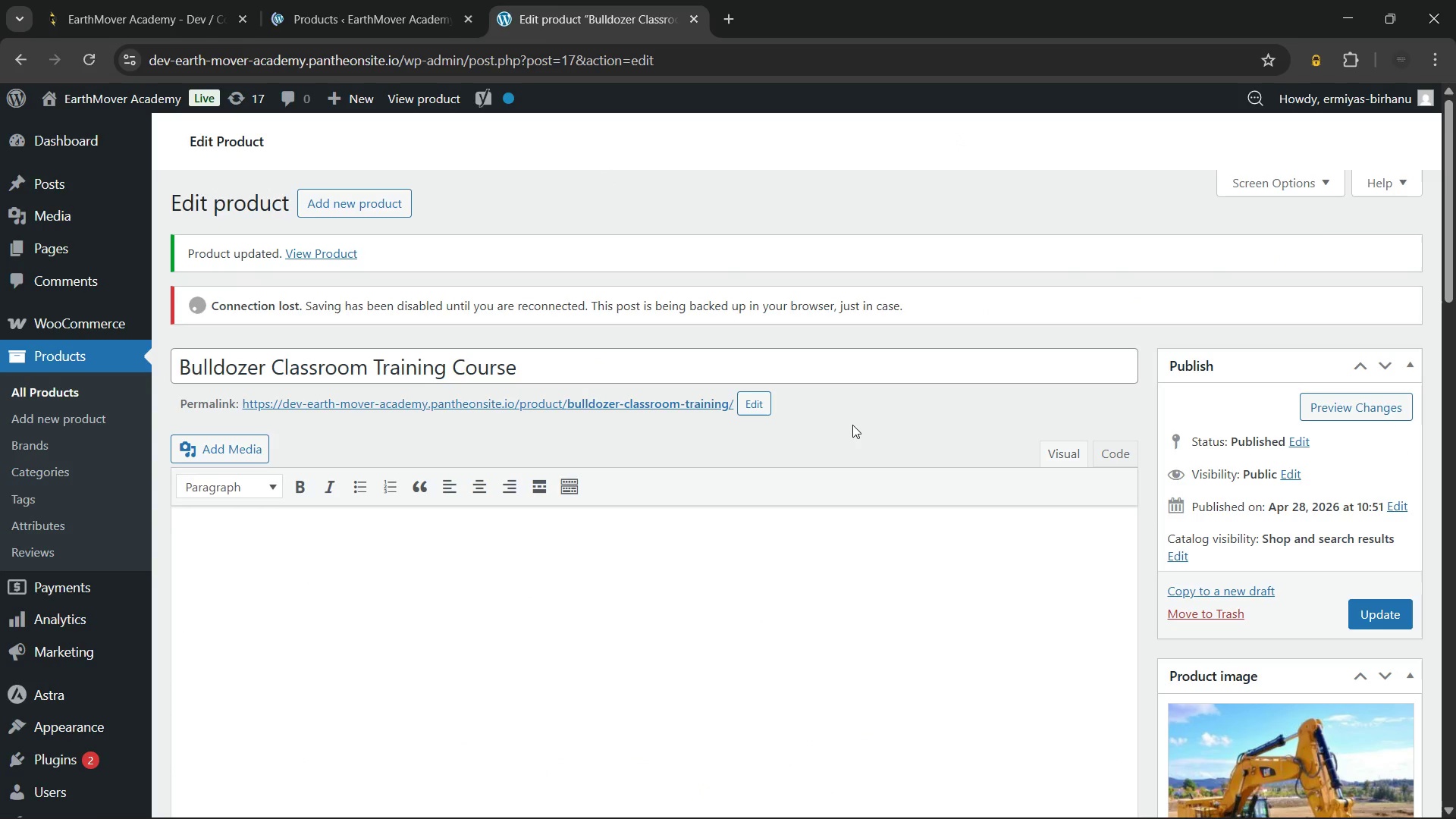 
scroll: coordinate [853, 425], scroll_direction: down, amount: 2.0
 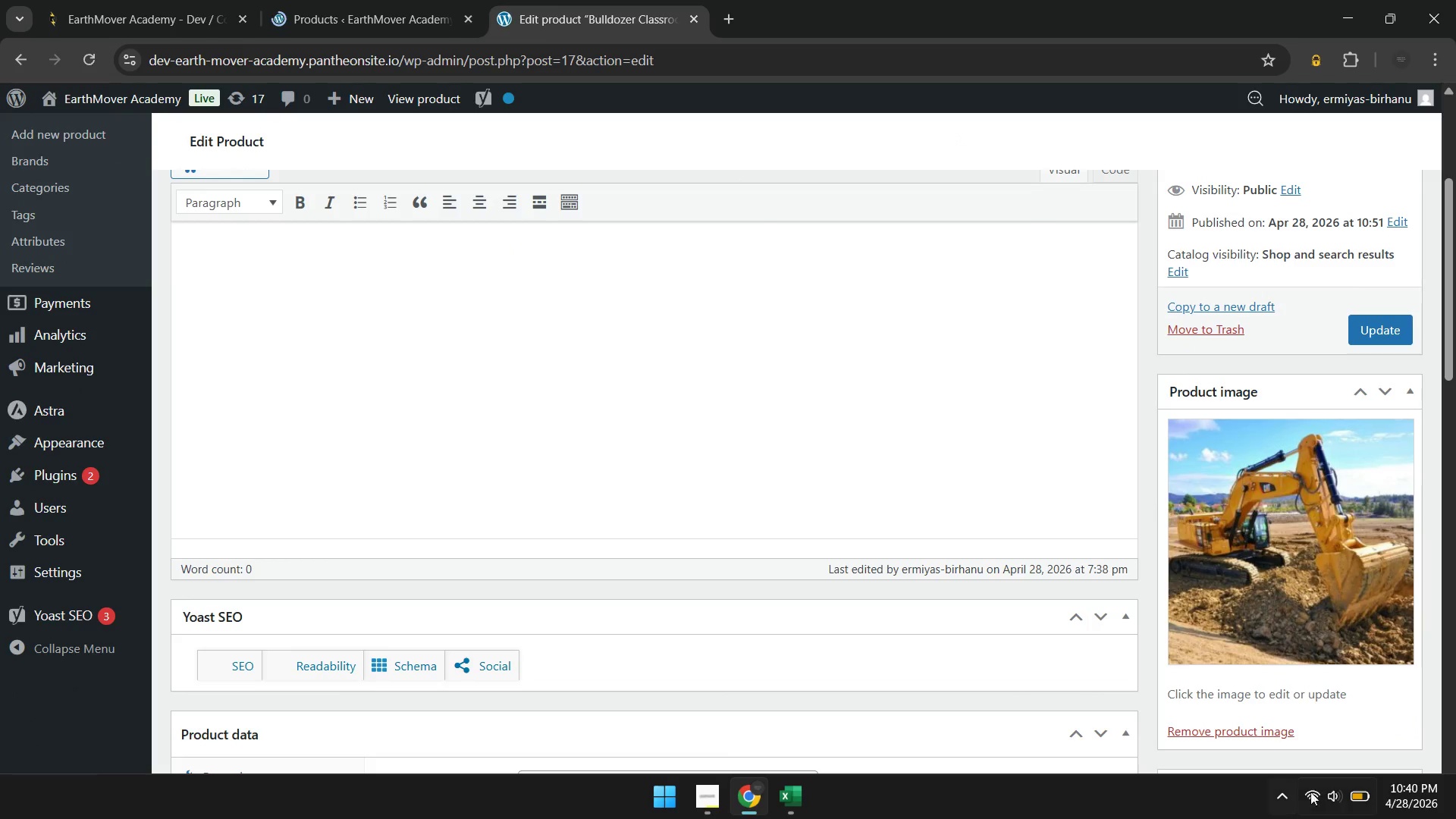 
left_click([1332, 797])
 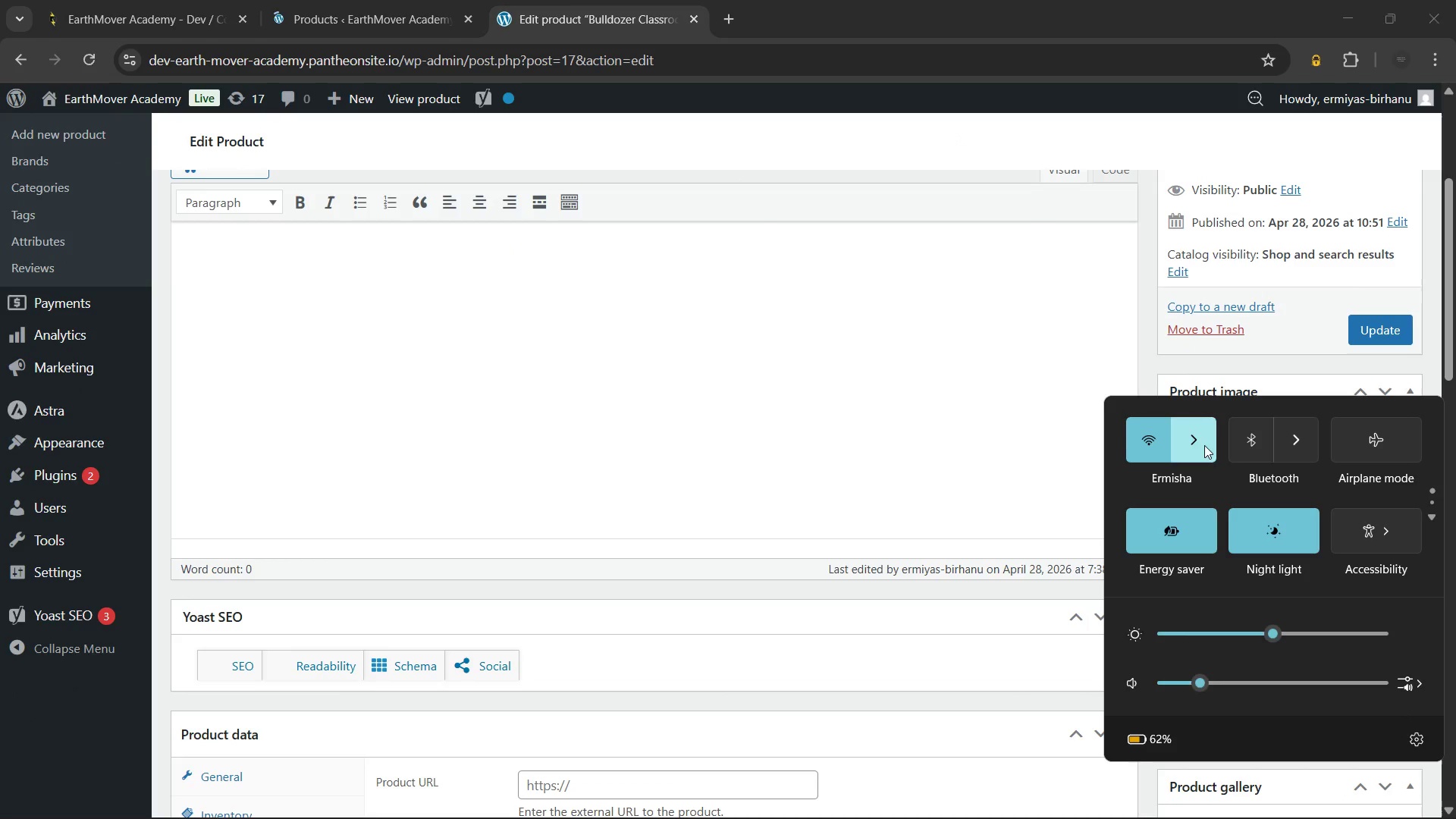 
left_click([1203, 444])
 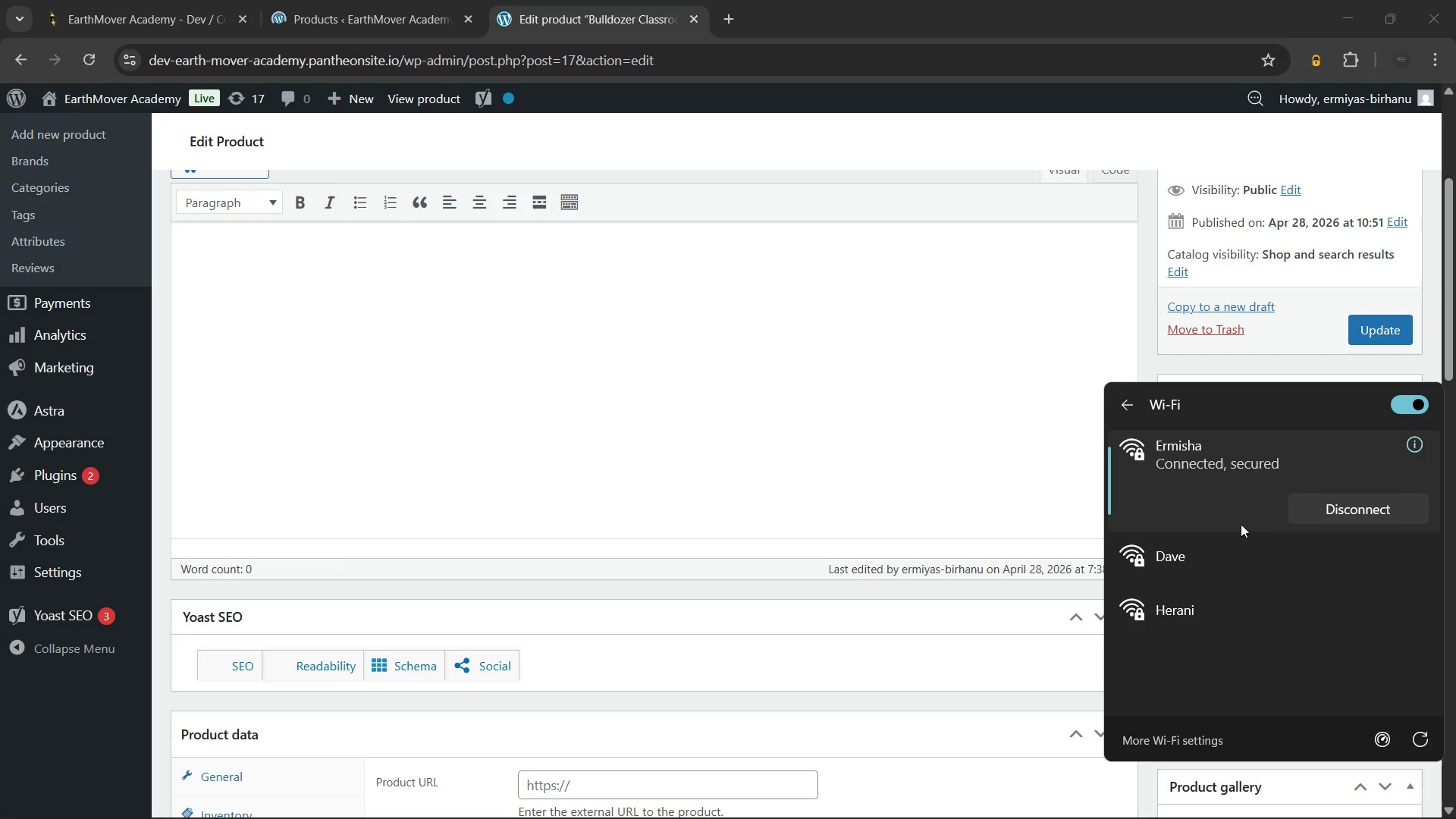 
left_click([1255, 557])
 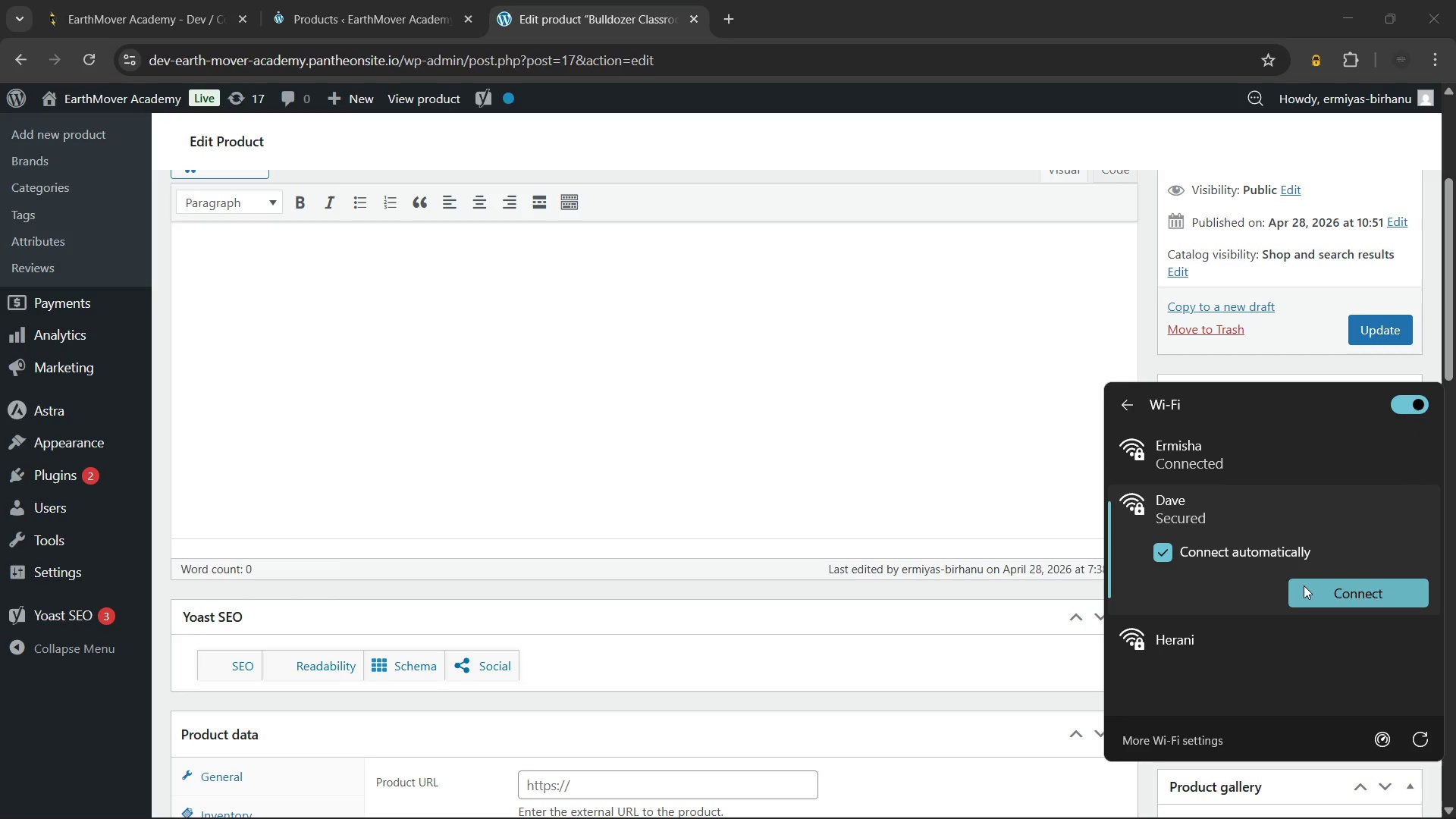 
left_click([1304, 585])
 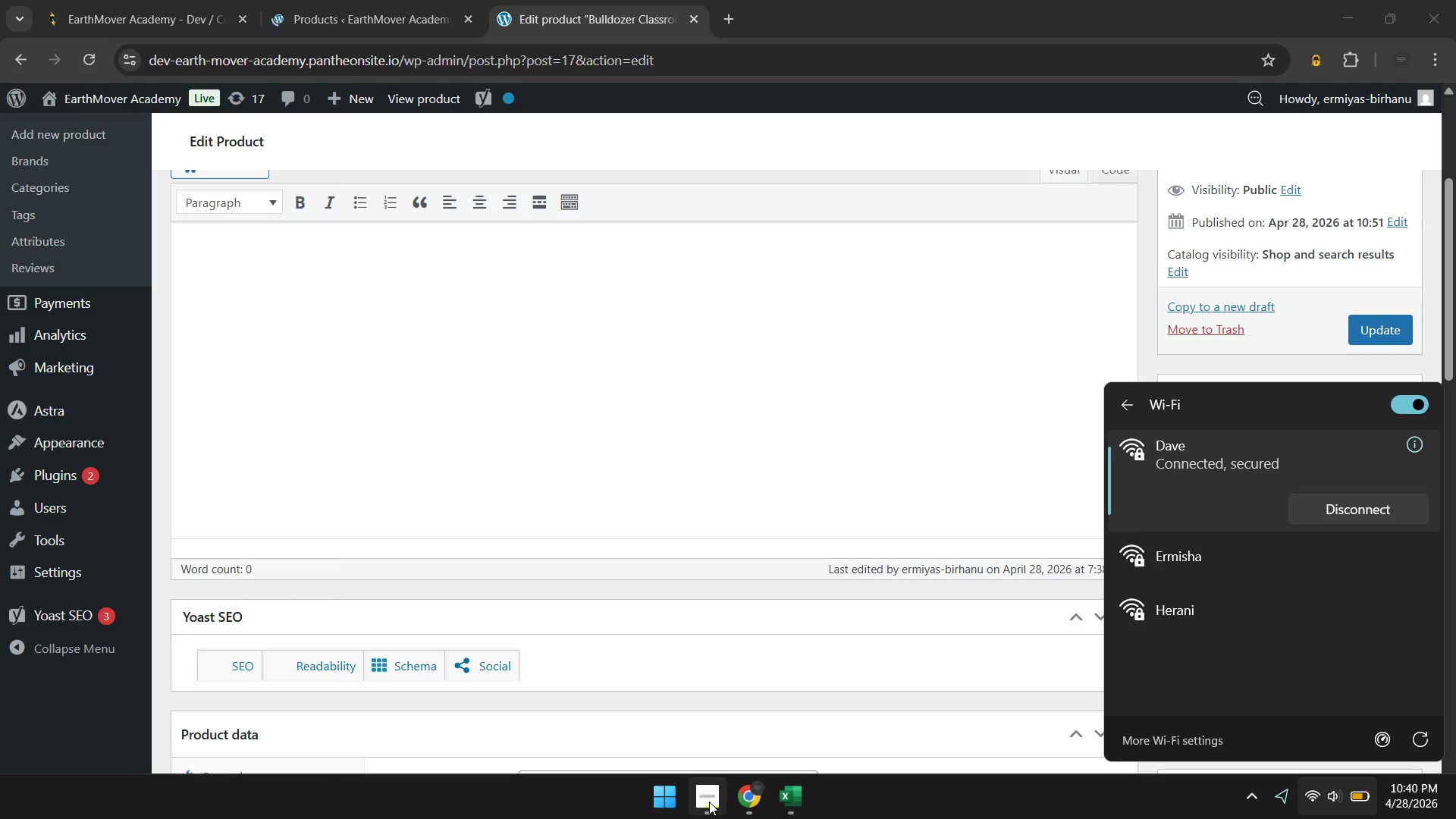 
wait(10.27)
 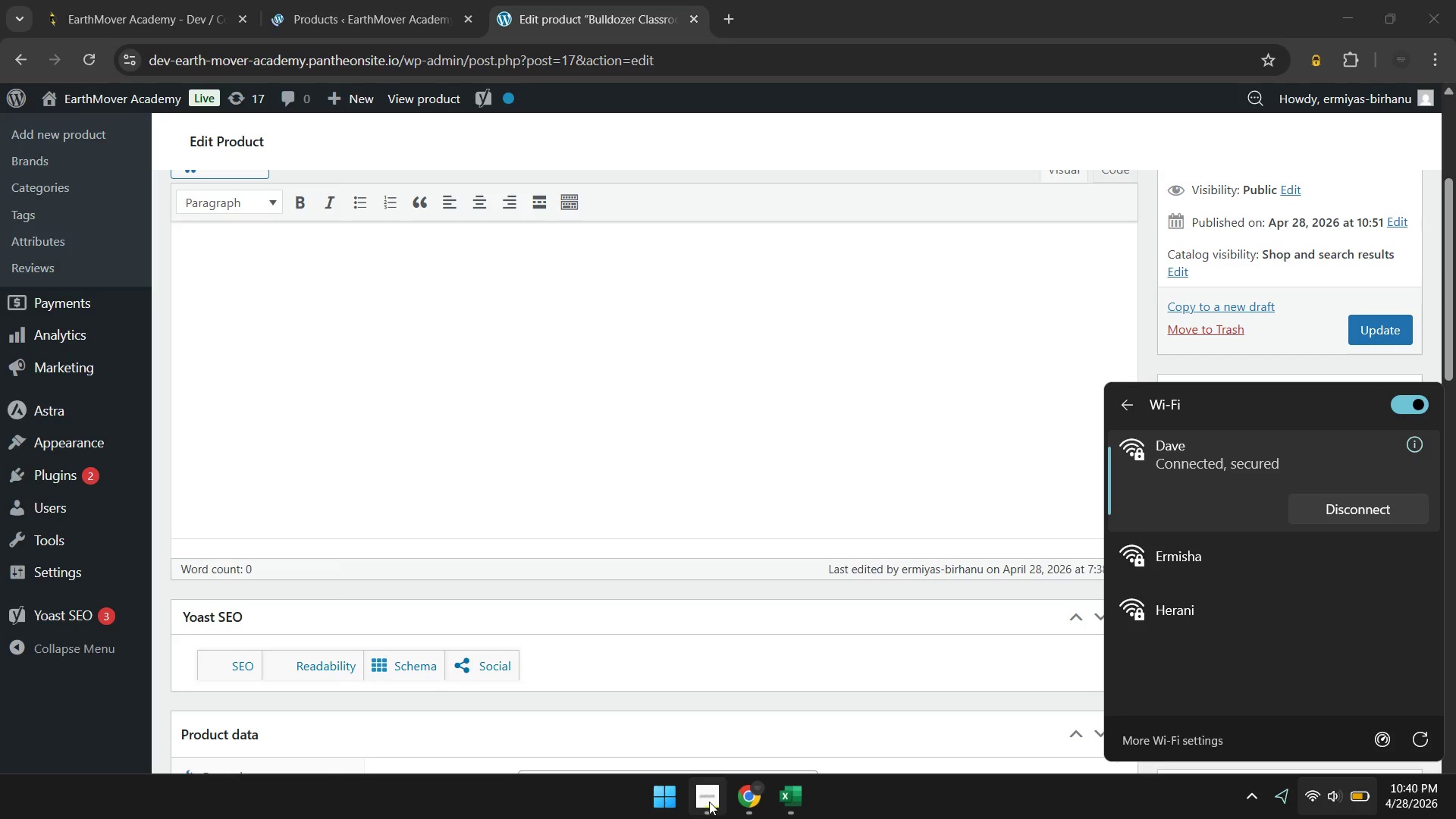 
left_click([577, 0])
 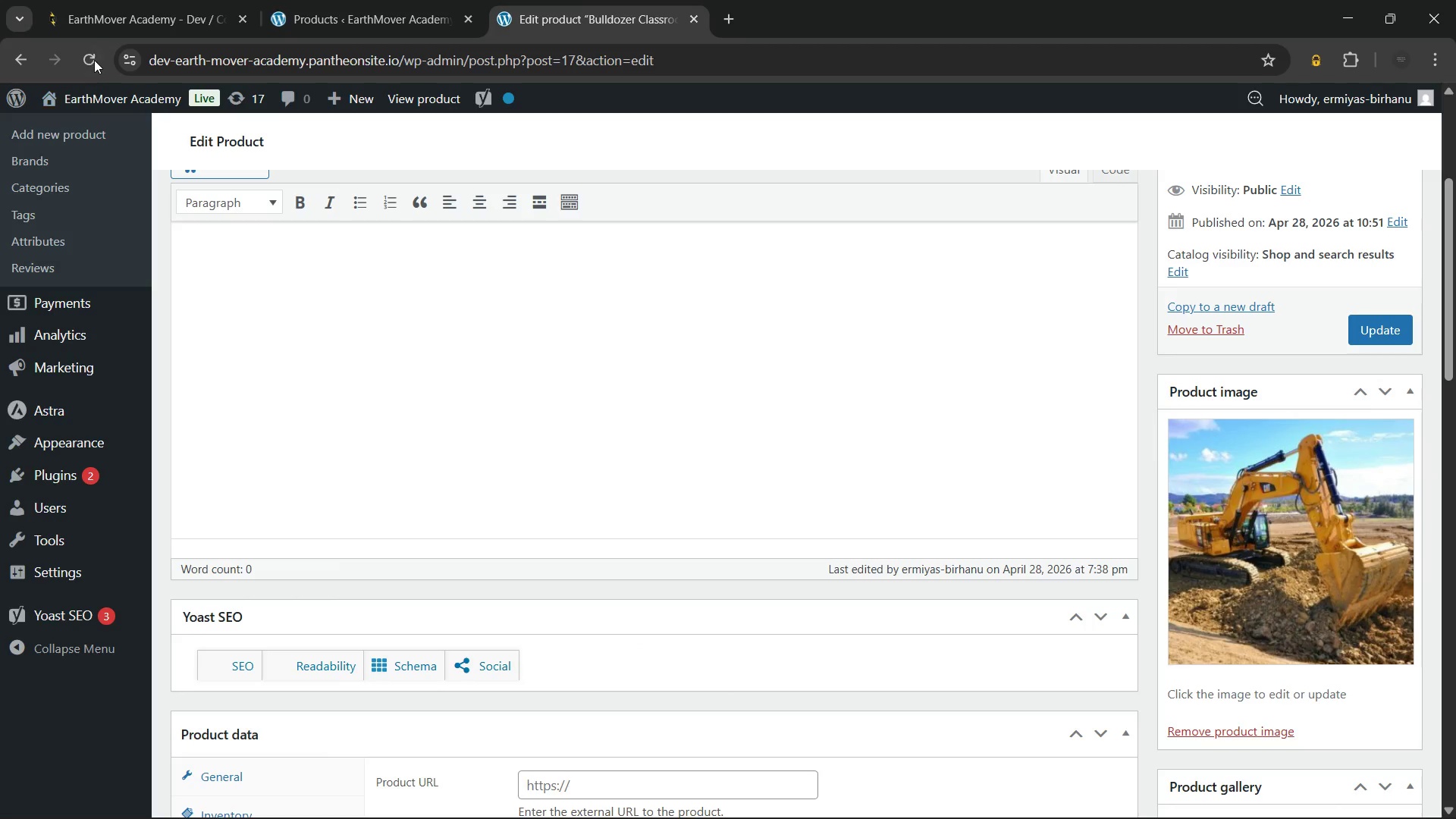 
left_click([94, 60])
 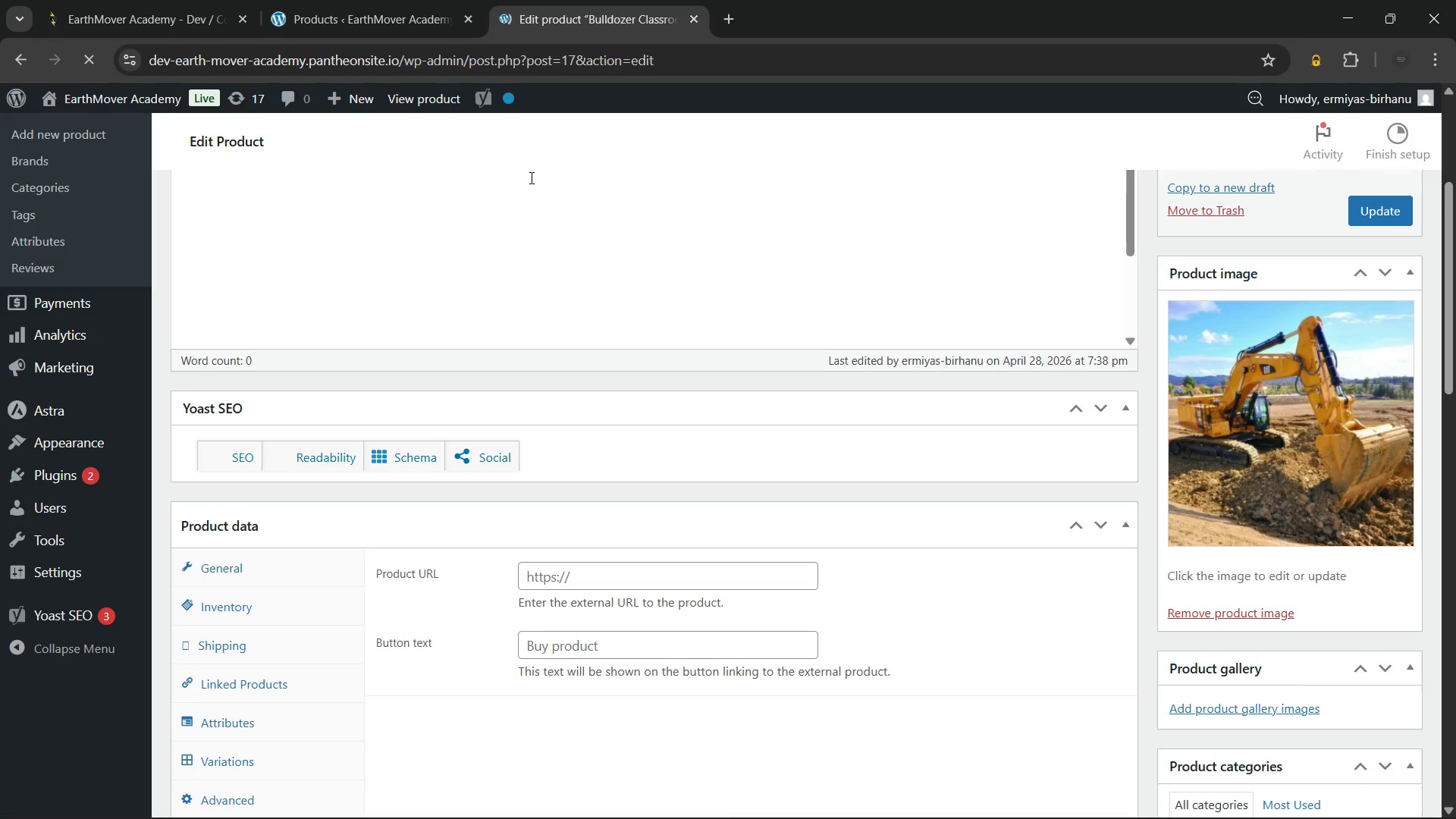 
wait(26.12)
 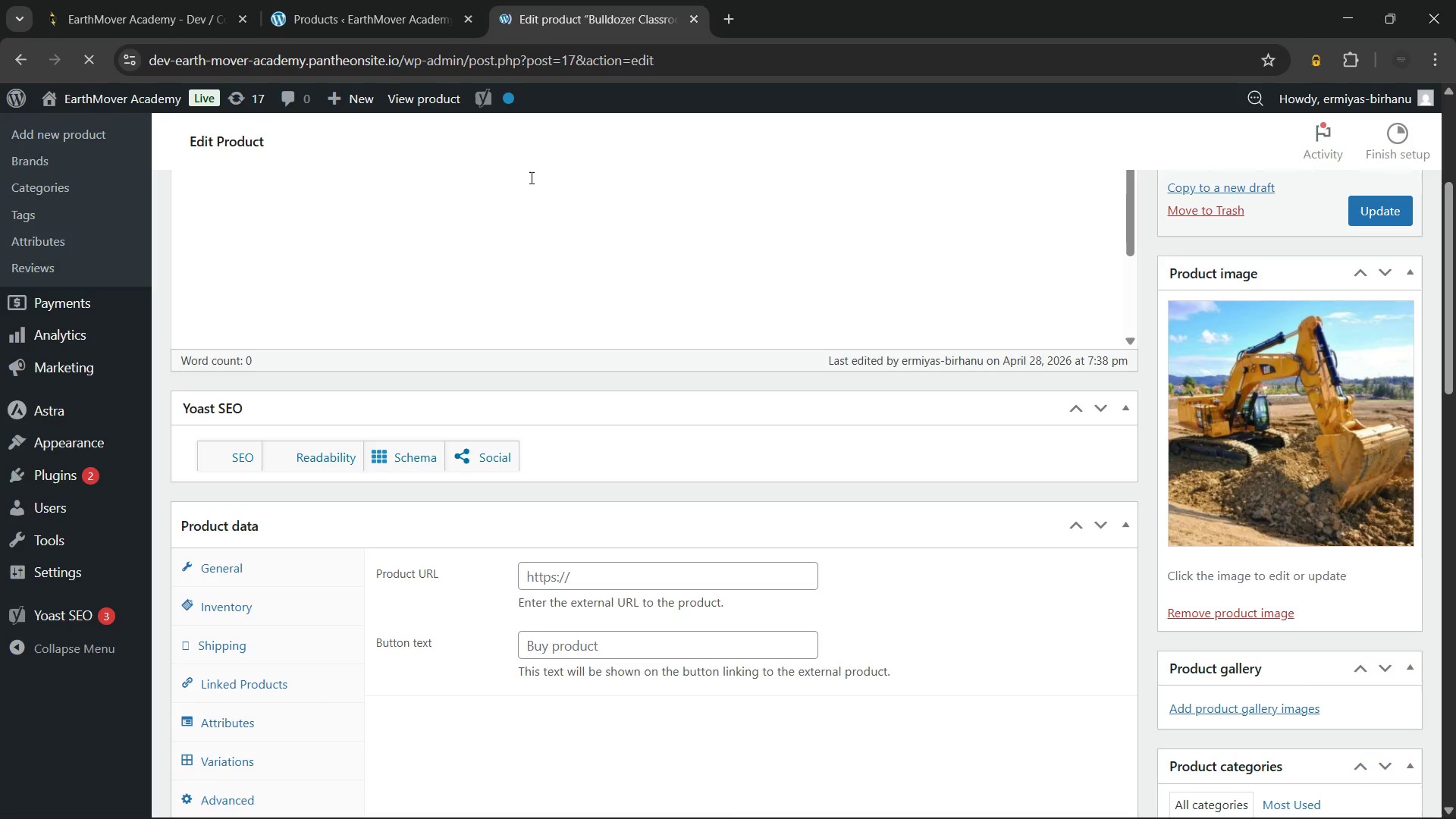 
scroll: coordinate [545, 353], scroll_direction: down, amount: 6.0
 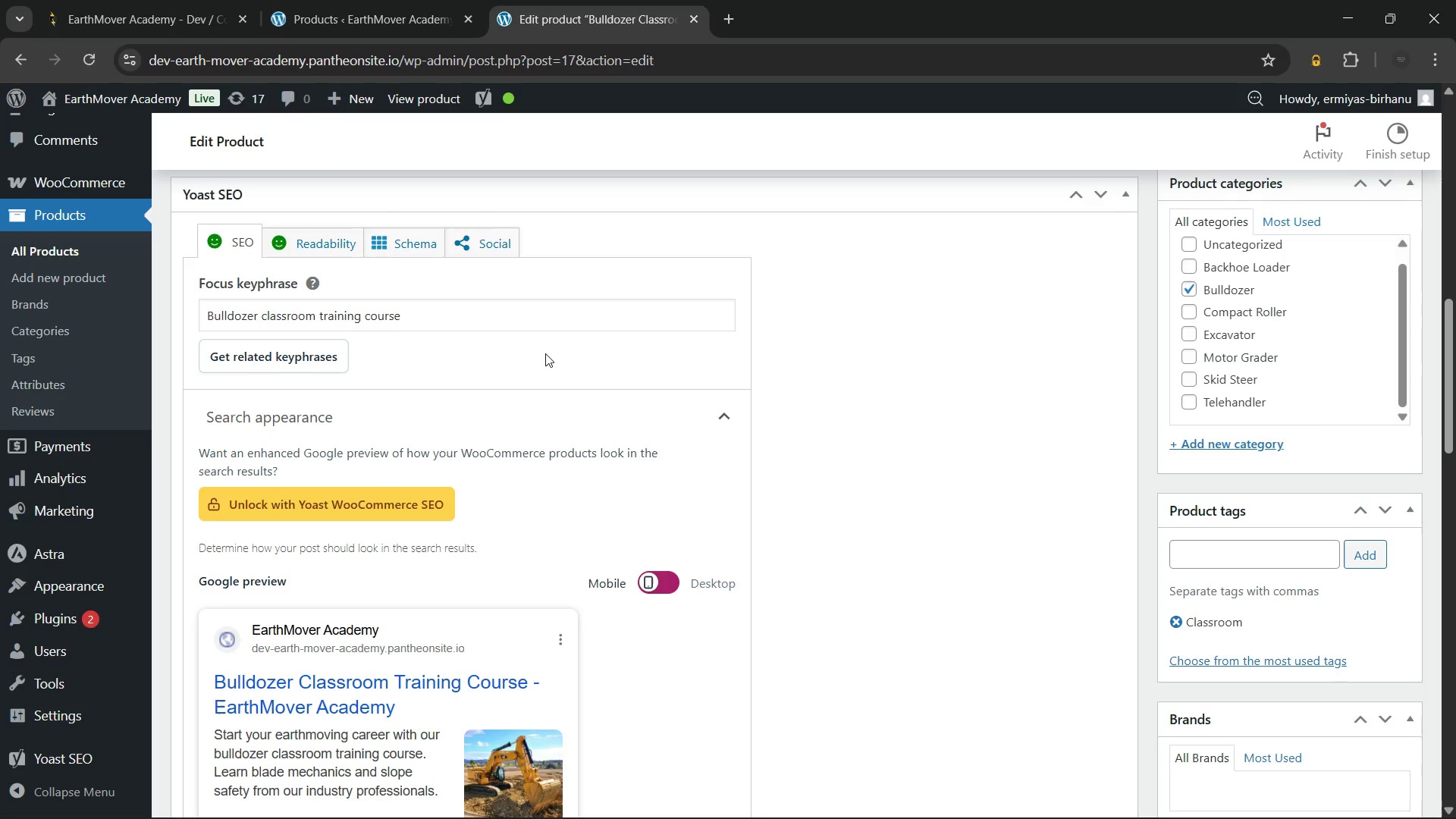 
wait(12.58)
 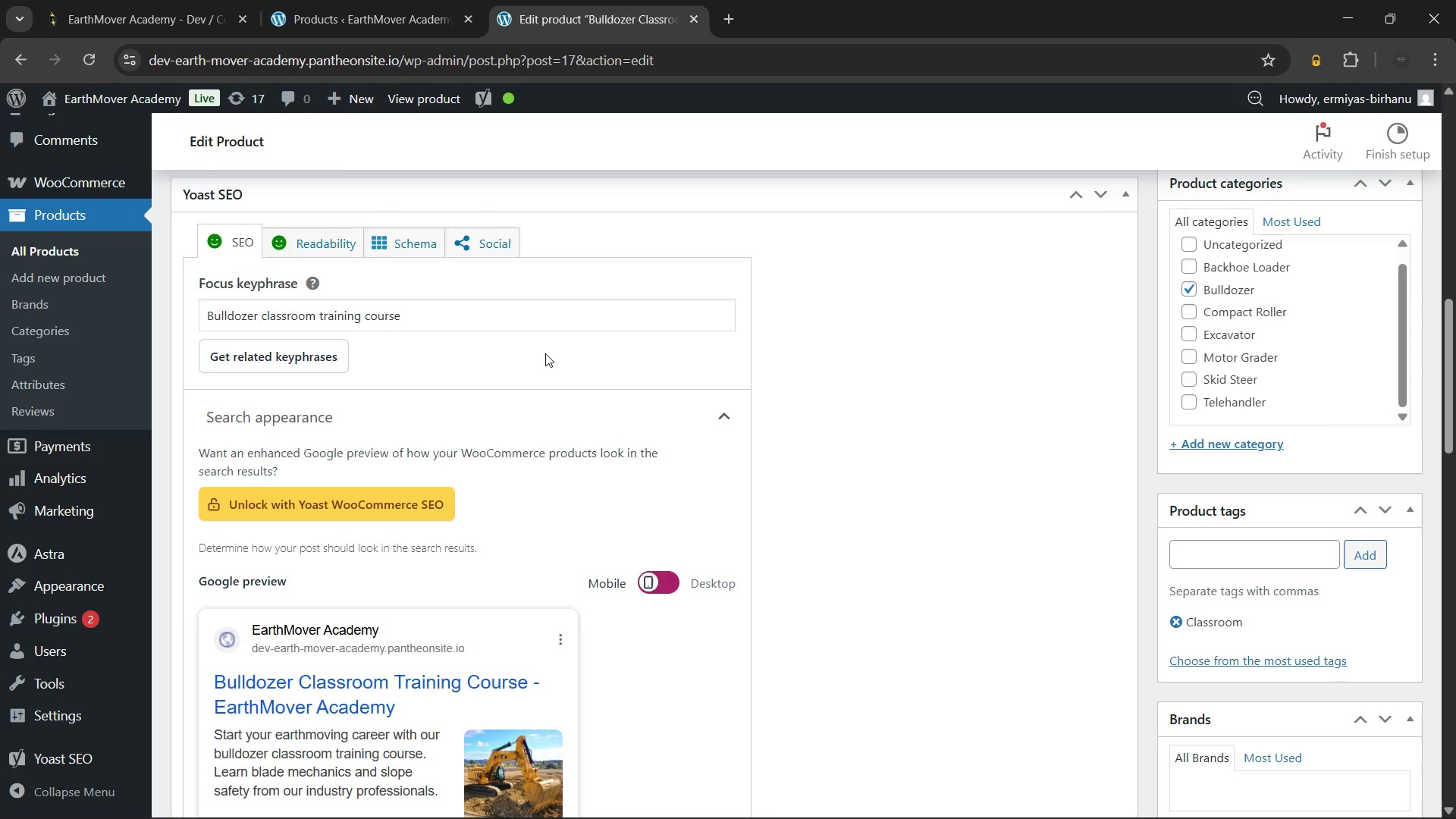 
scroll: coordinate [756, 311], scroll_direction: up, amount: 16.0
 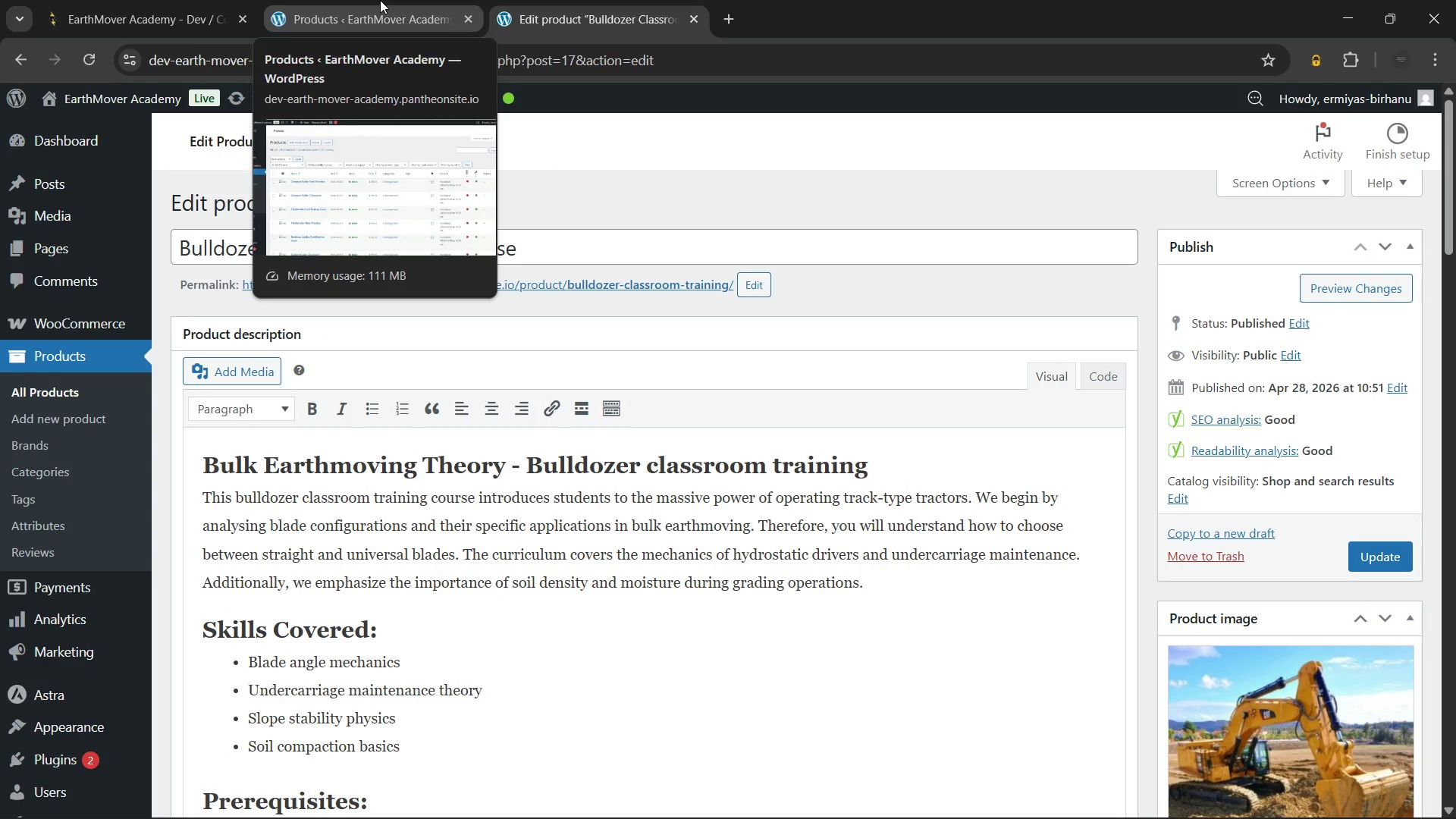 
wait(18.01)
 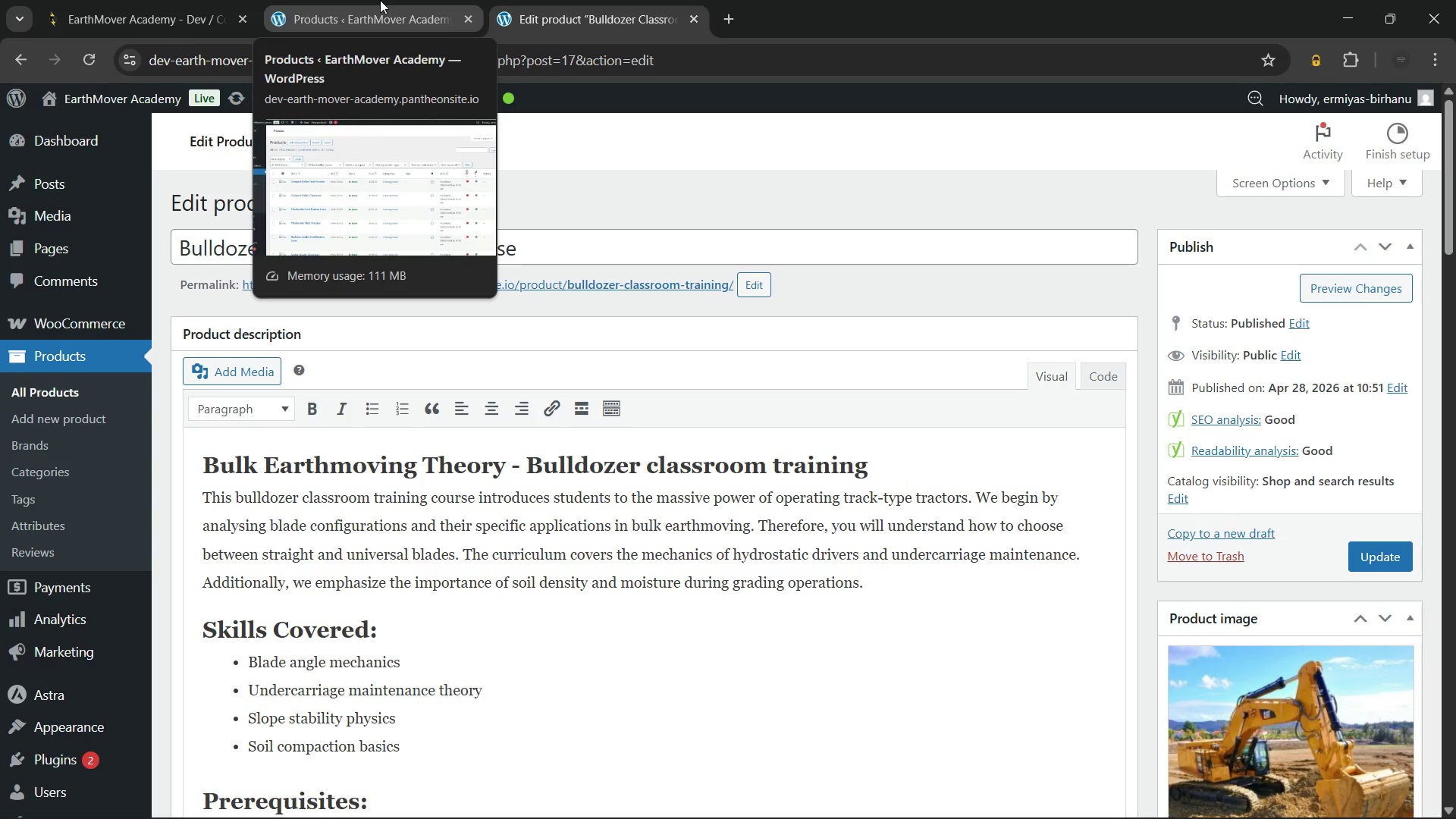 
scroll: coordinate [679, 366], scroll_direction: up, amount: 1.0
 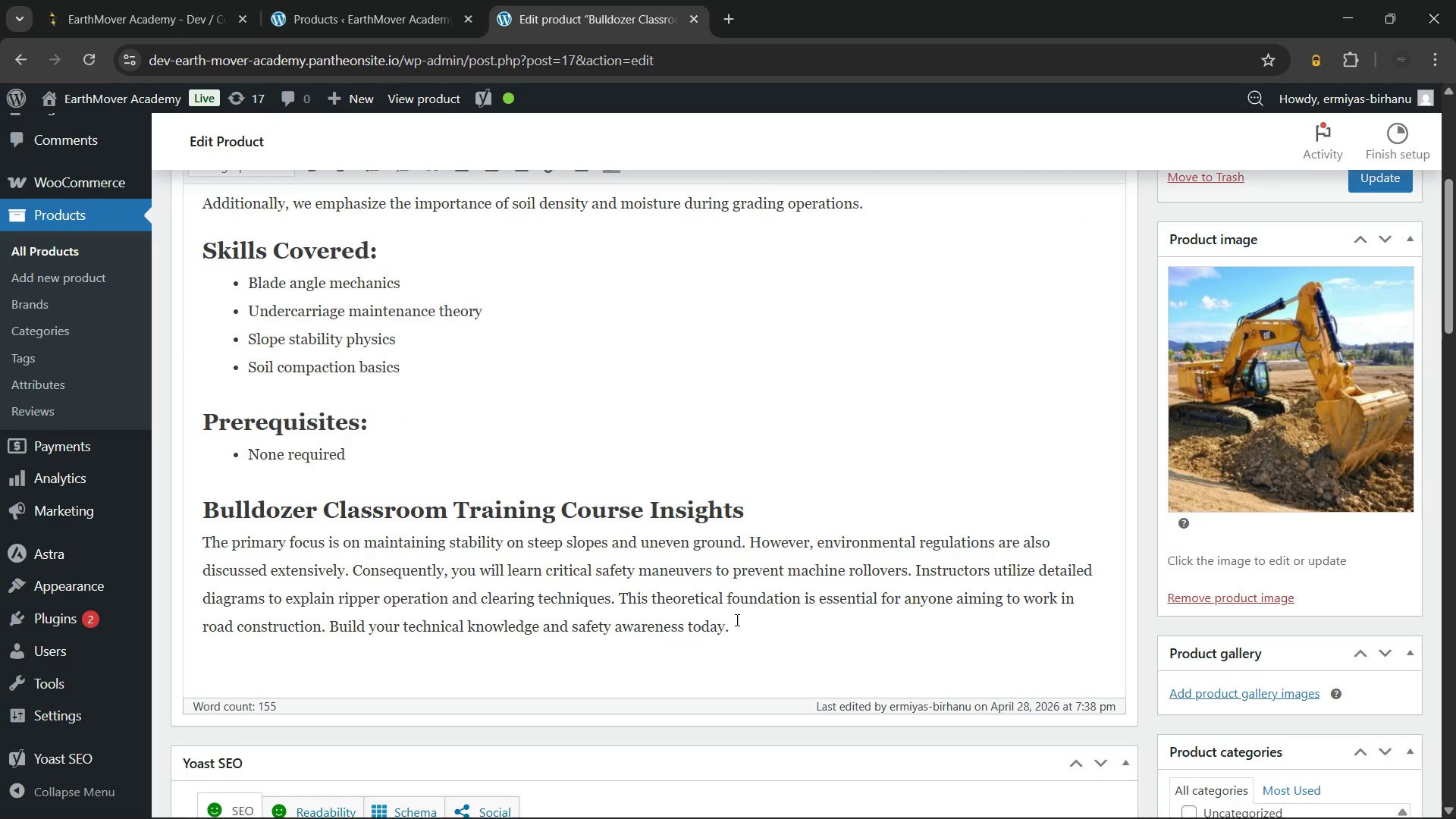 
left_click([754, 624])
 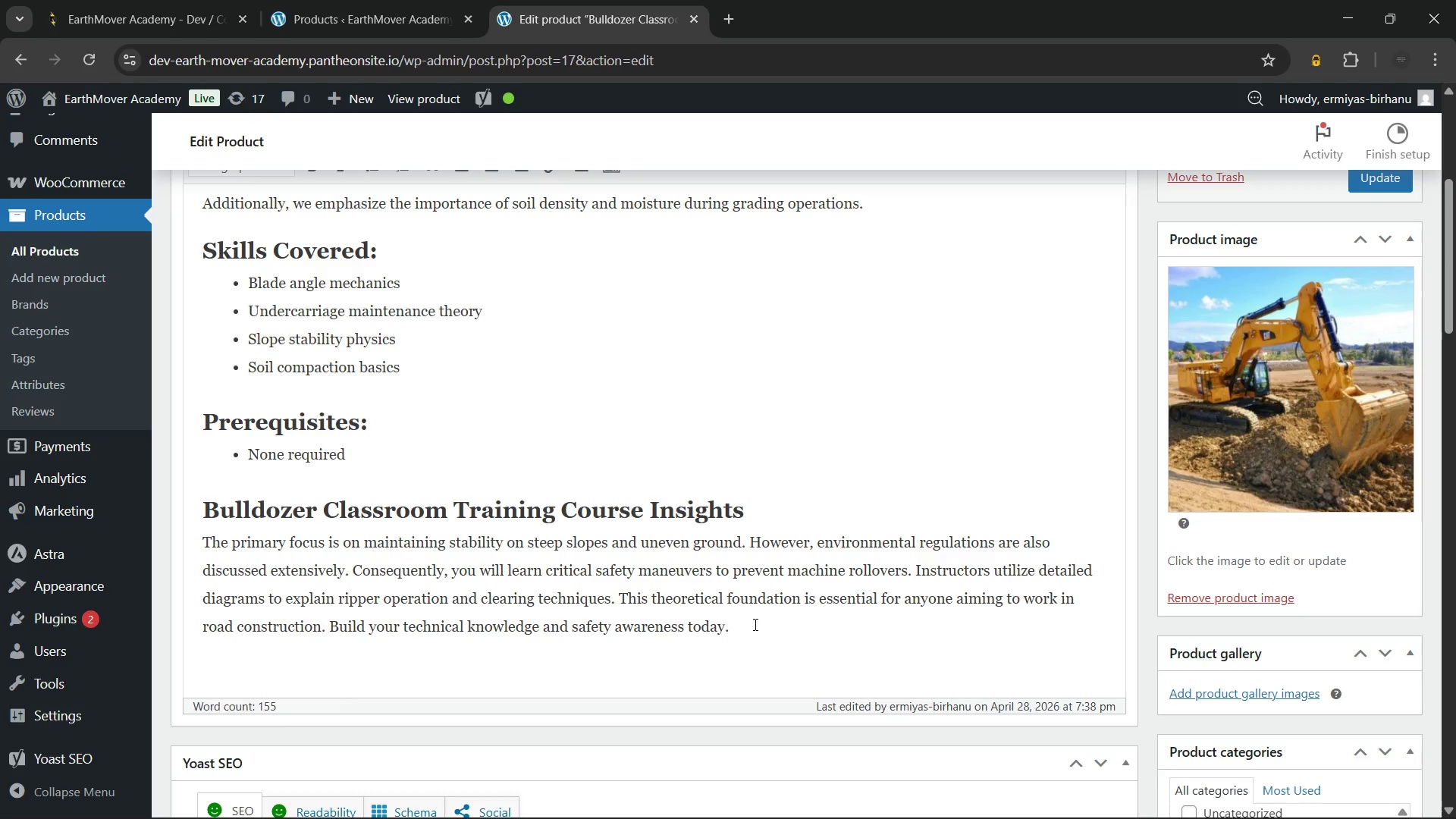 
wait(25.83)
 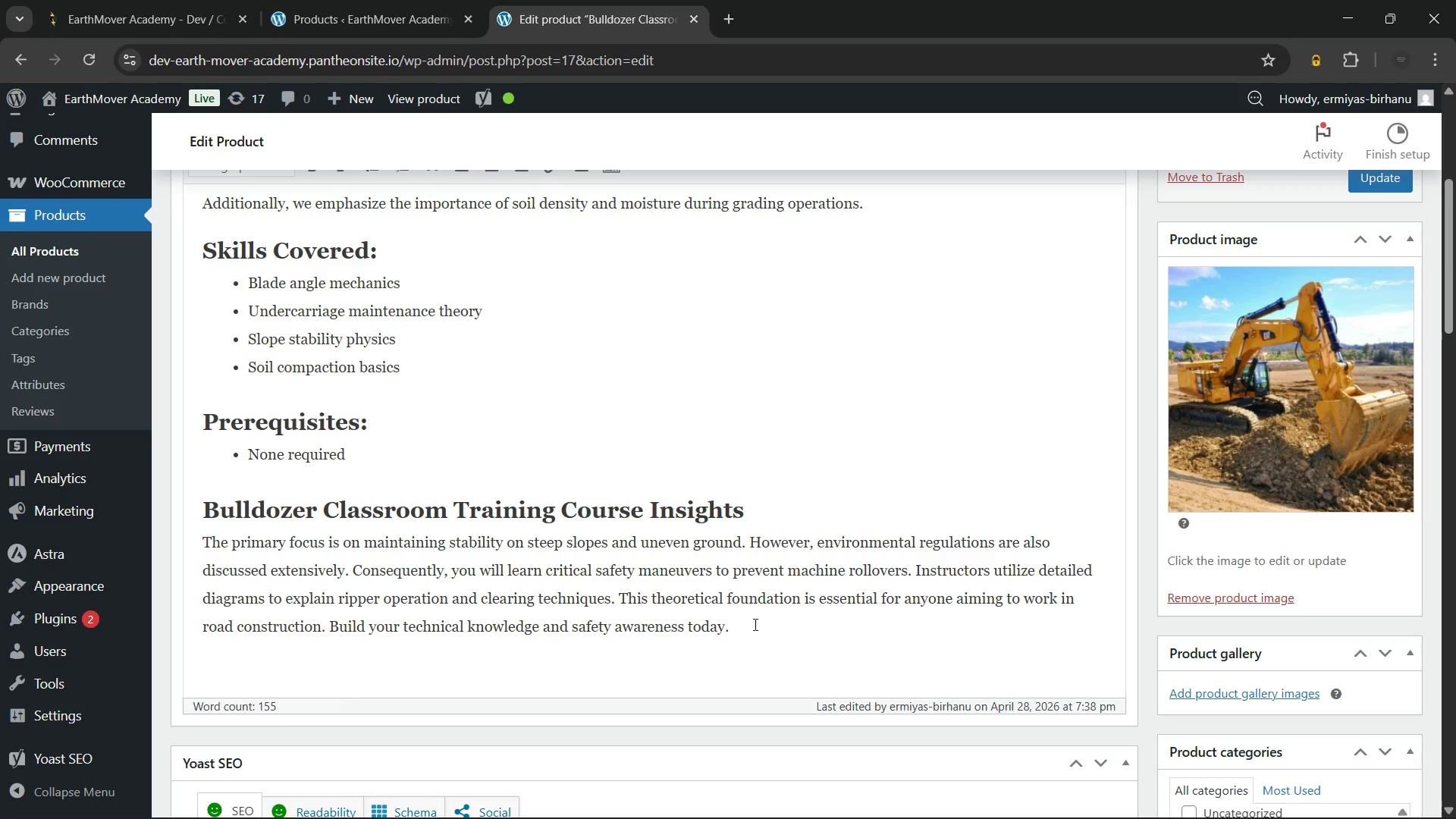 
left_click([695, 16])
 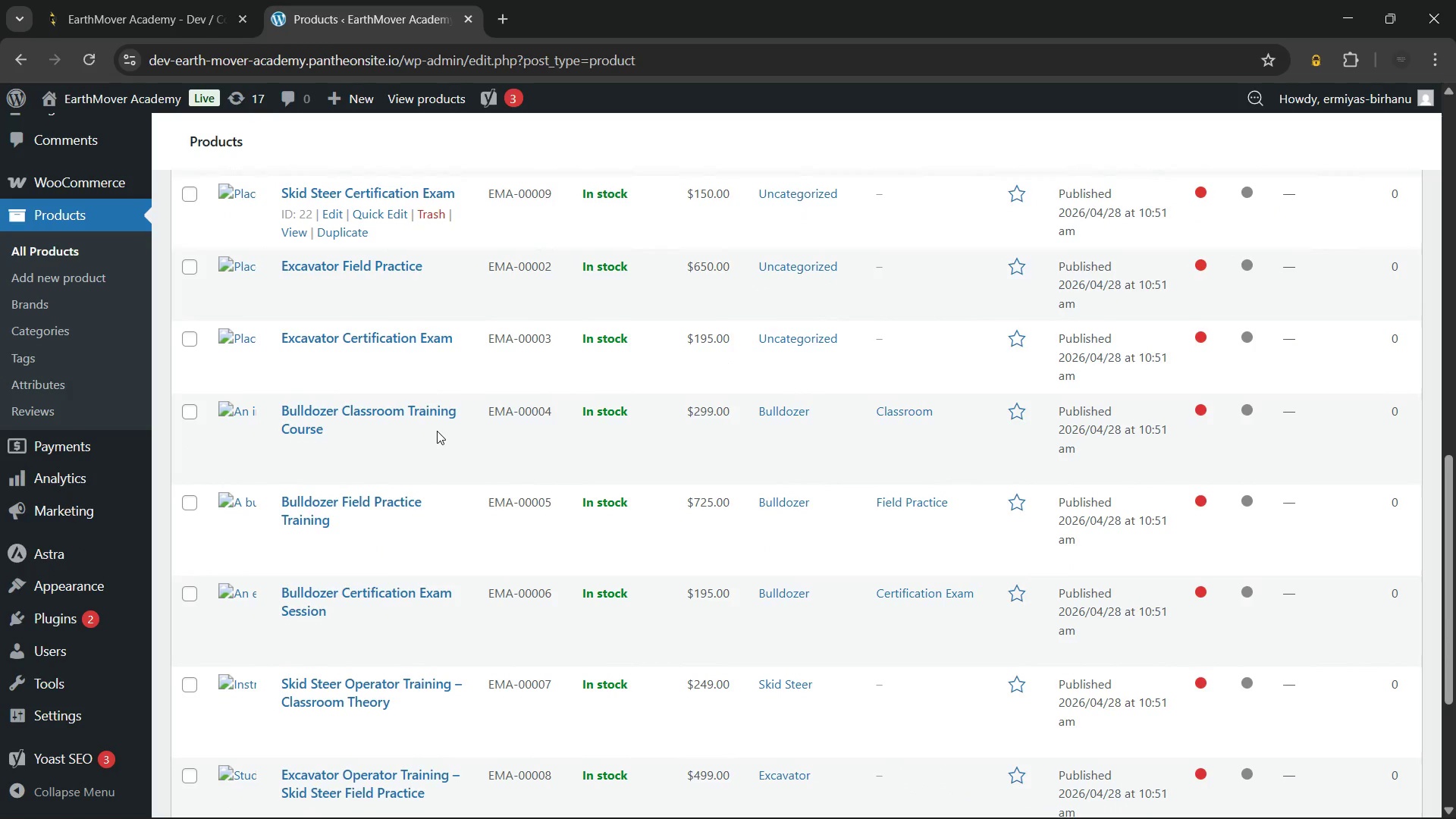 
wait(29.38)
 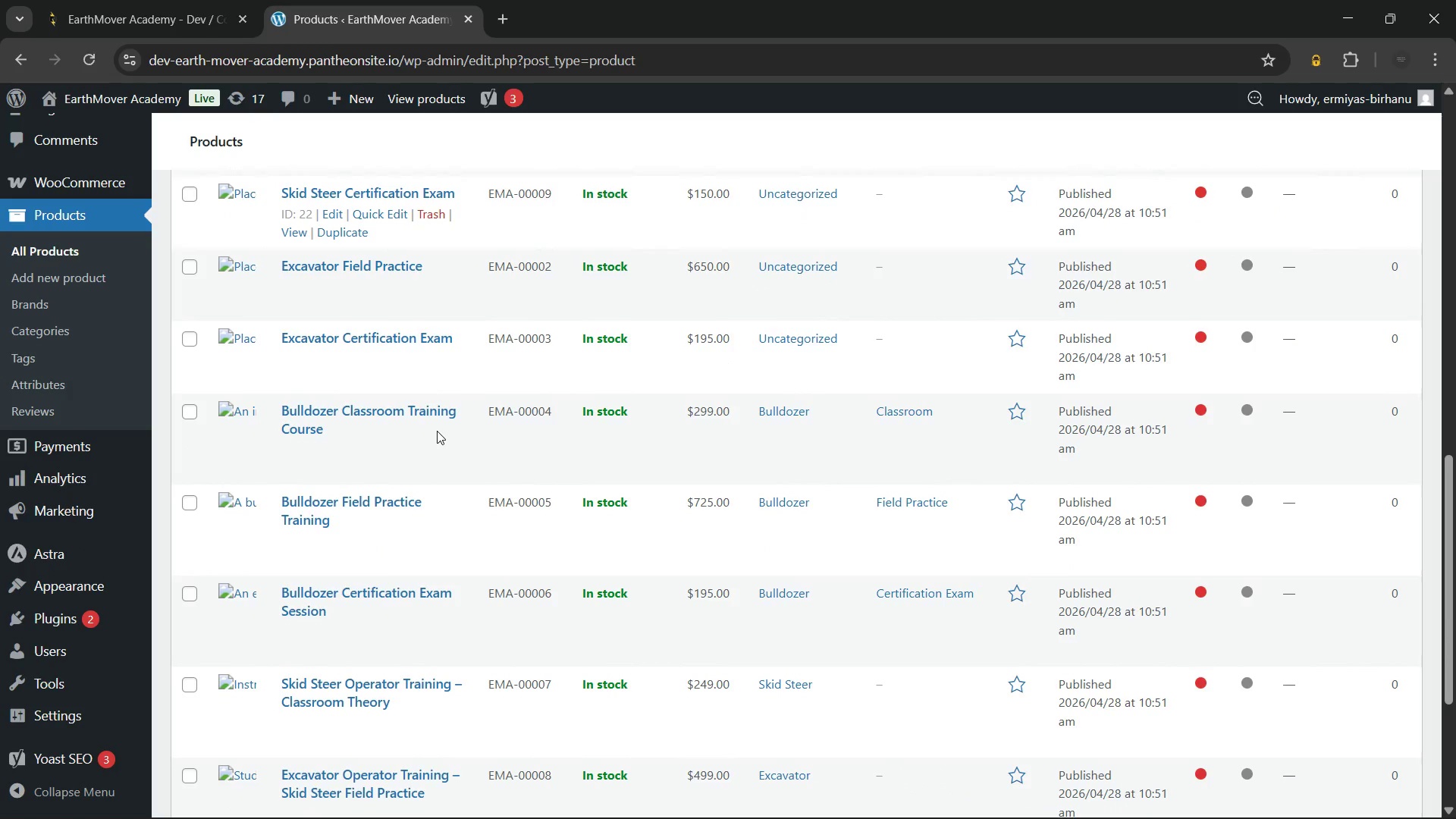 
left_click([381, 429])
 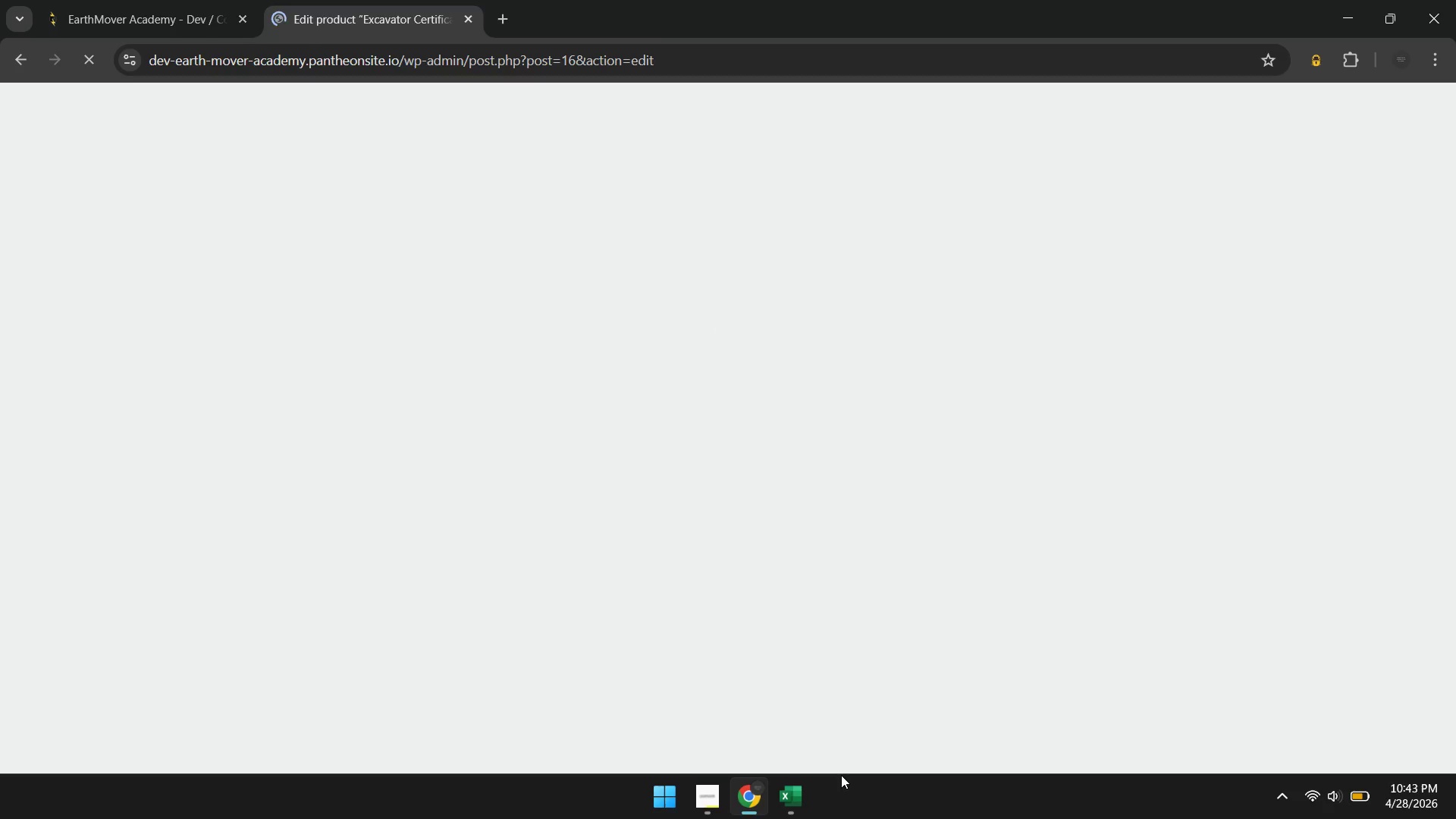 
wait(35.17)
 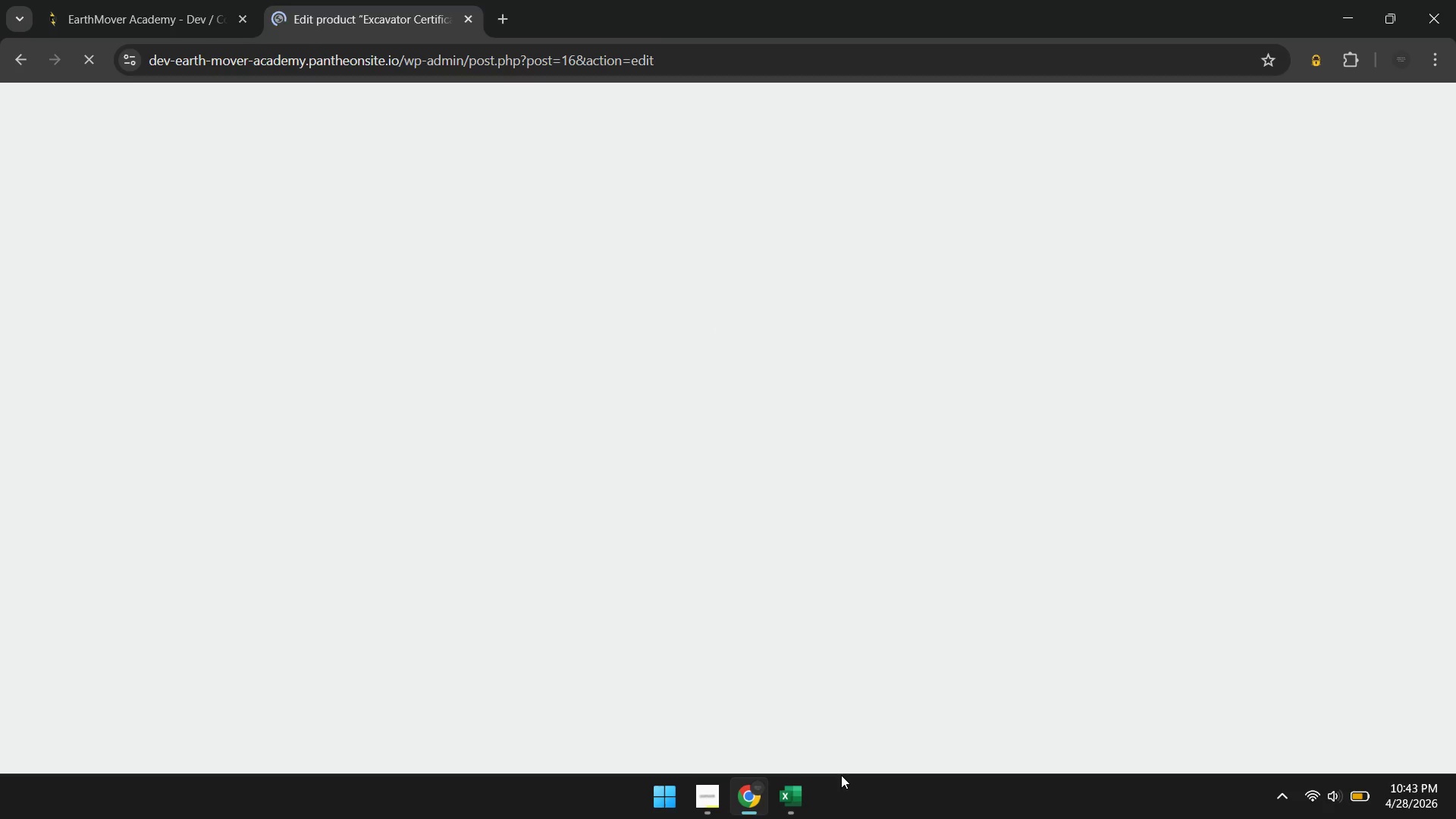 
mouse_move([686, 775])
 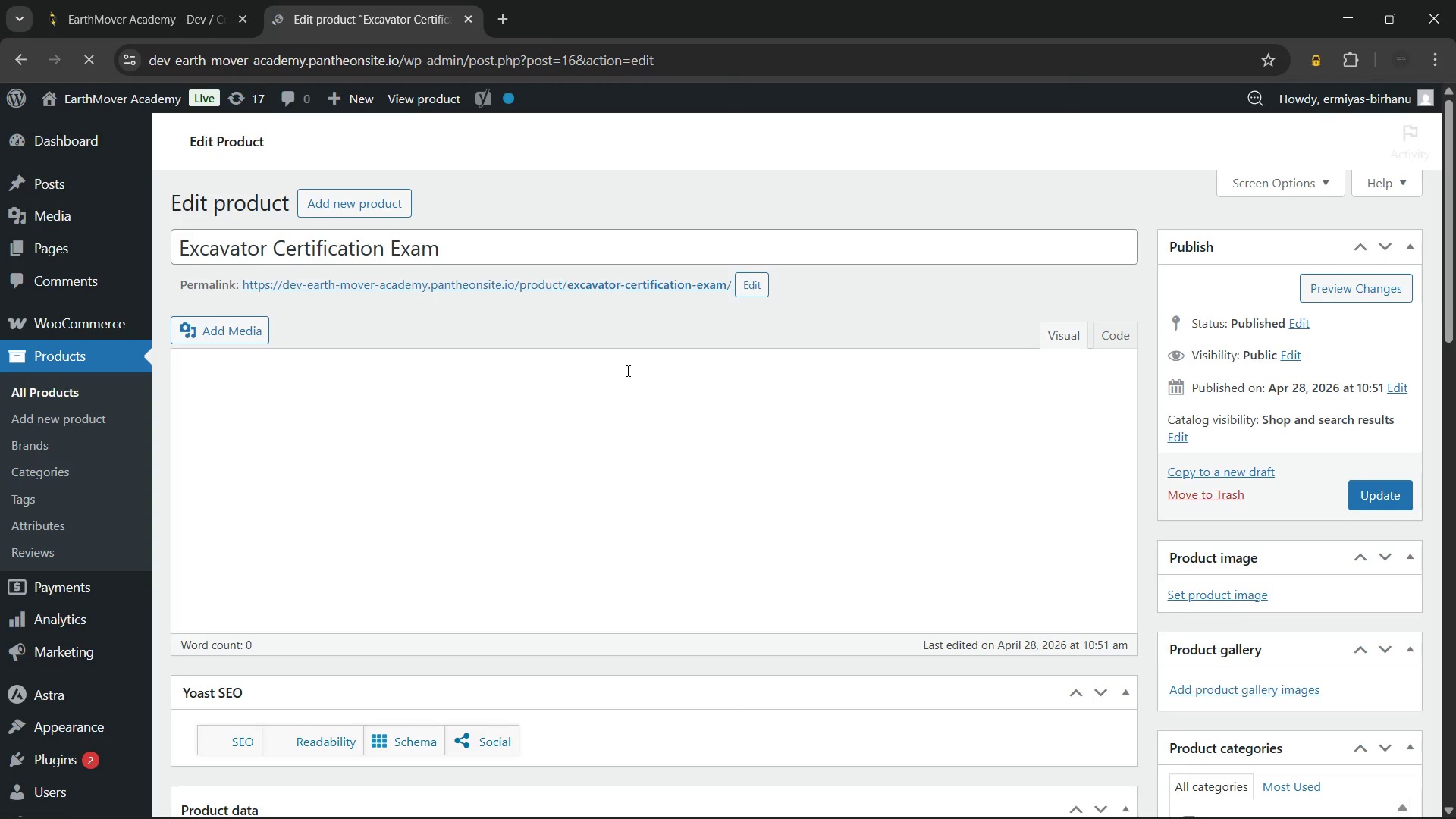 
wait(12.84)
 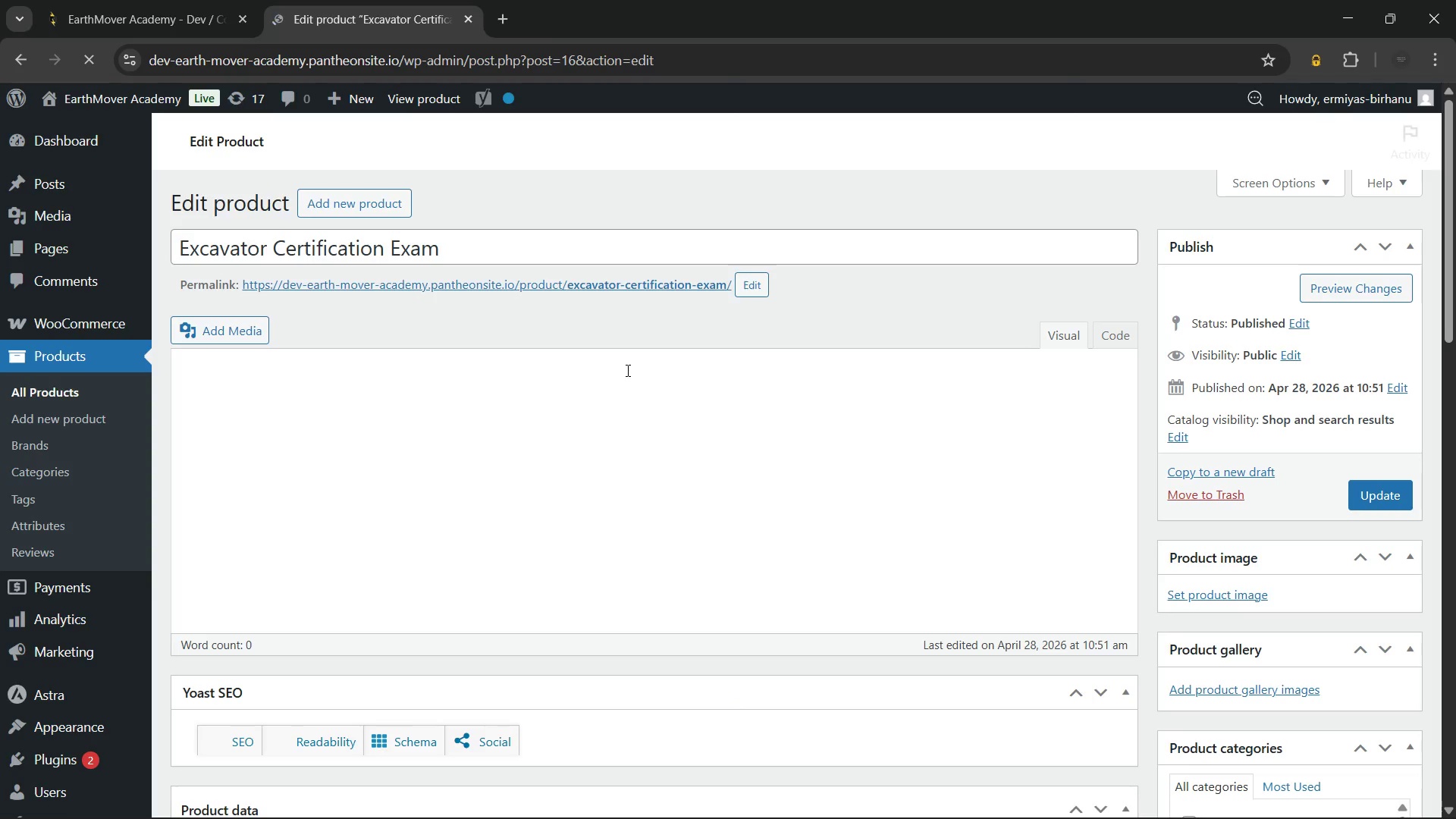 
left_click([987, 286])
 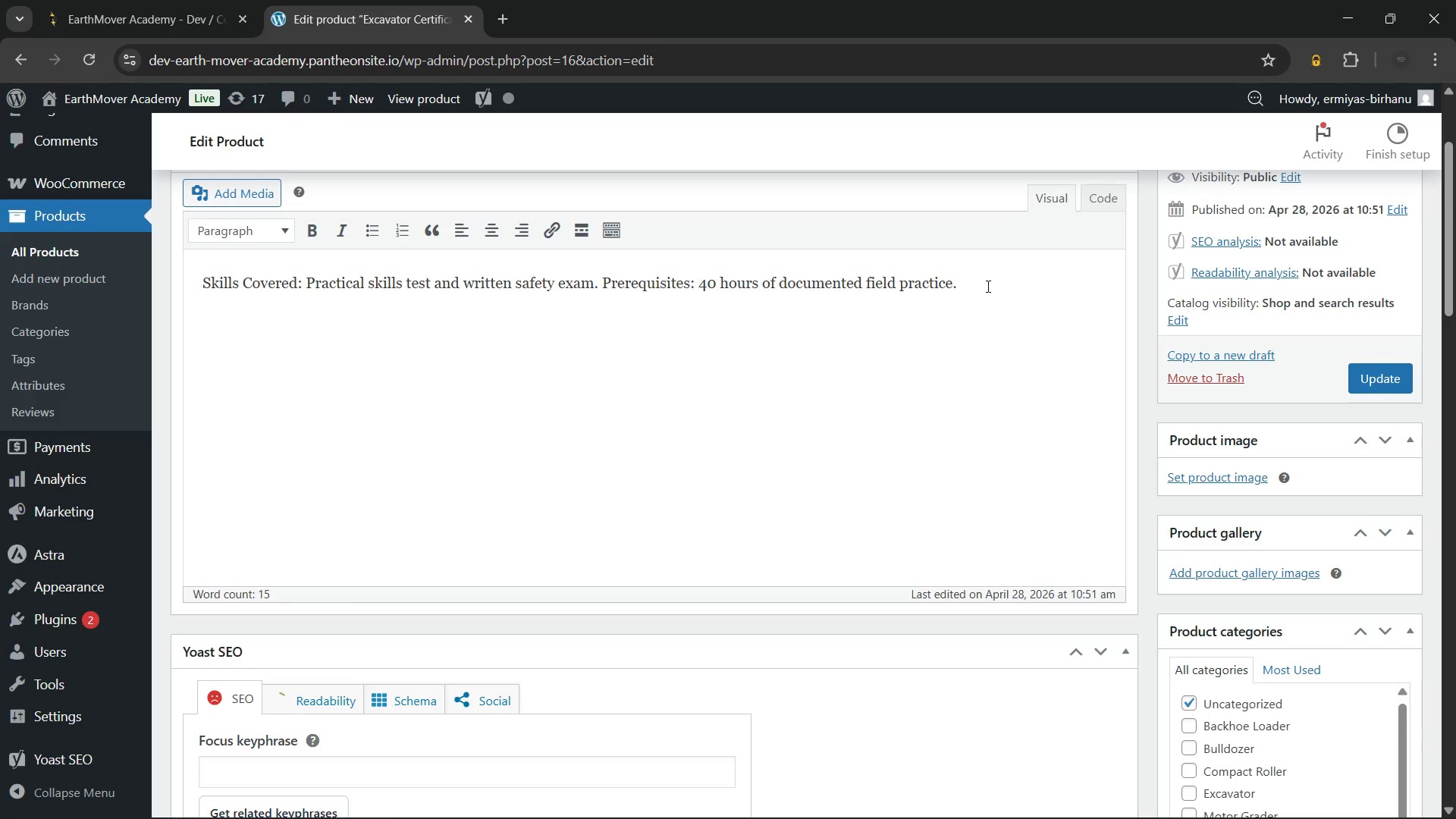 
mouse_move([924, 361])
 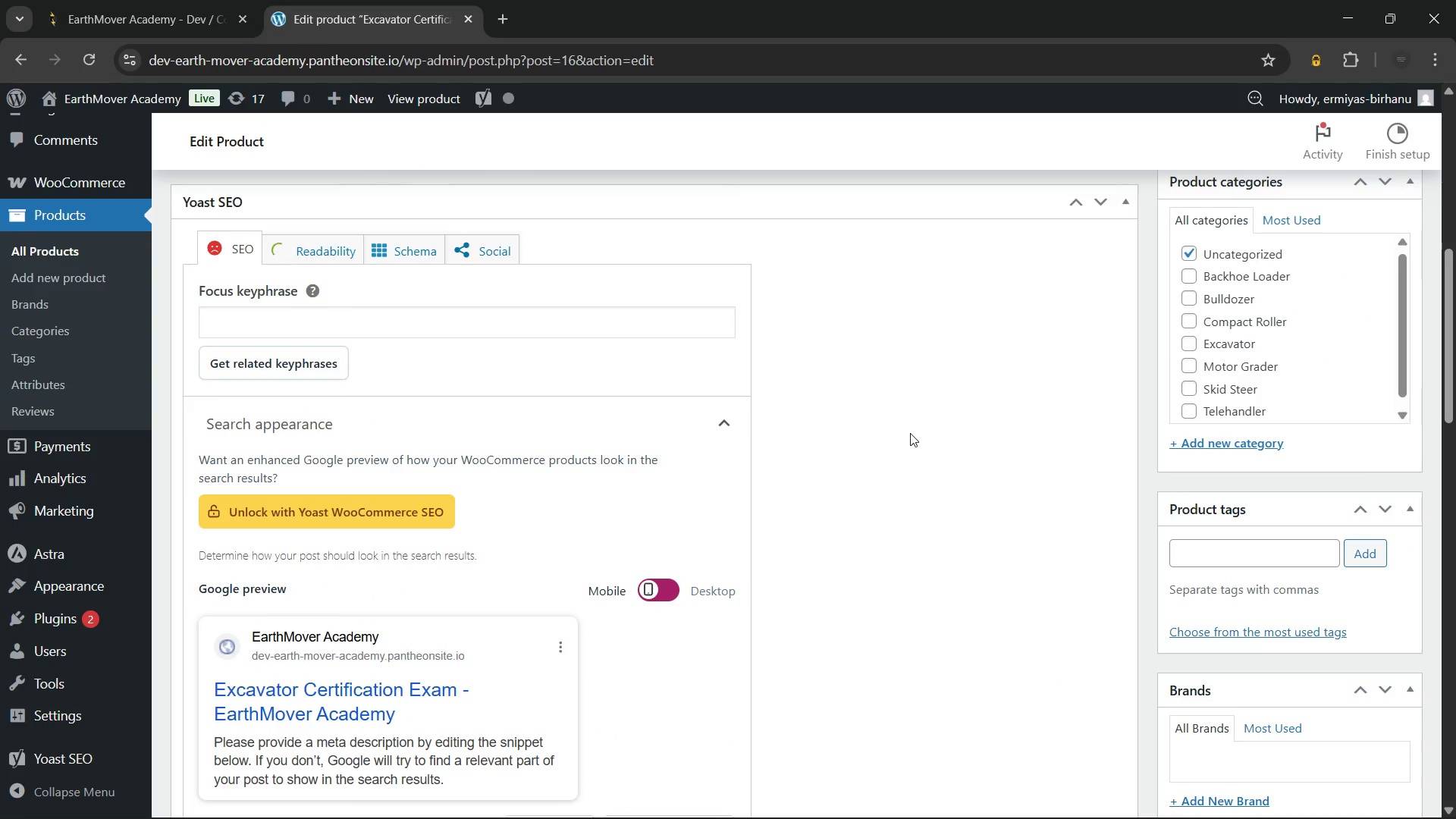 
wait(8.24)
 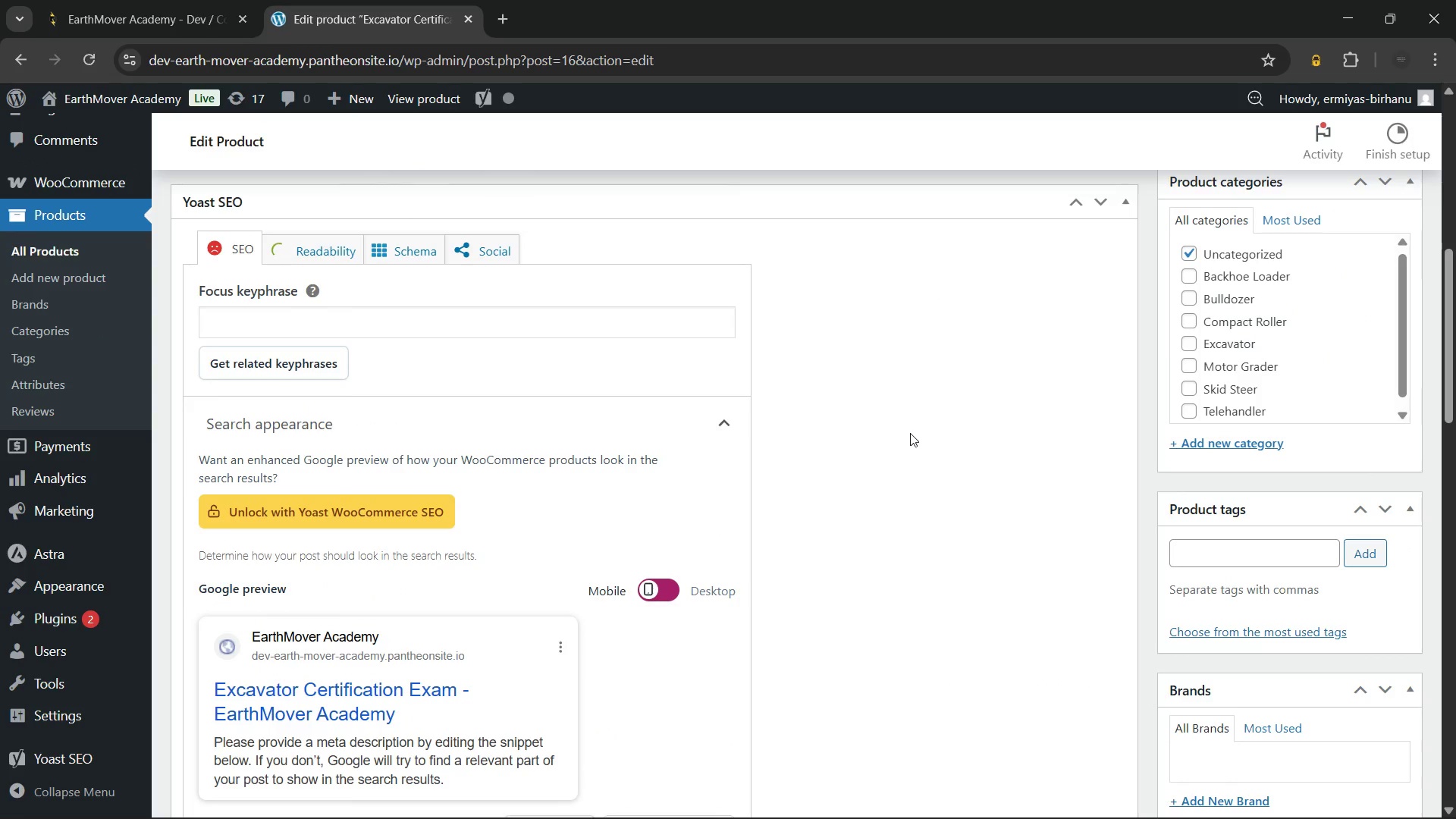 
left_click([1006, 465])
 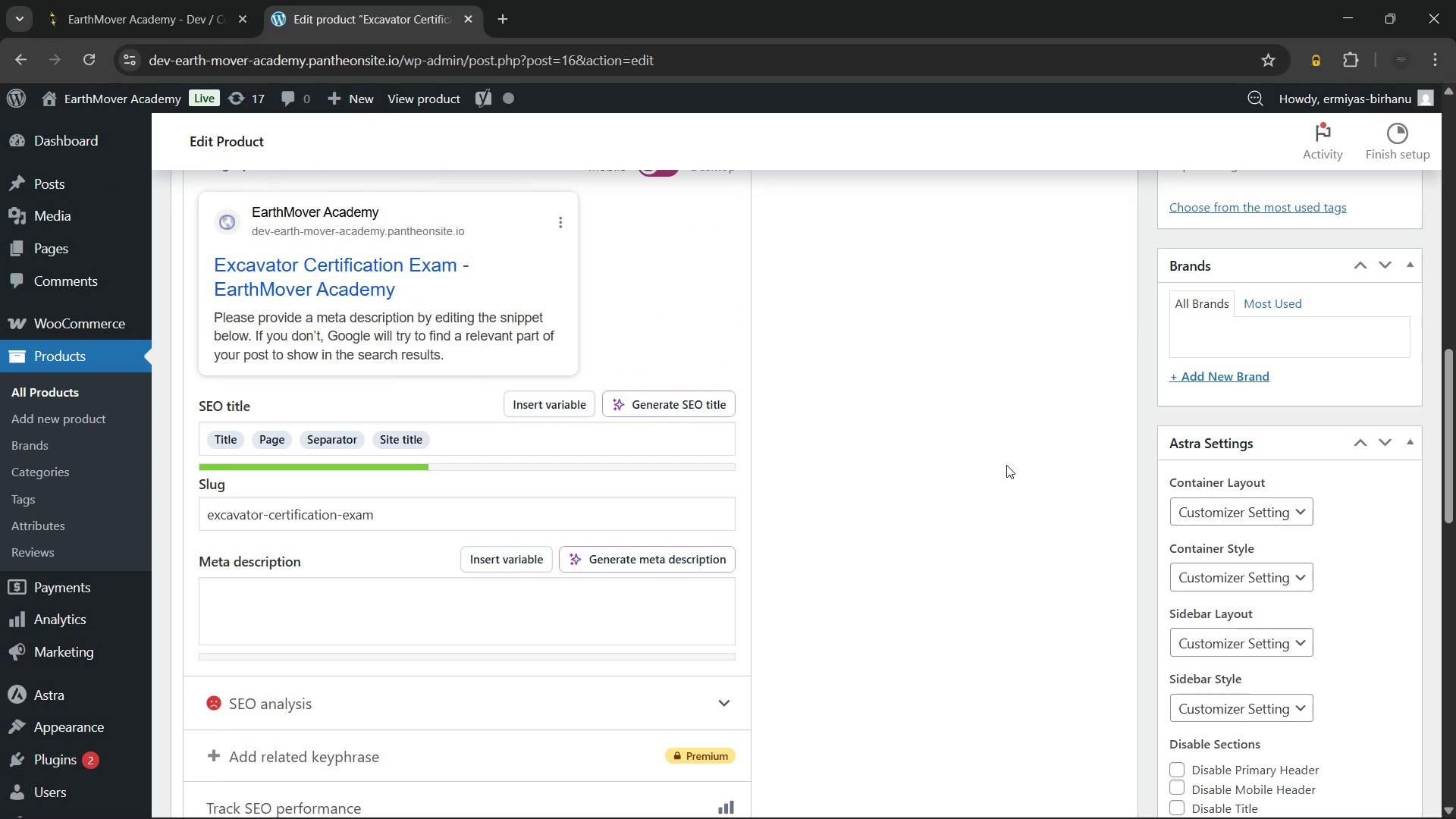 
wait(32.77)
 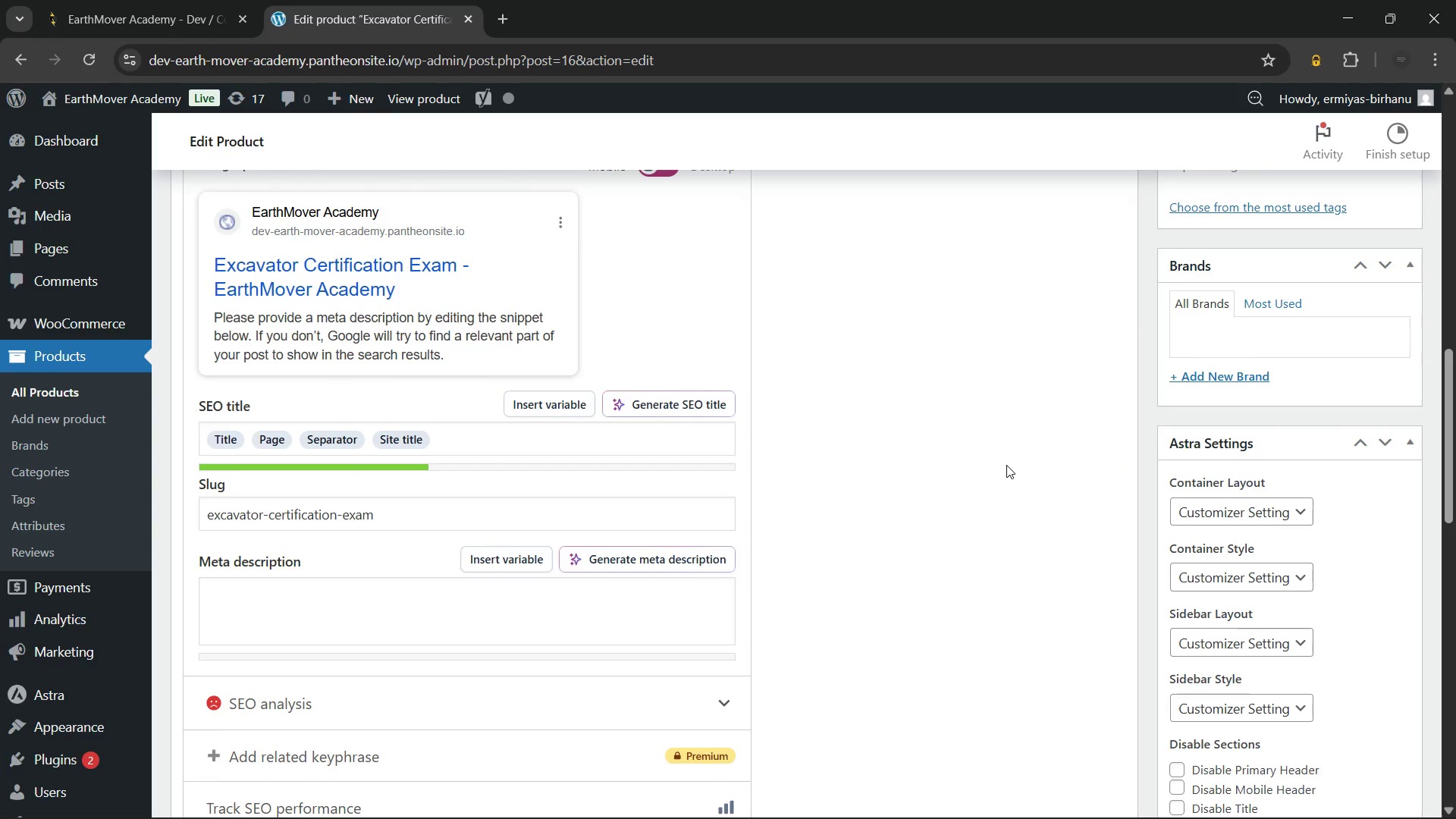 
scroll: coordinate [859, 442], scroll_direction: up, amount: 16.0
 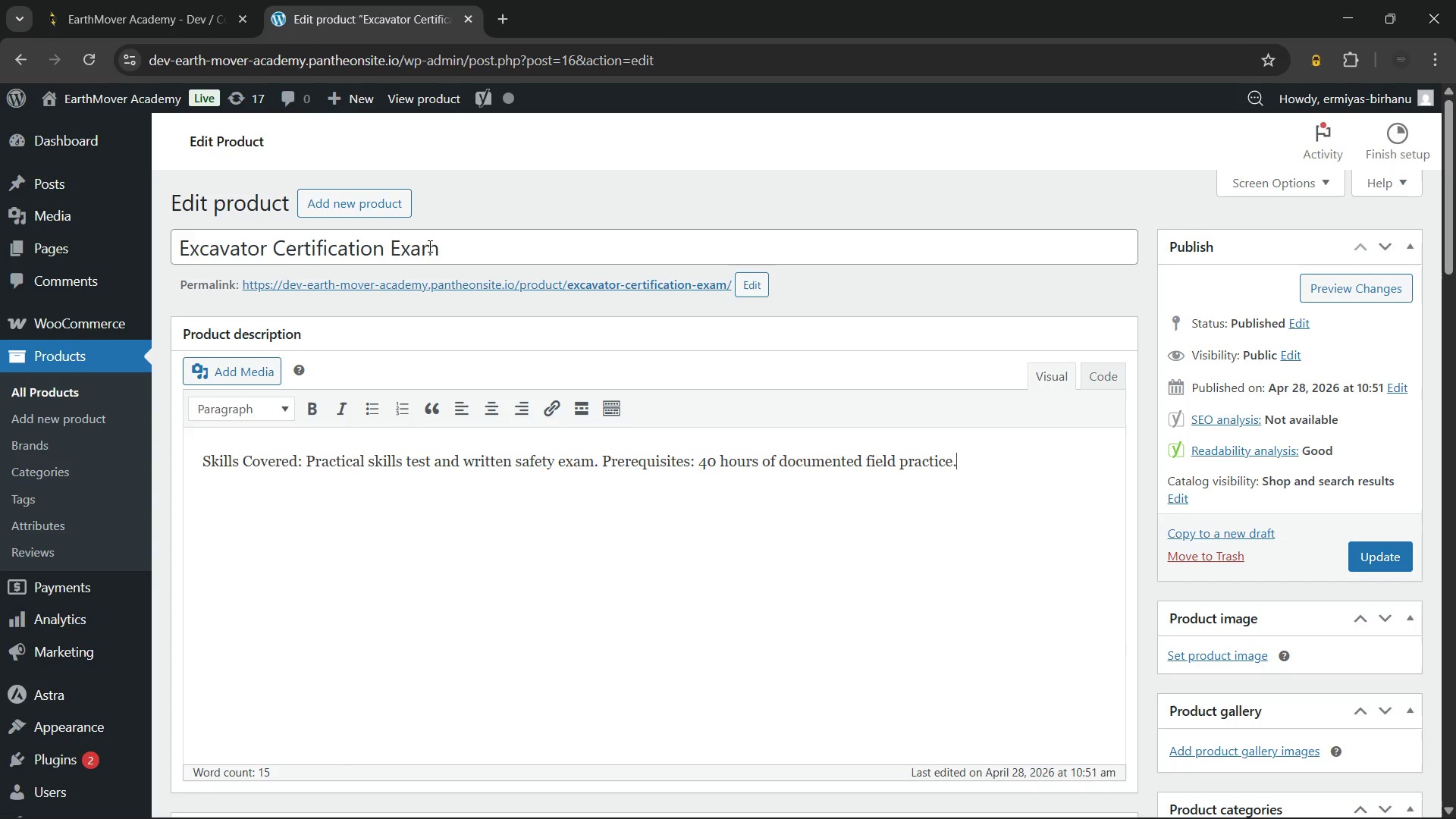 
left_click([488, 244])
 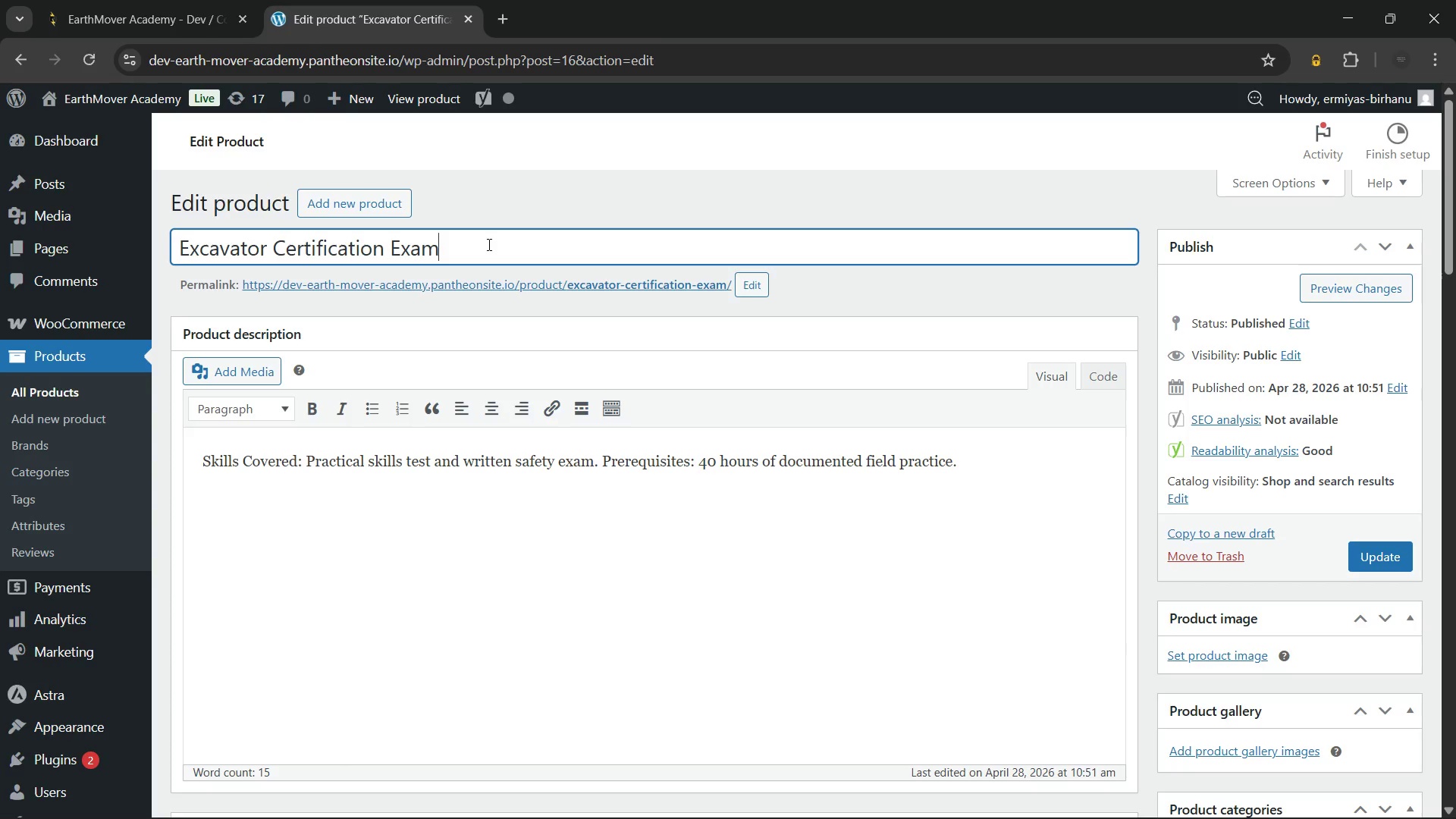 
wait(47.58)
 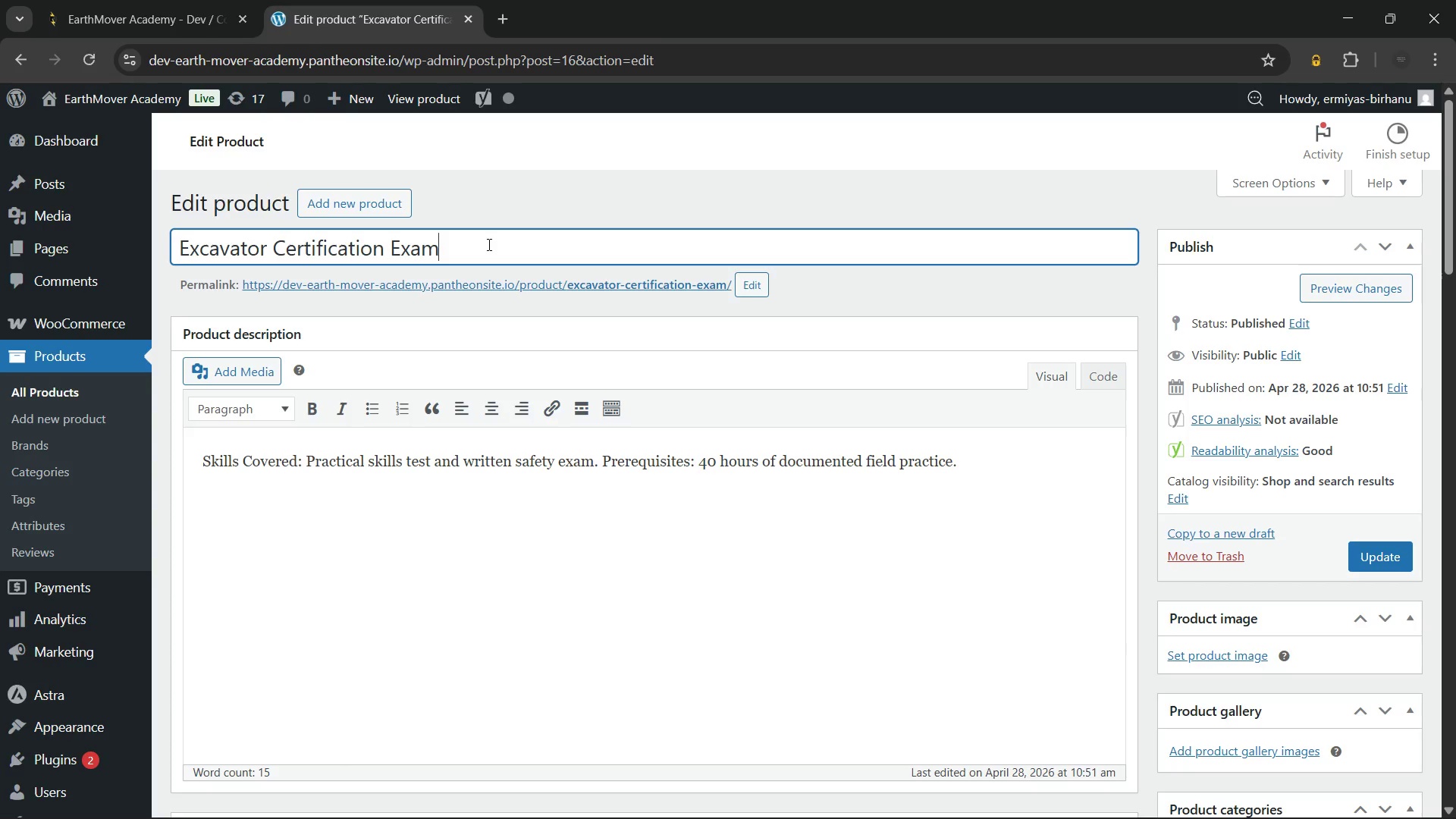 
type( Session)
 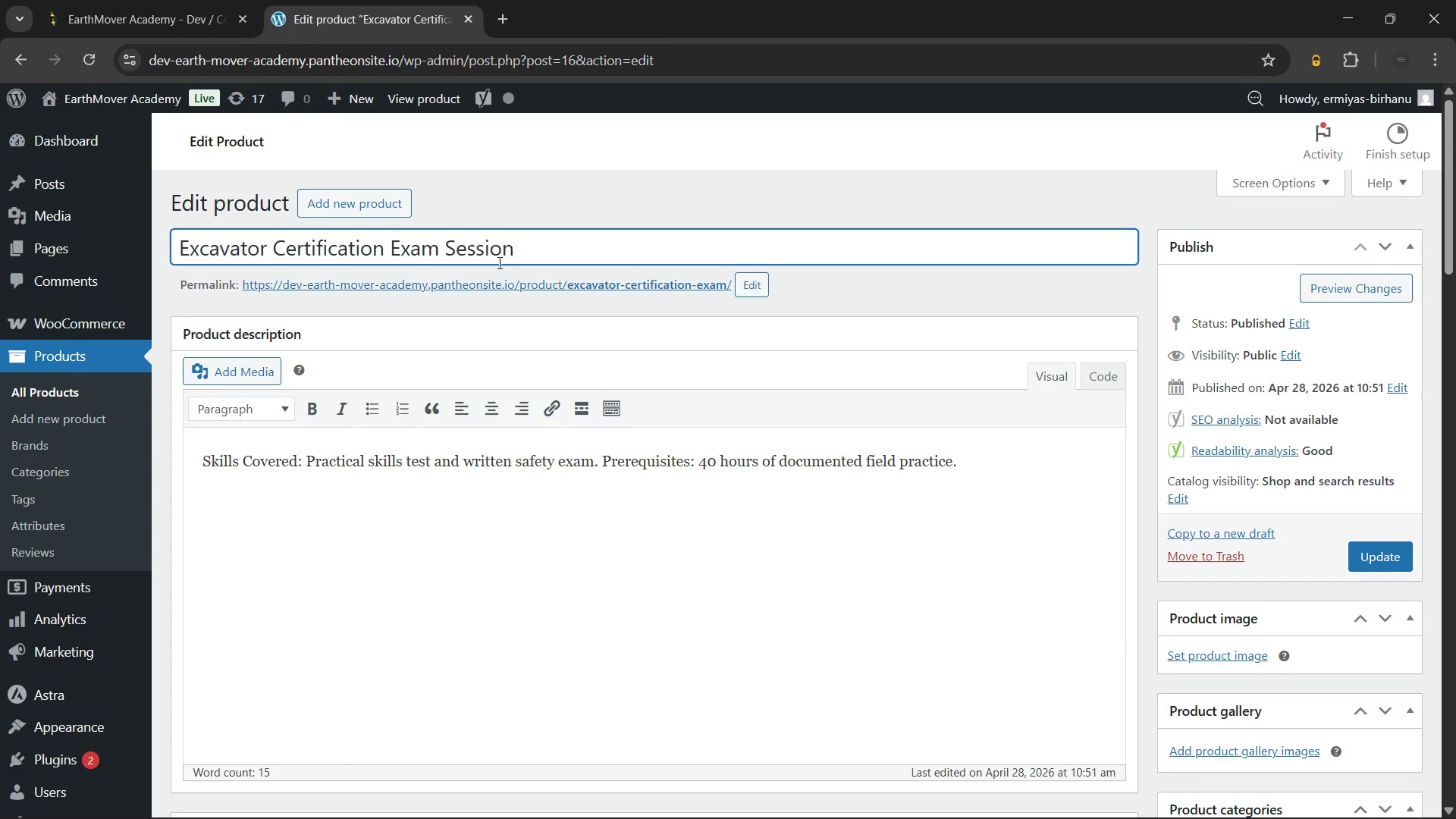 
left_click([1023, 469])
 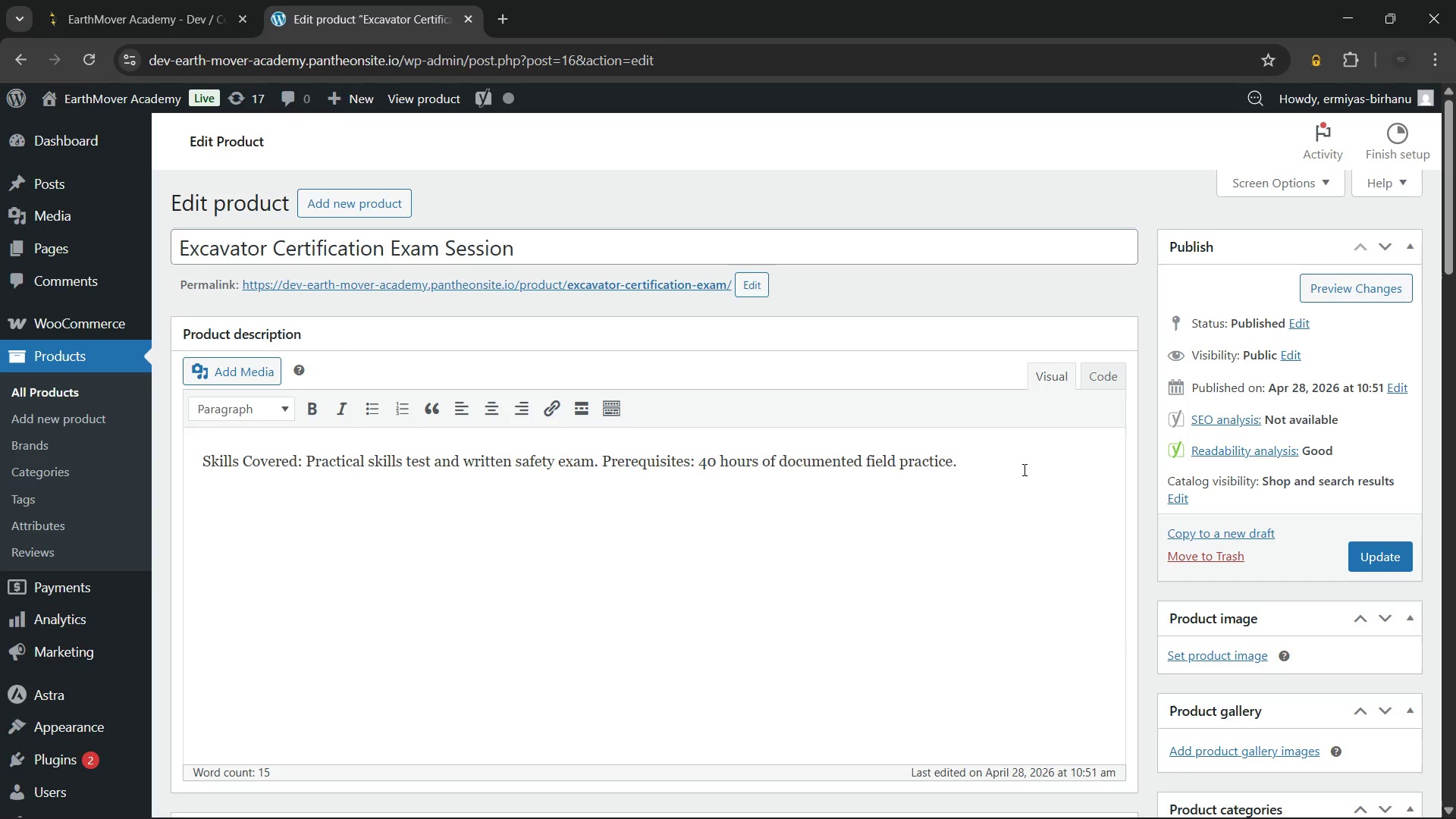 
key(Control+A)
 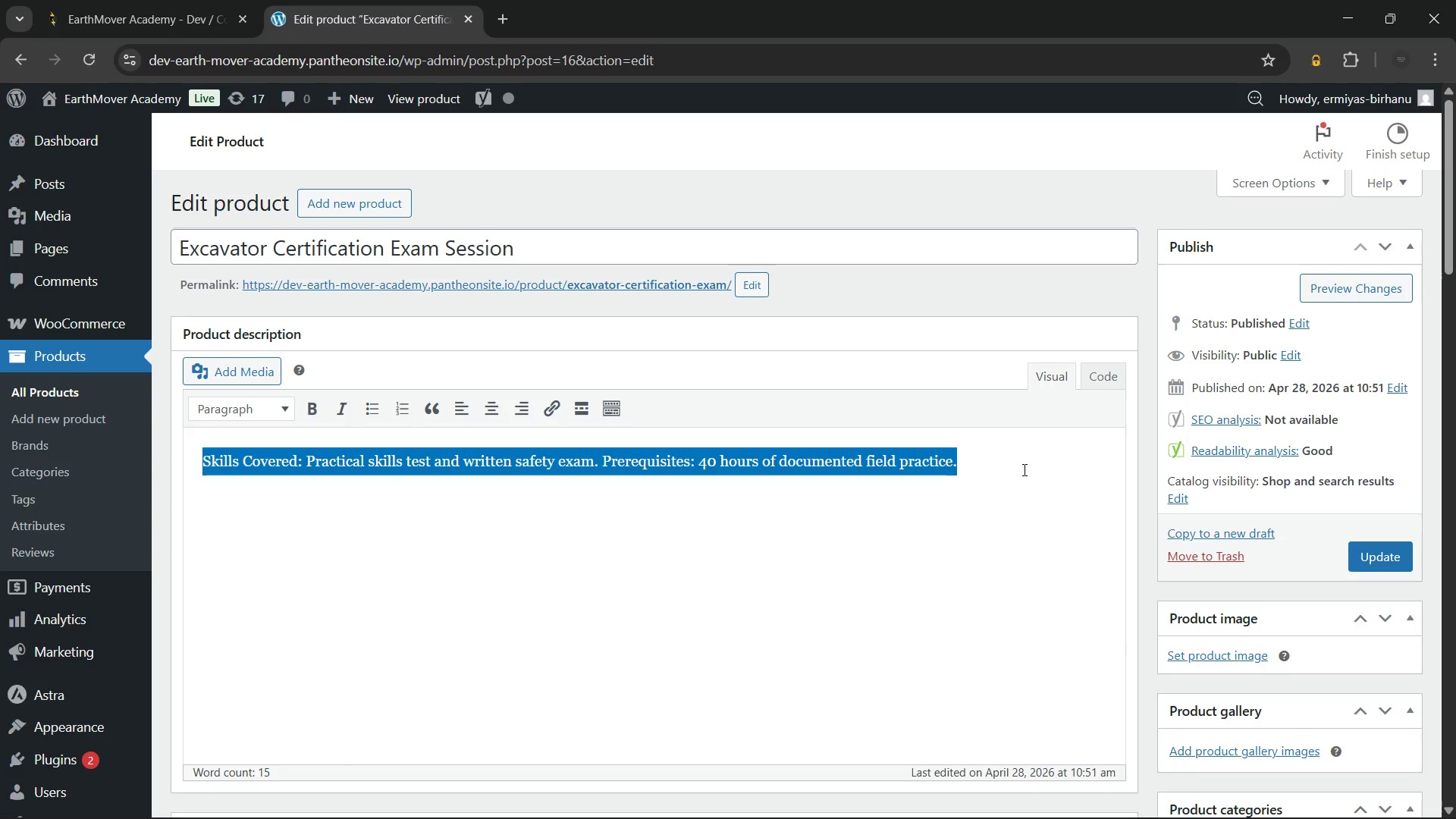 
key(Backspace)
 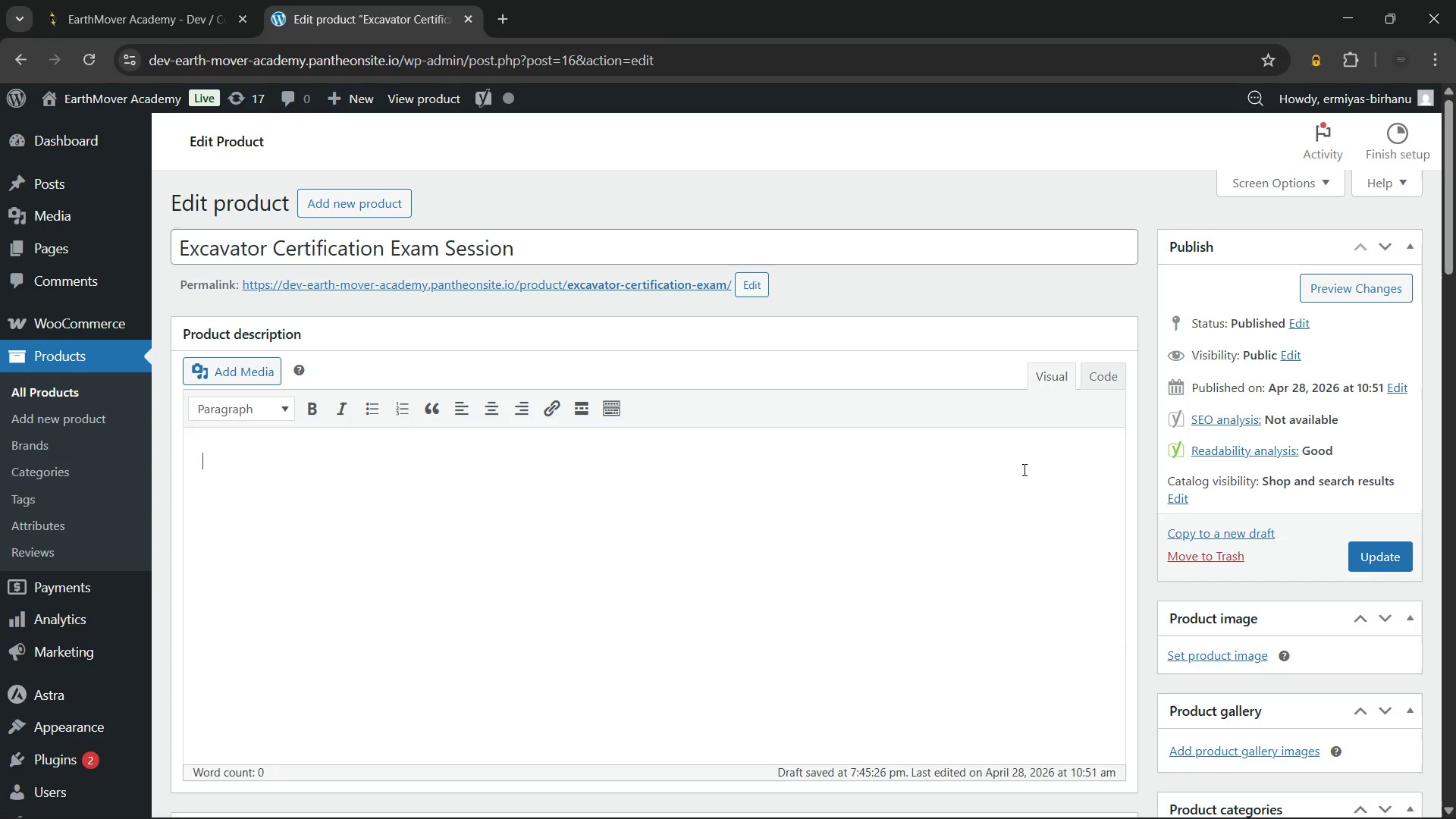 
wait(12.64)
 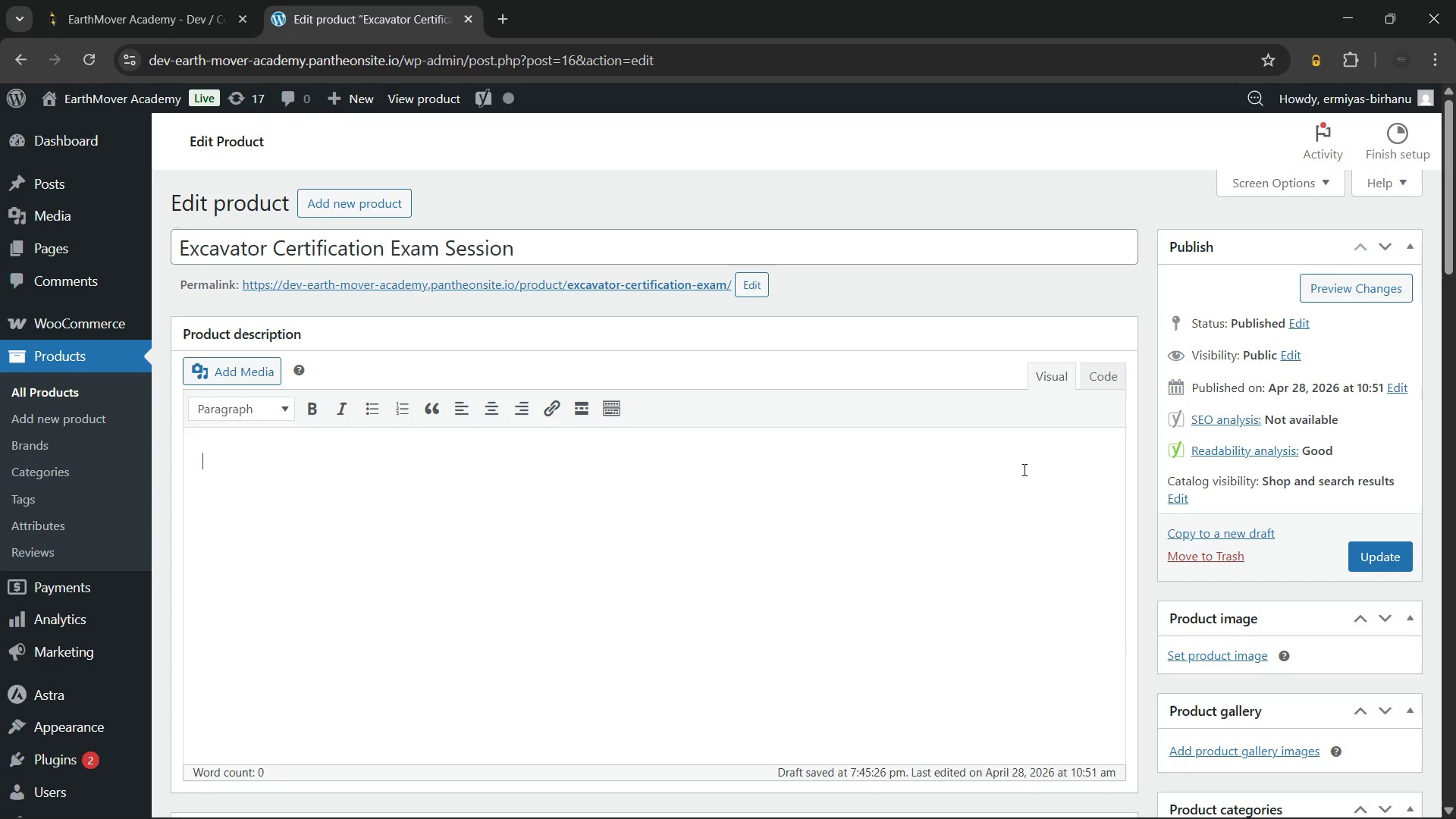 
type(Formal Certification Assessment)
 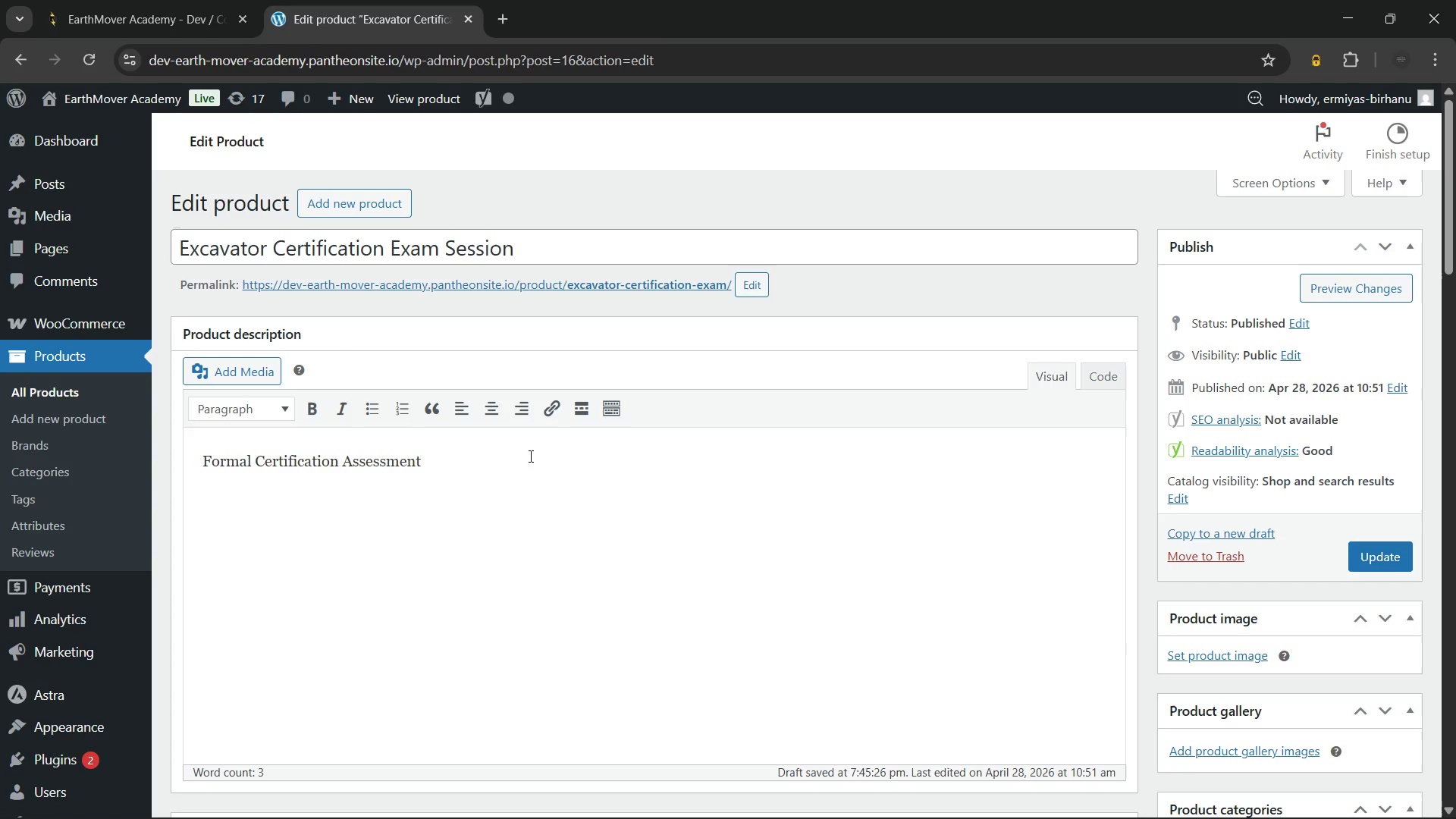 
double_click([487, 453])
 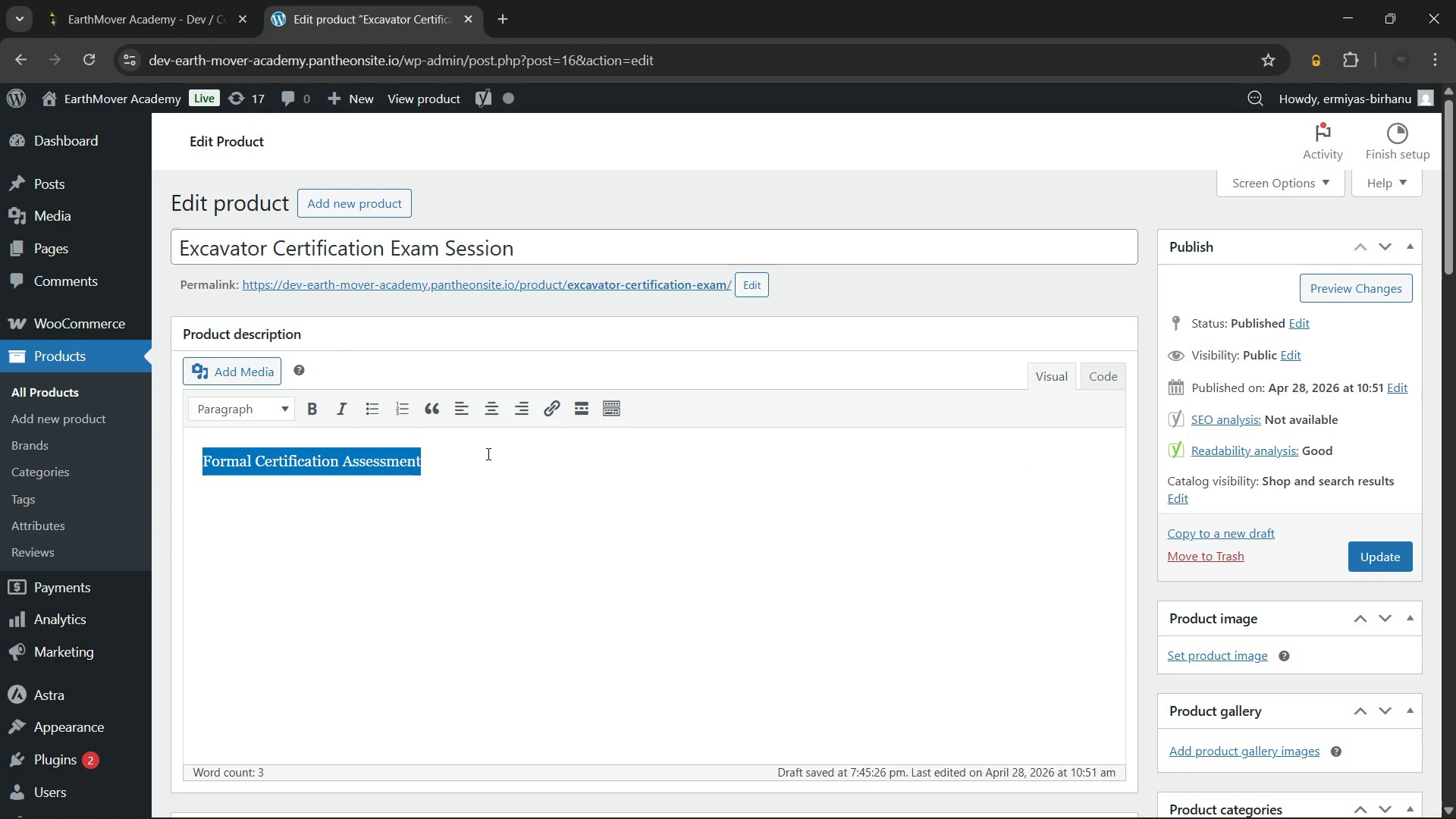 
triple_click([487, 453])
 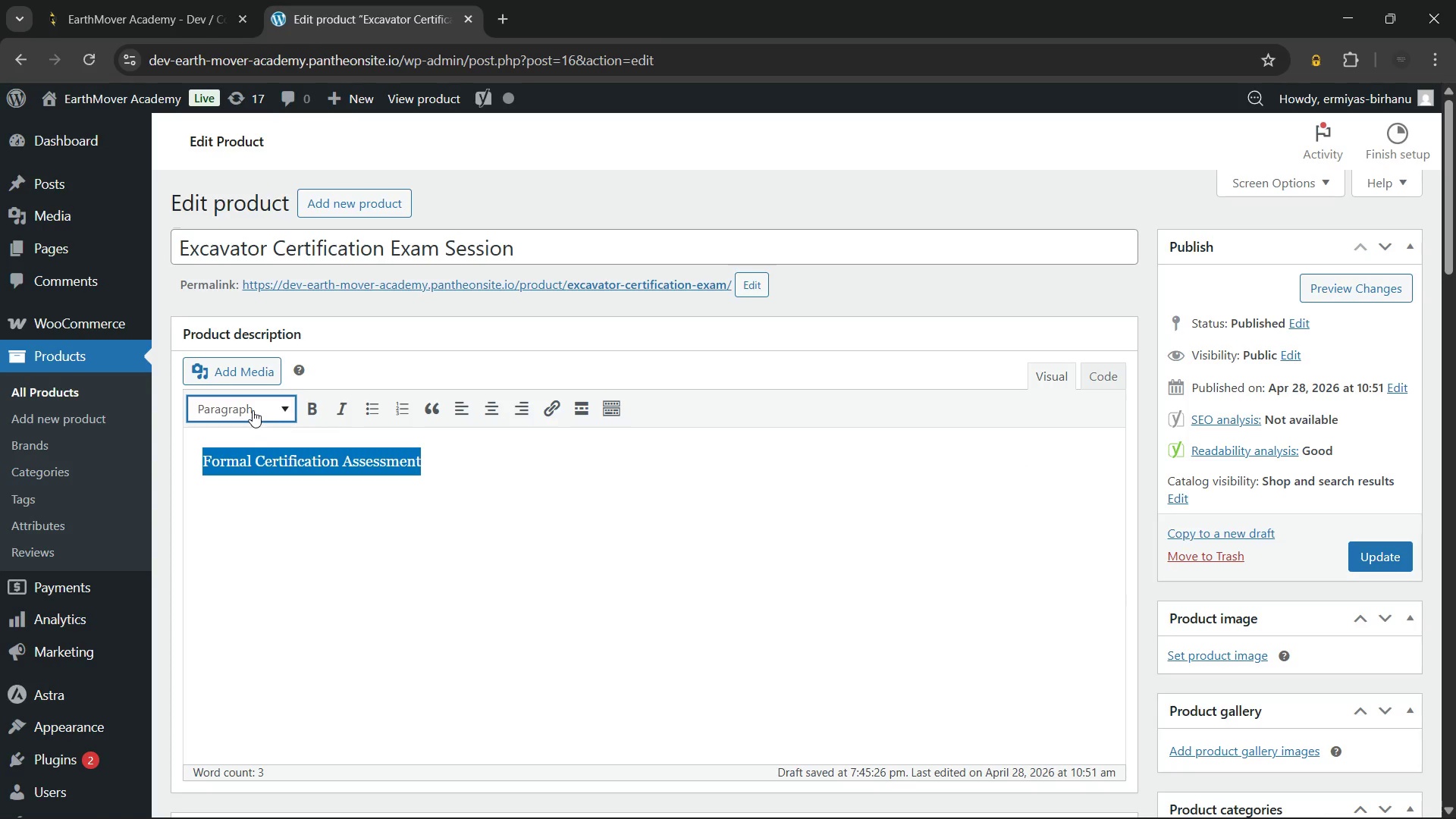 
left_click([253, 410])
 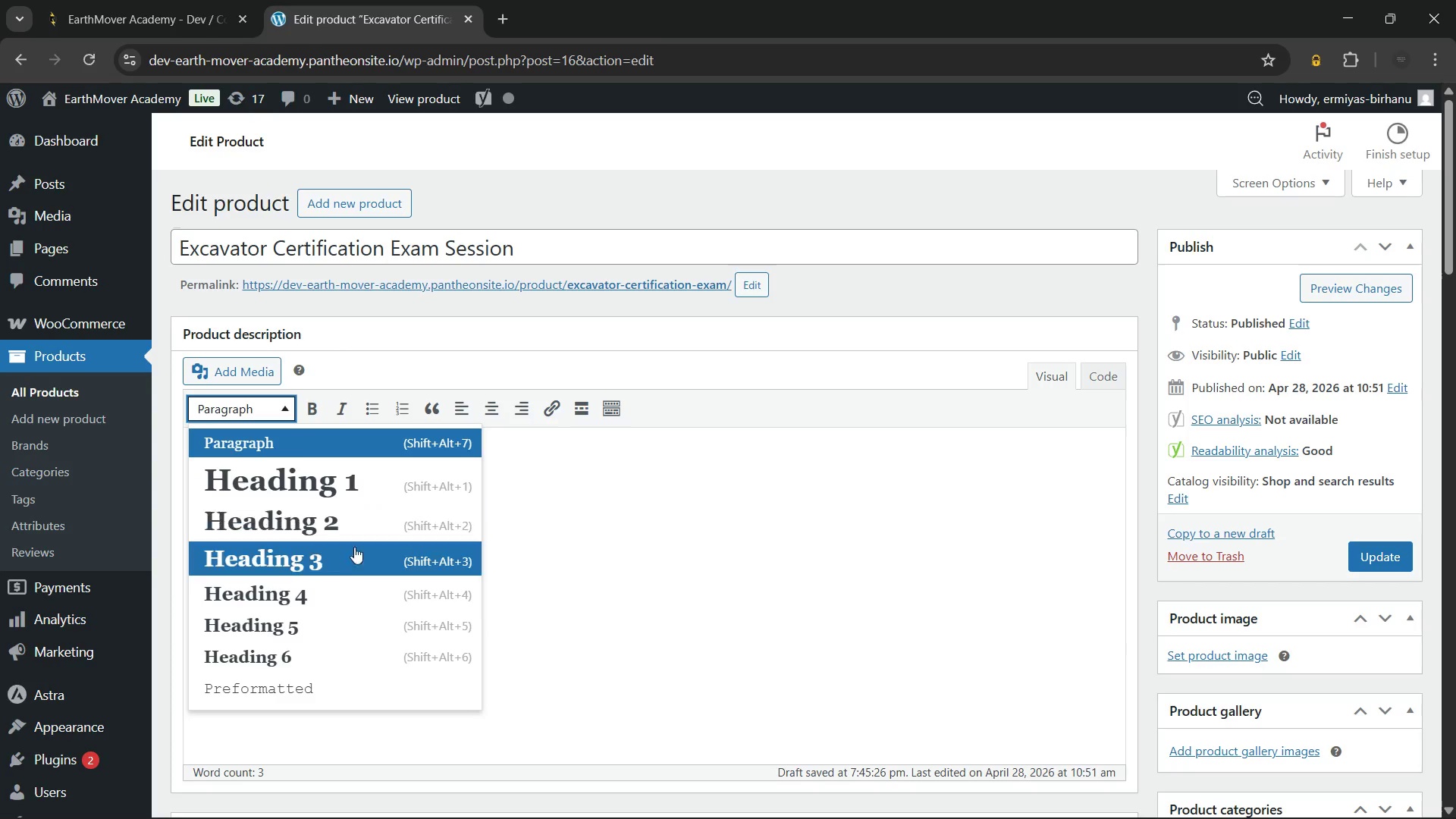 
left_click([354, 556])
 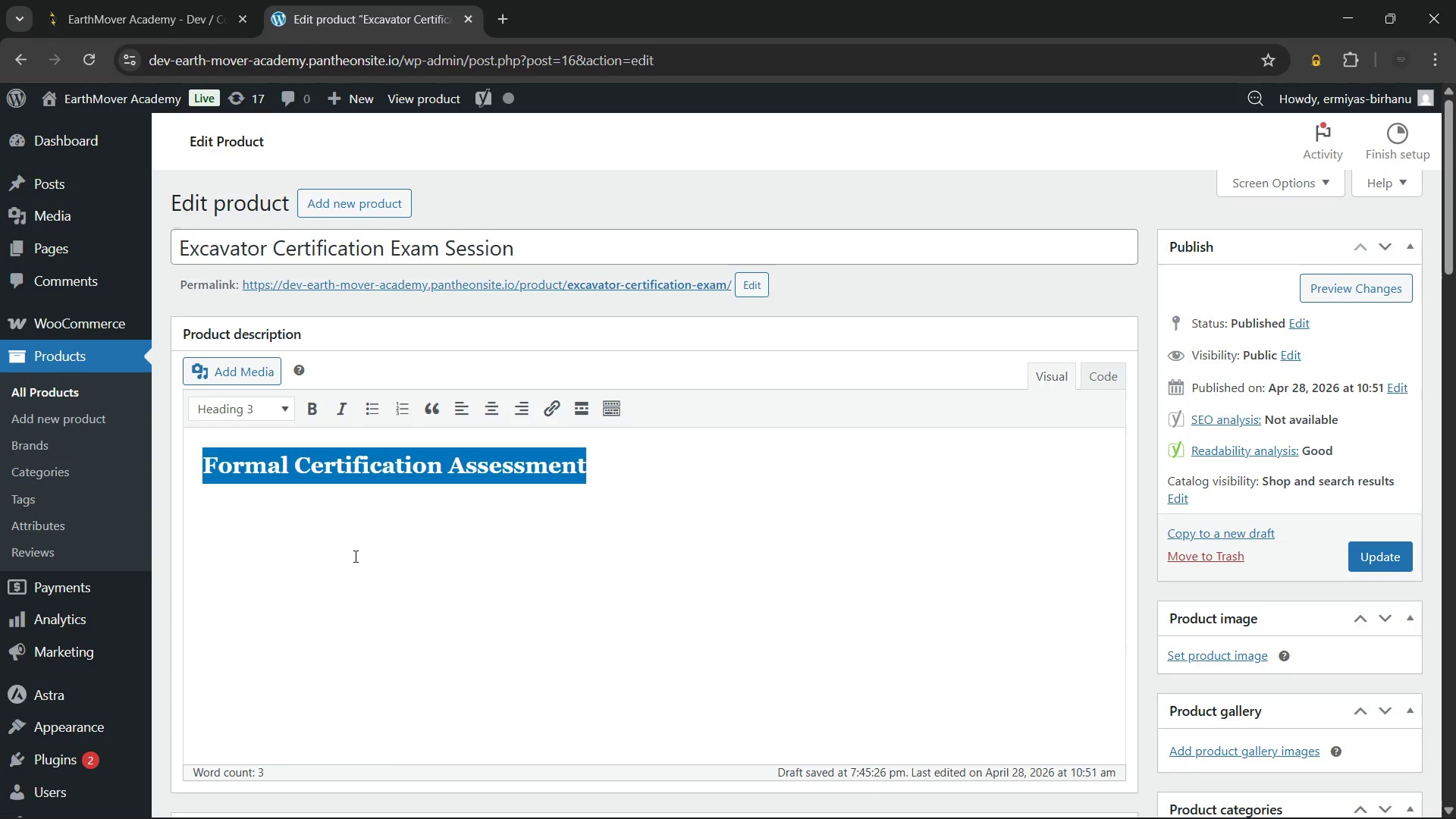 
key(ArrowRight)
 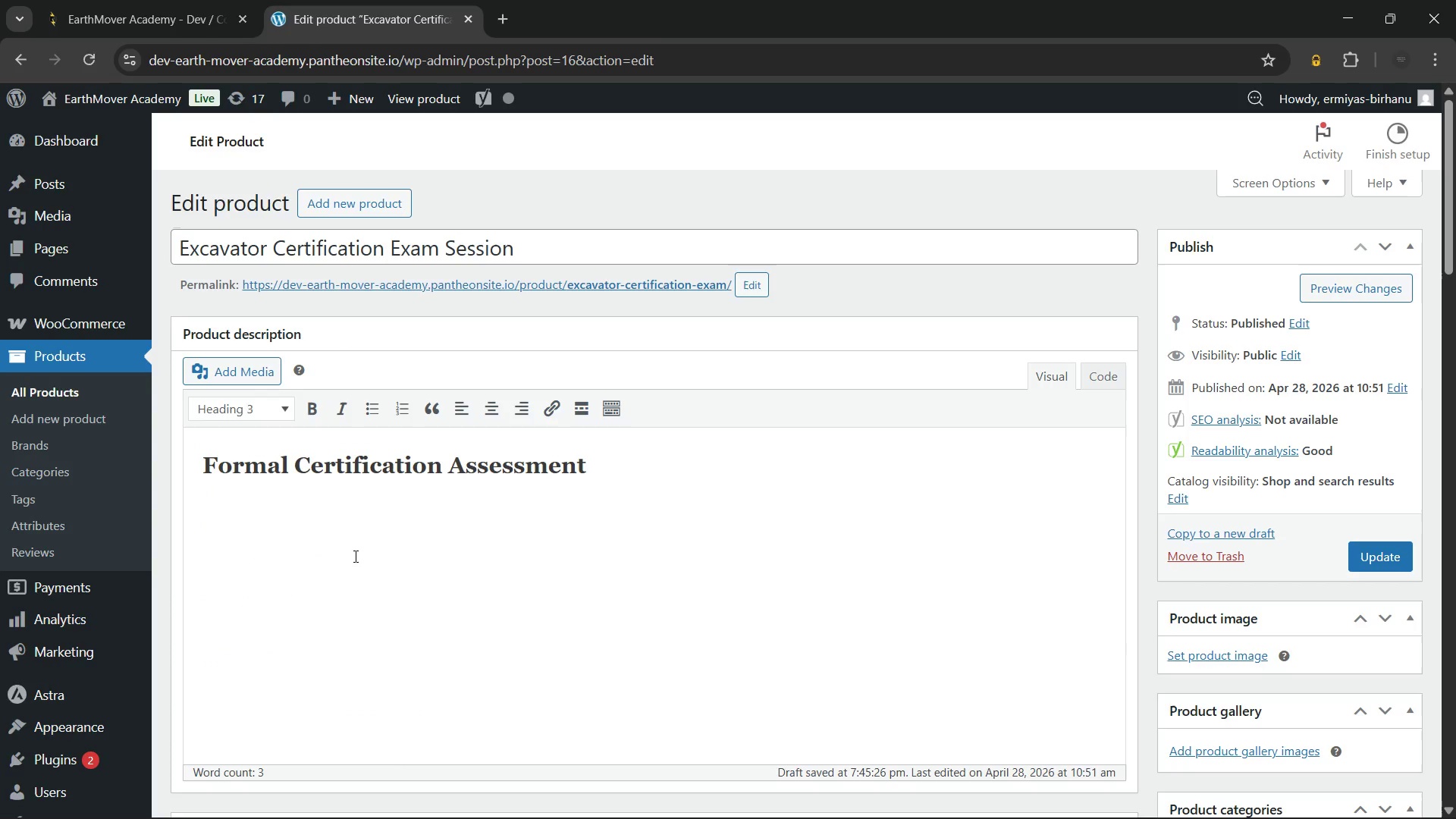 
key(Enter)
 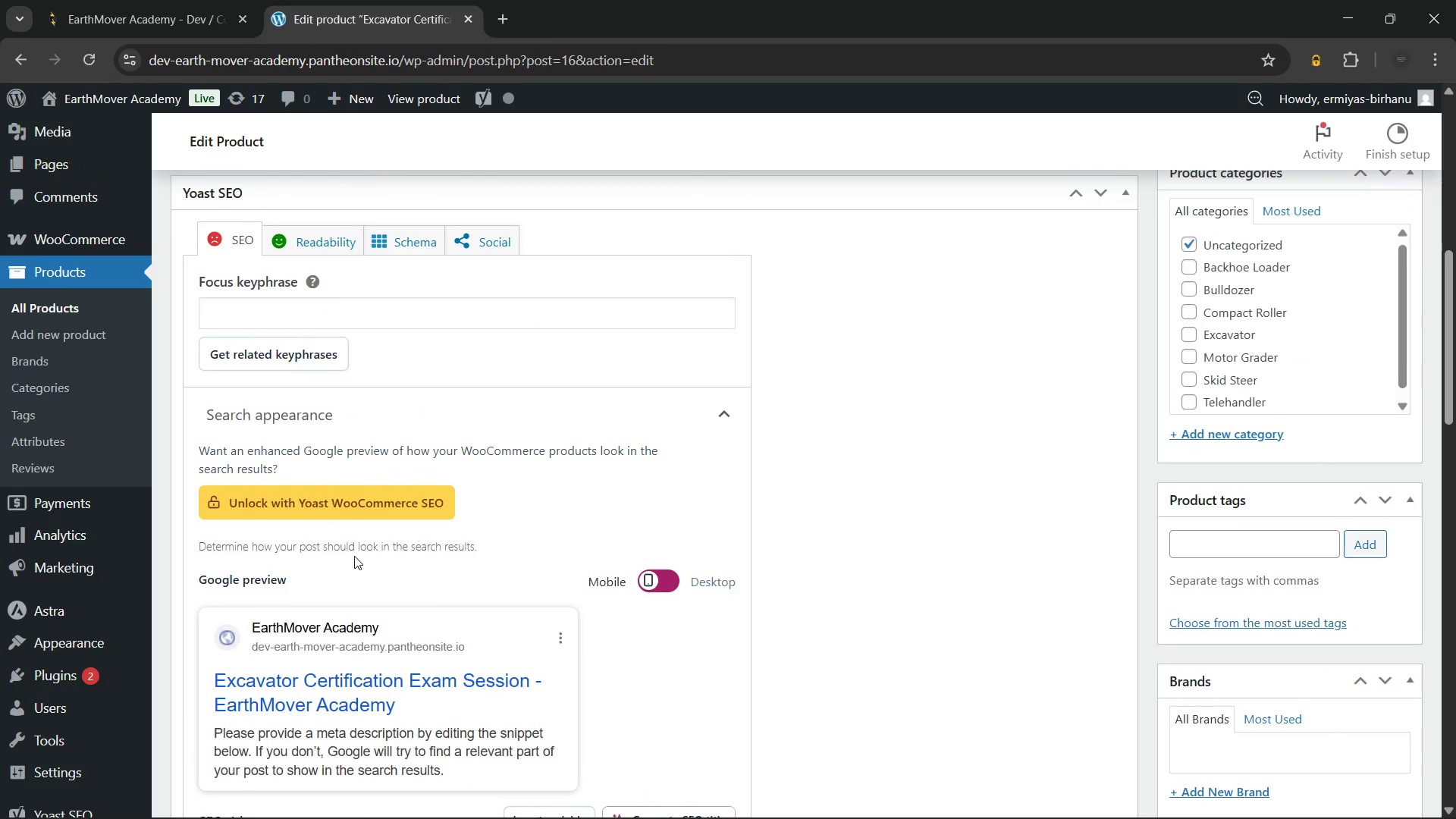 
wait(8.78)
 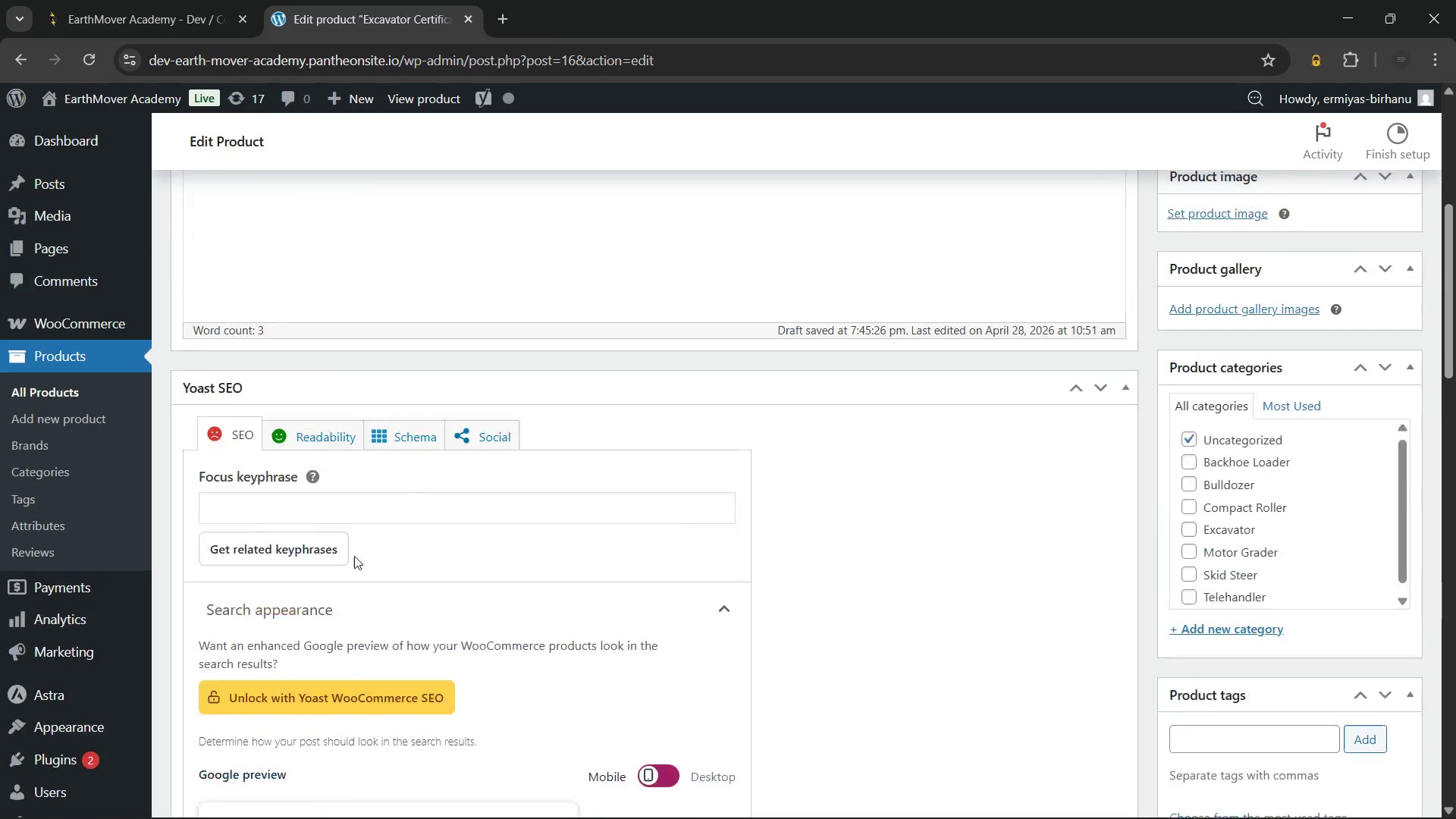 
type(The excavator certification exam session serves as the final evaluation for operators seeking professional credentials. )
 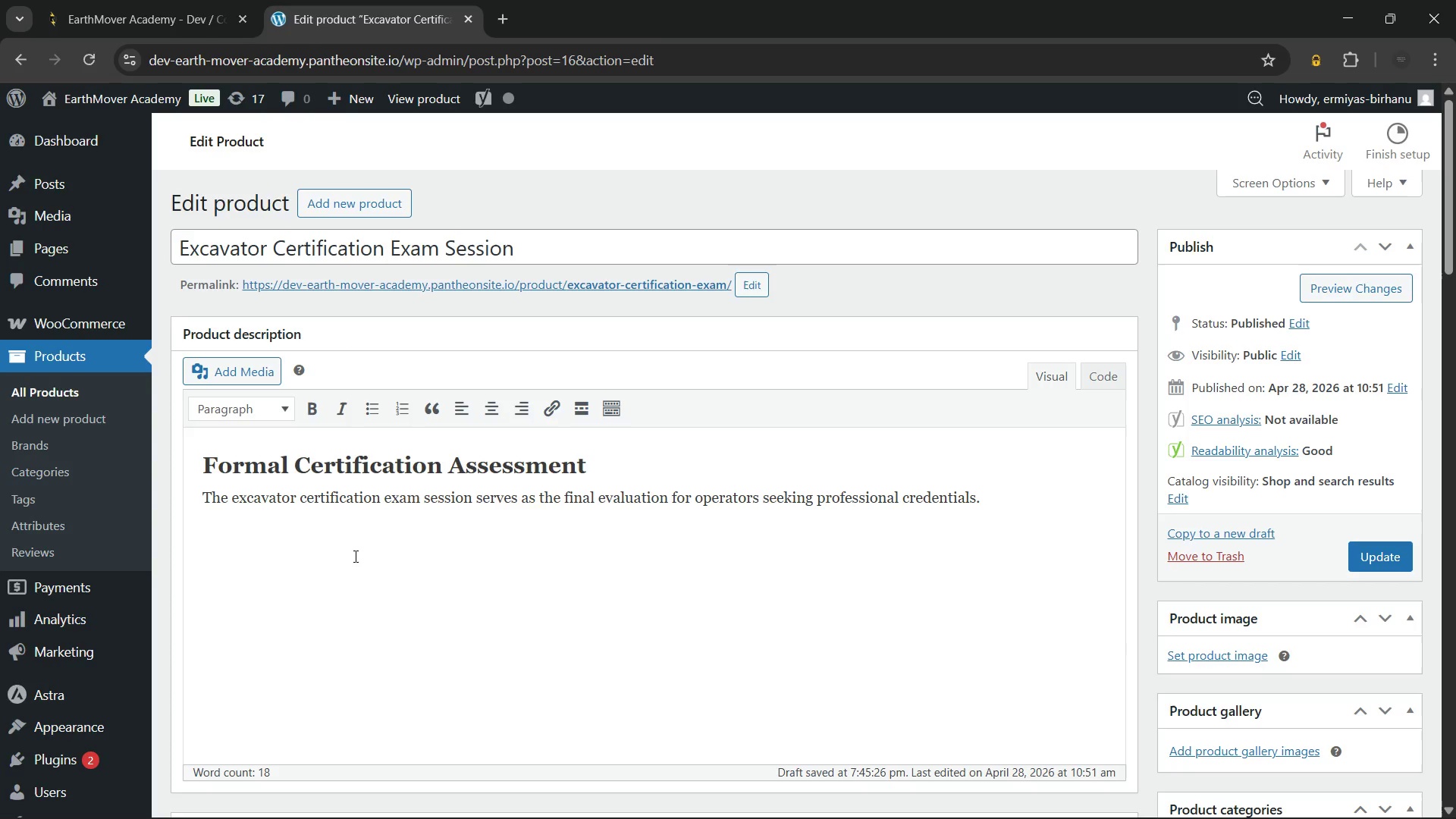 
wait(46.06)
 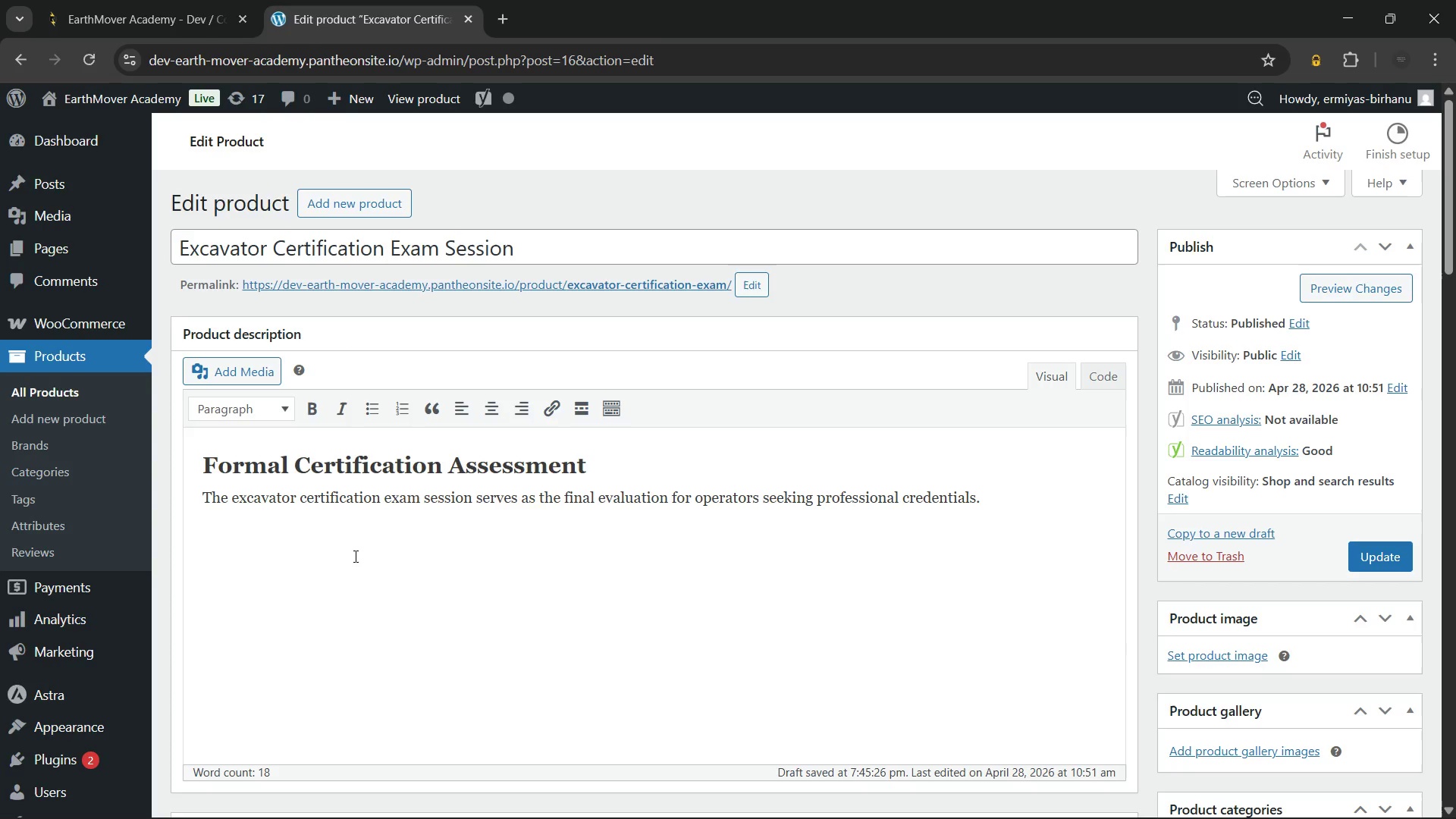 
left_click([1281, 796])
 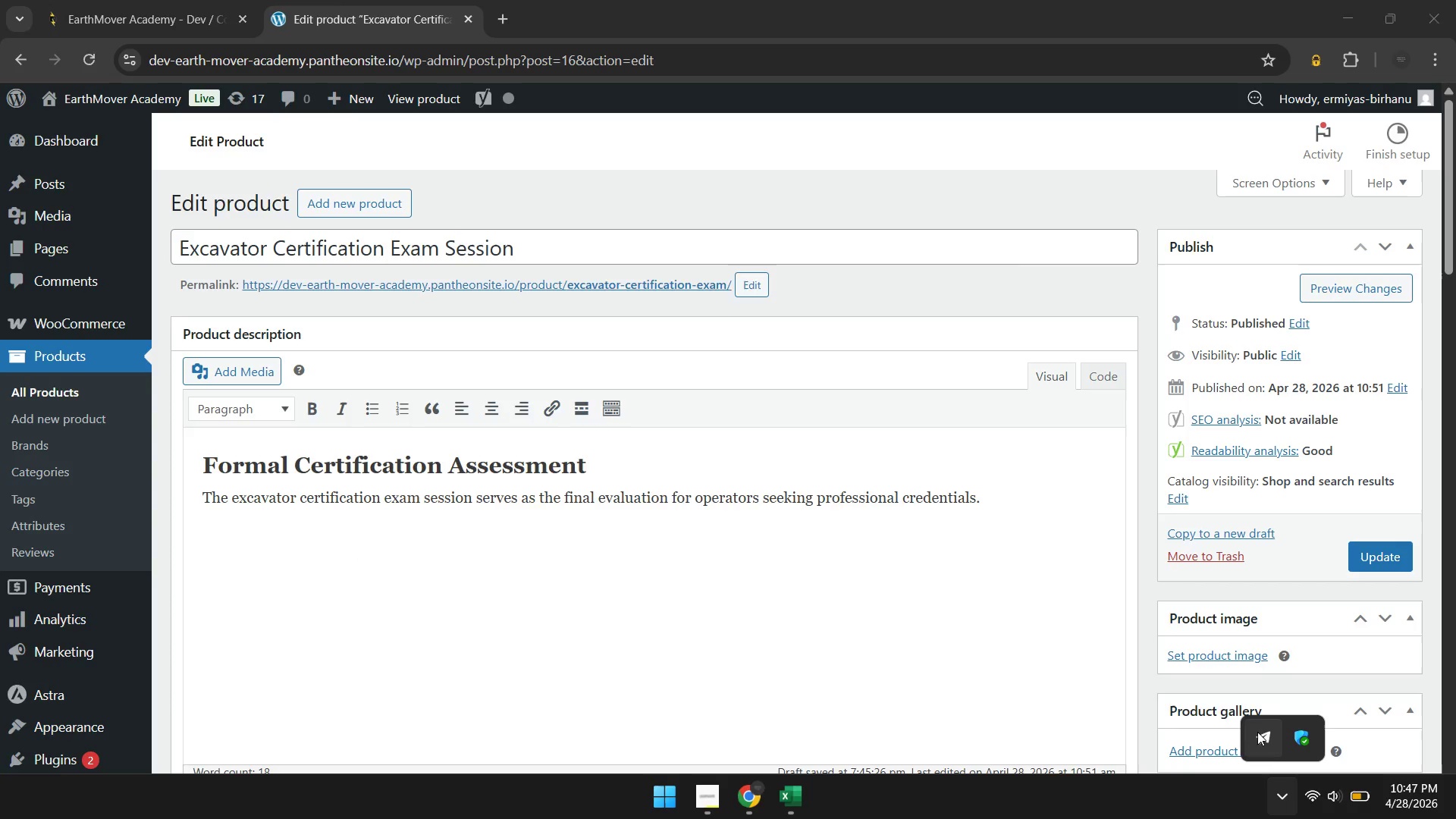 
left_click([1257, 732])
 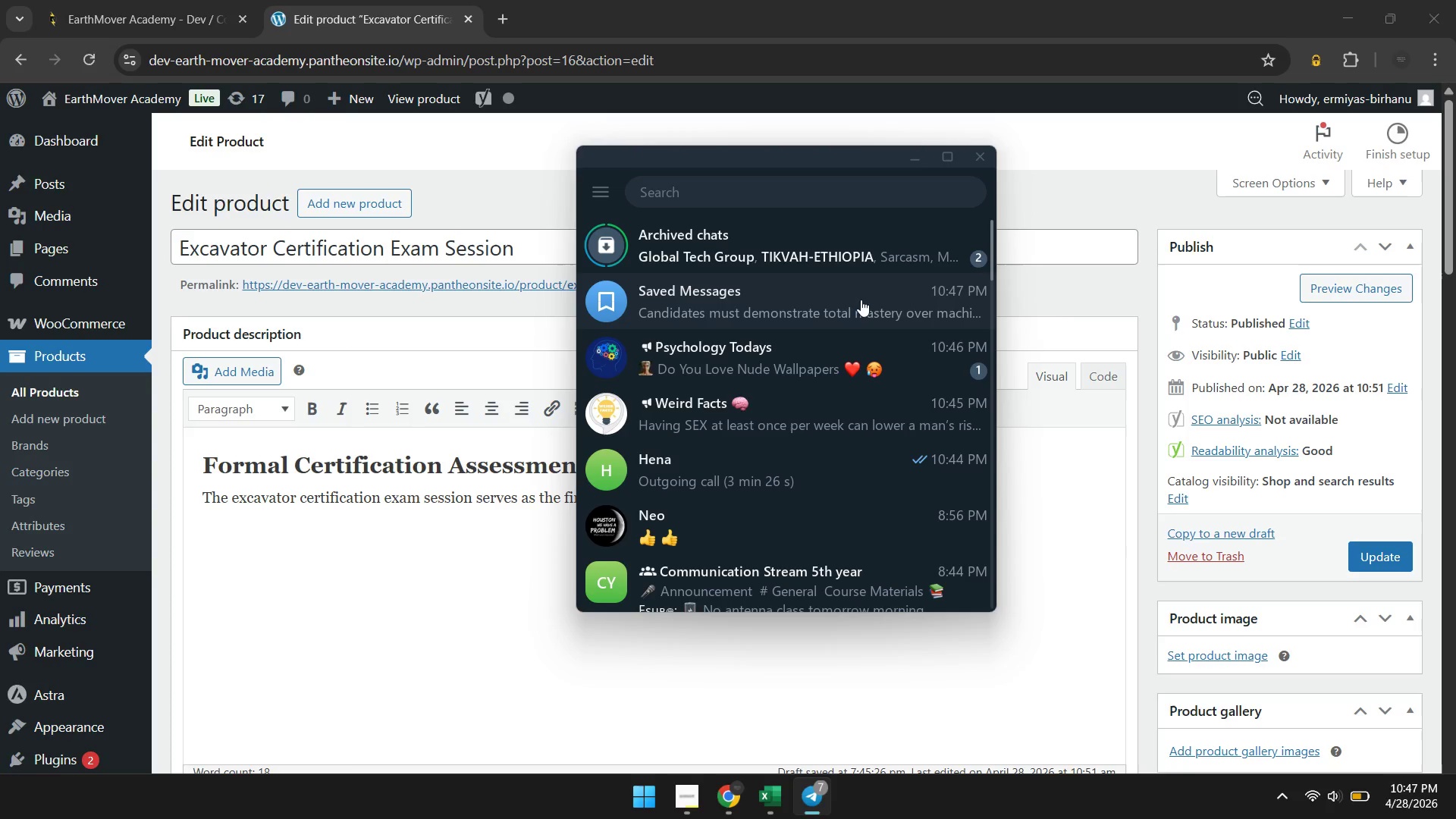 
left_click([861, 294])
 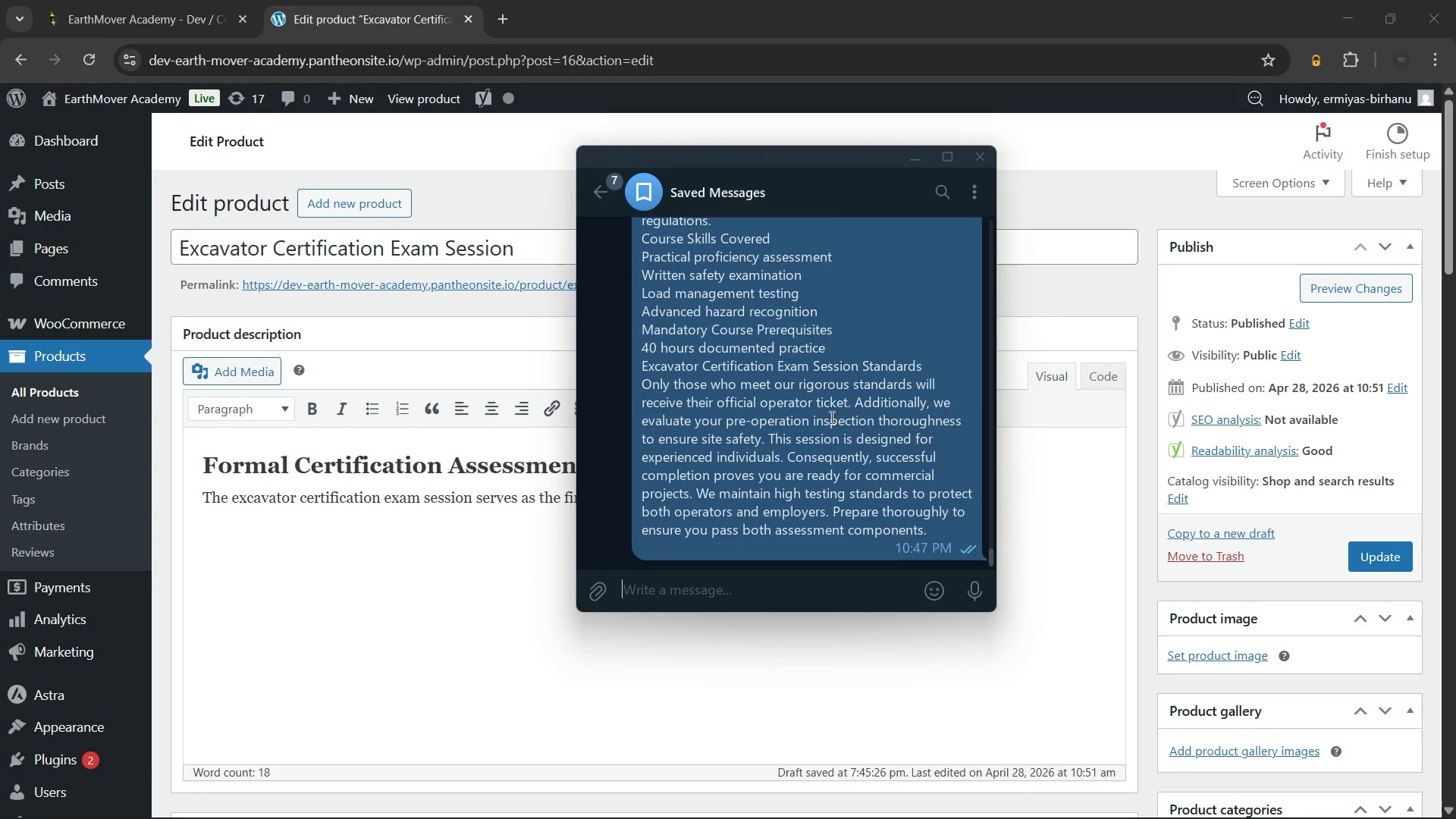 
right_click([830, 417])
 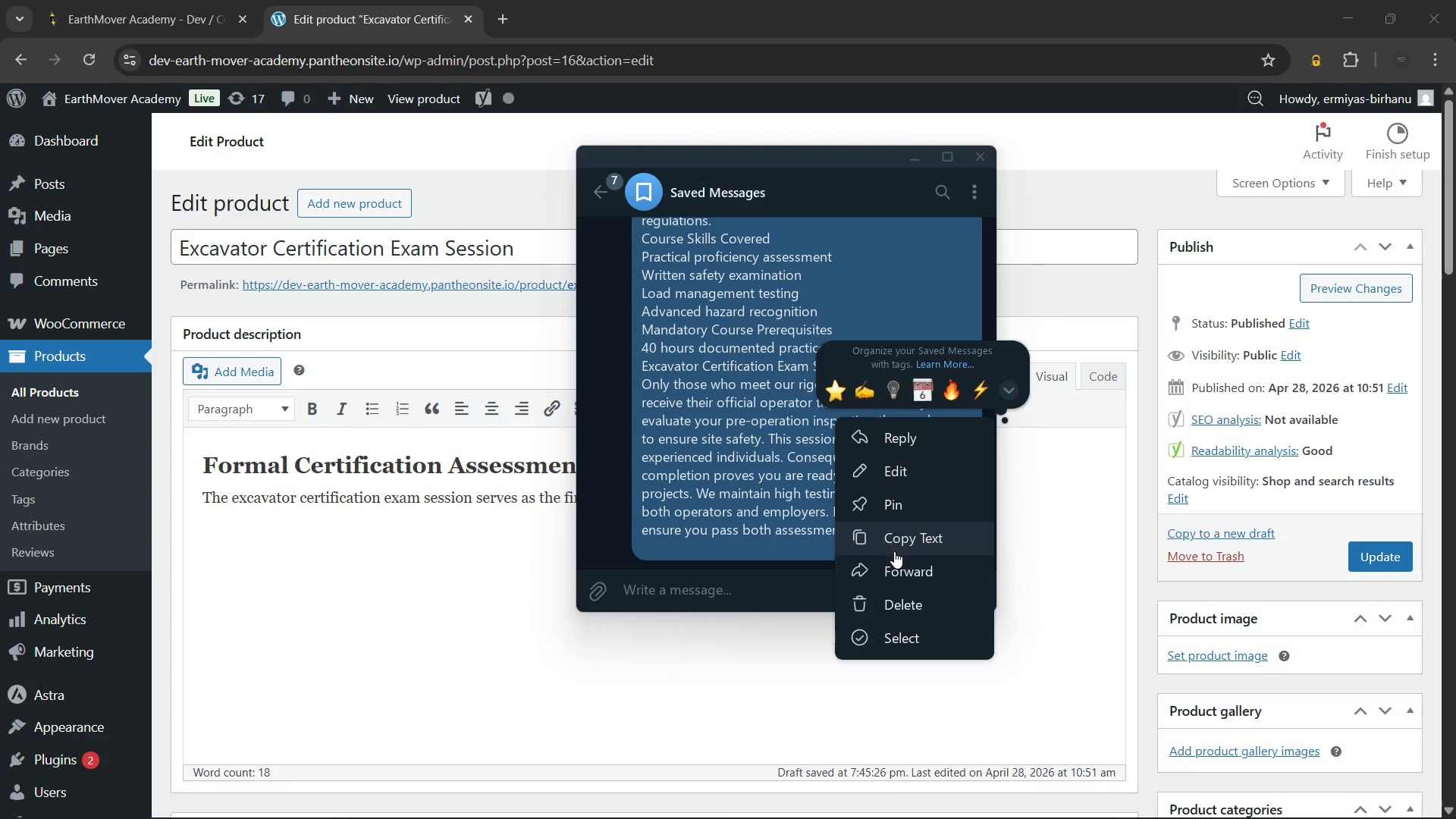 
left_click([894, 551])
 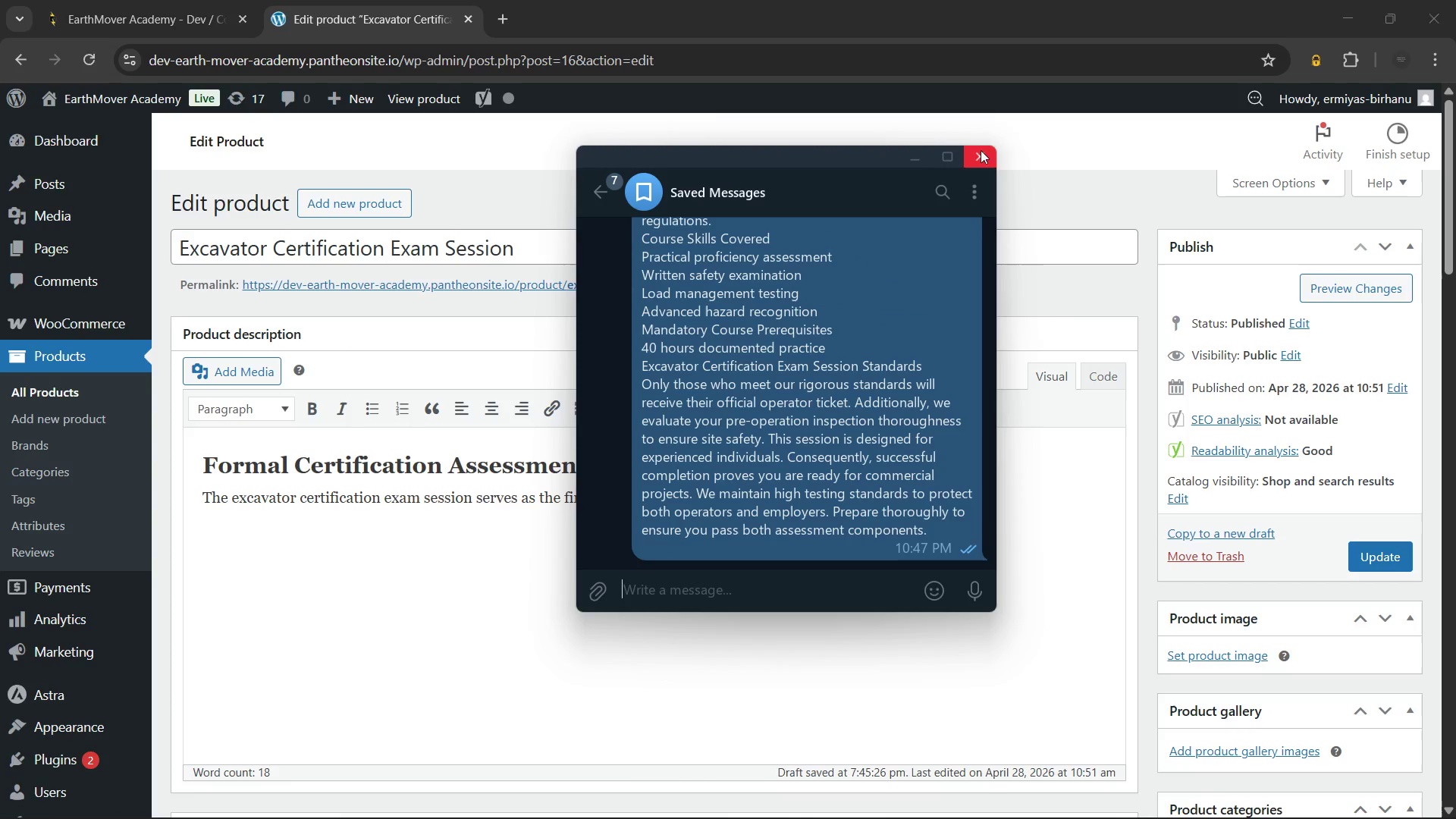 
left_click([975, 155])
 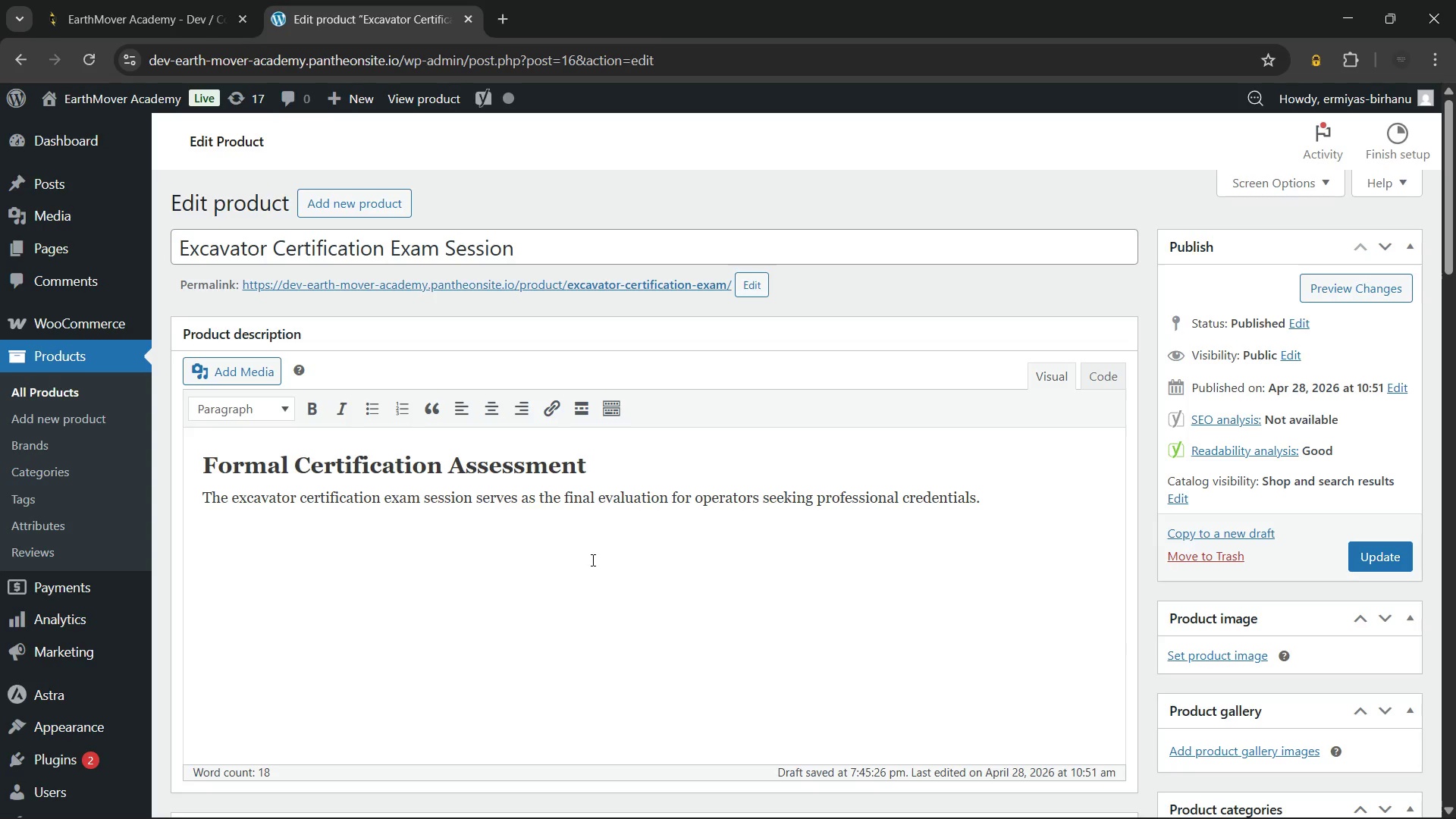 
scroll: coordinate [592, 560], scroll_direction: none, amount: 0.0
 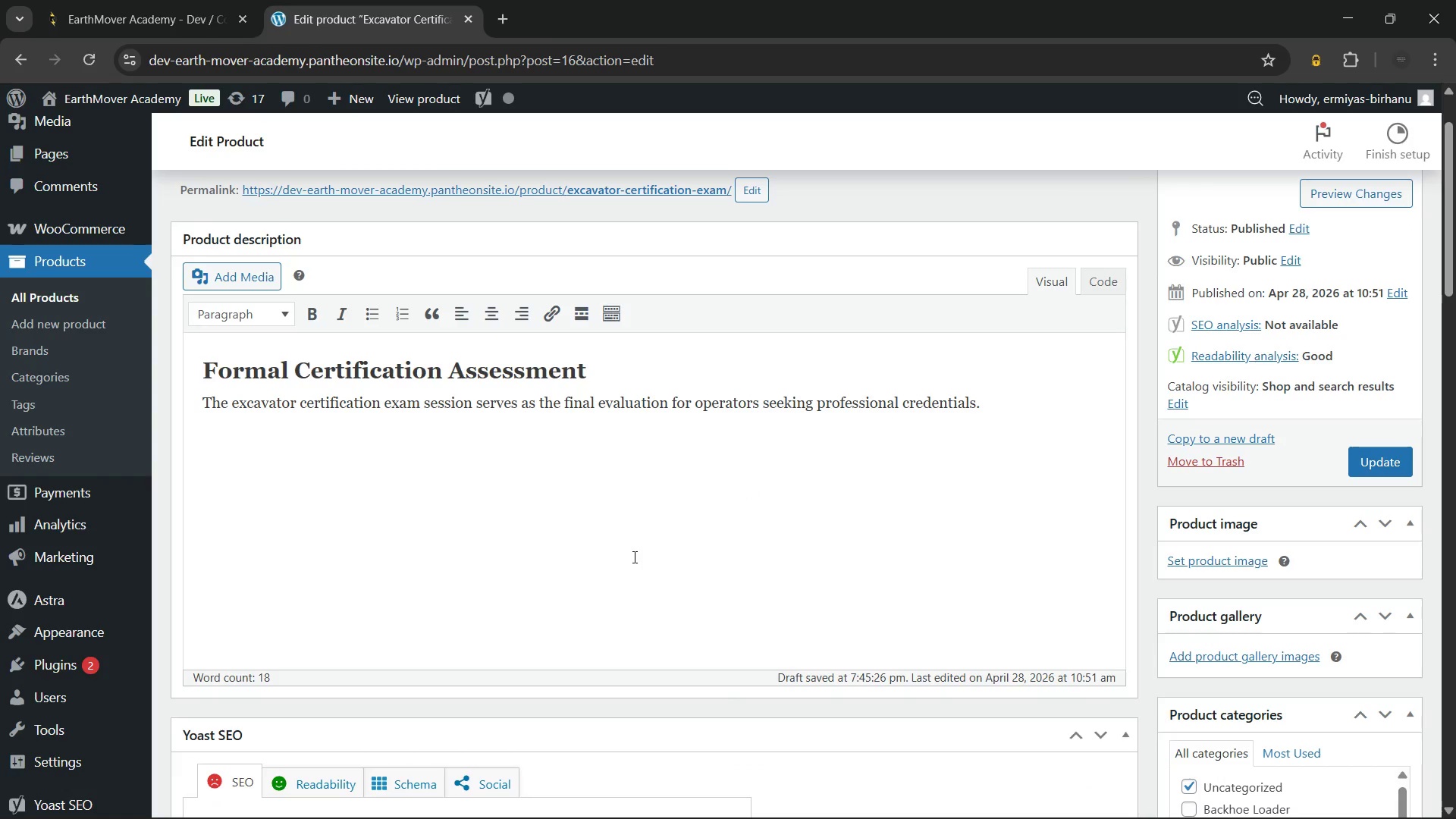 
key(Enter)
 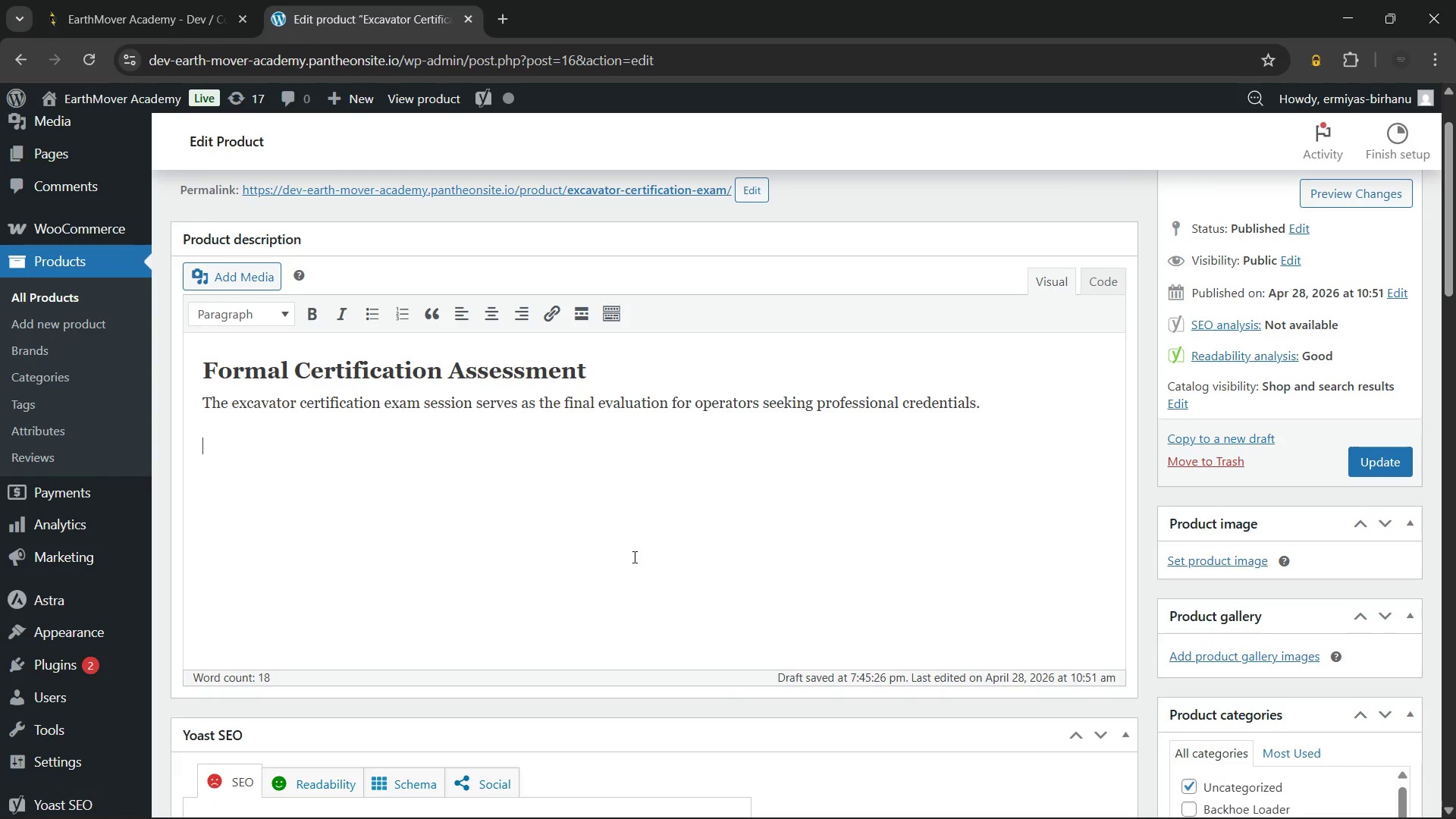 
scroll: coordinate [633, 557], scroll_direction: down, amount: 4.0
 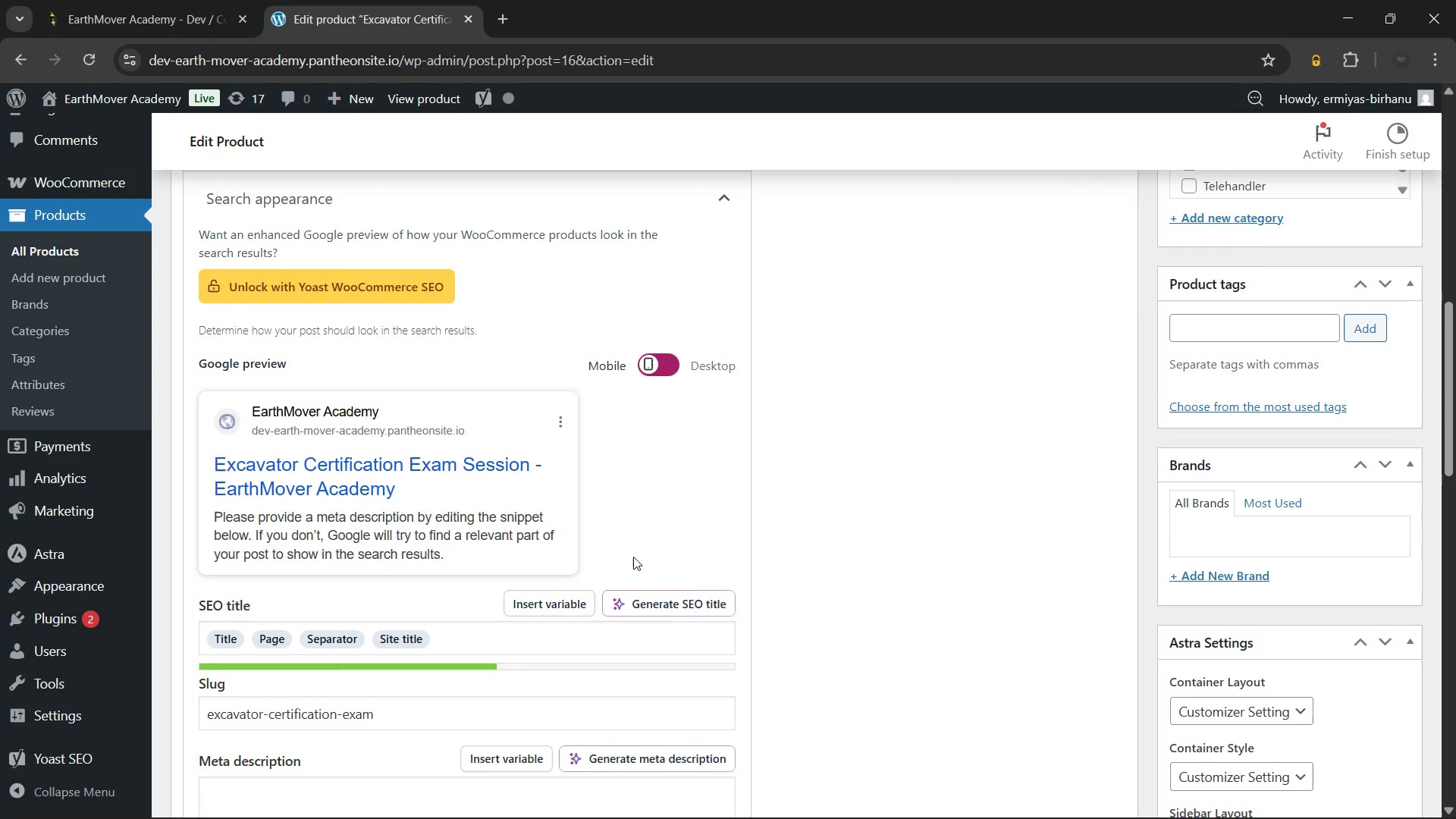 
key(Control+V)
 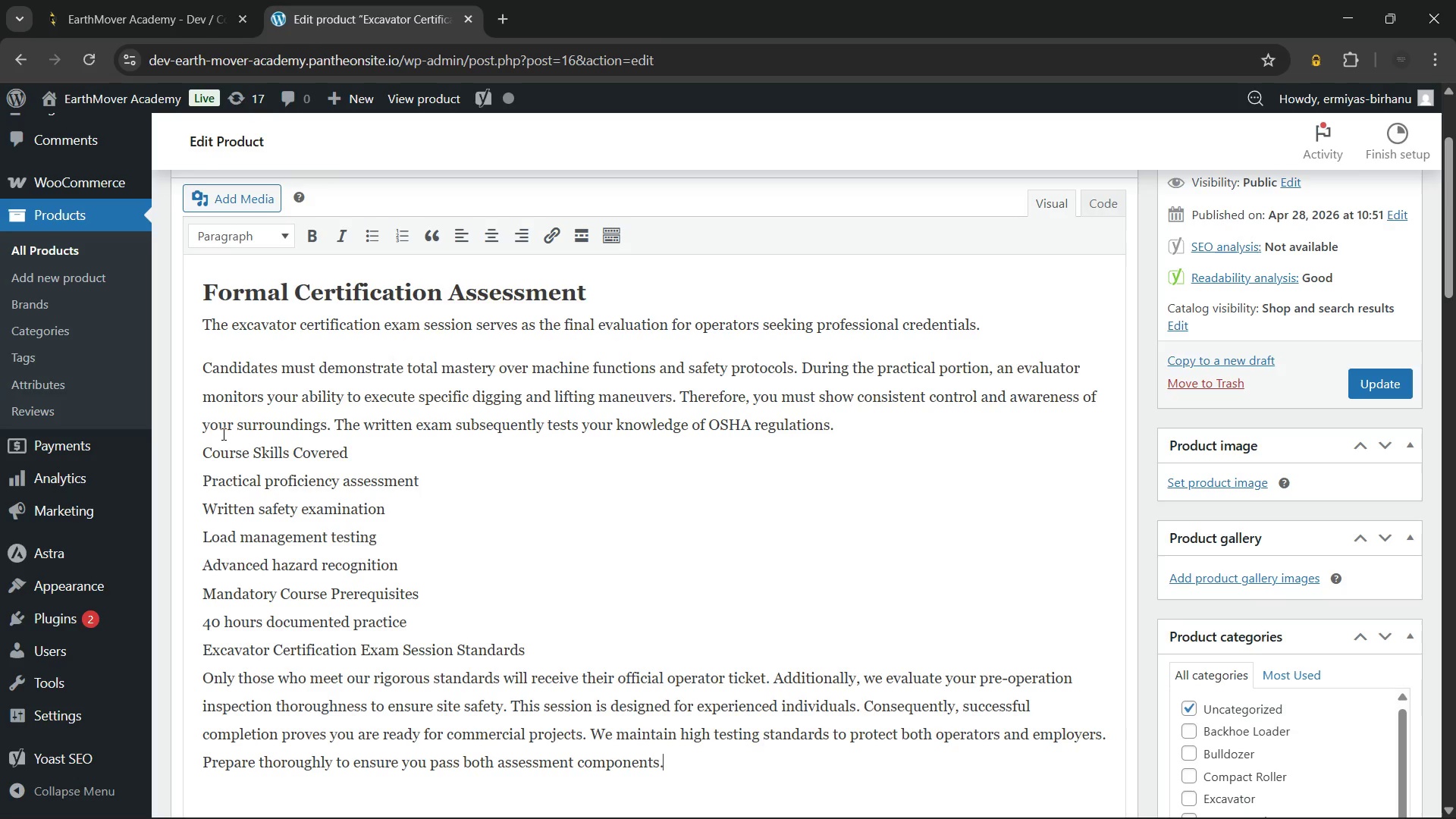 
scroll: coordinate [633, 557], scroll_direction: up, amount: 12.0
 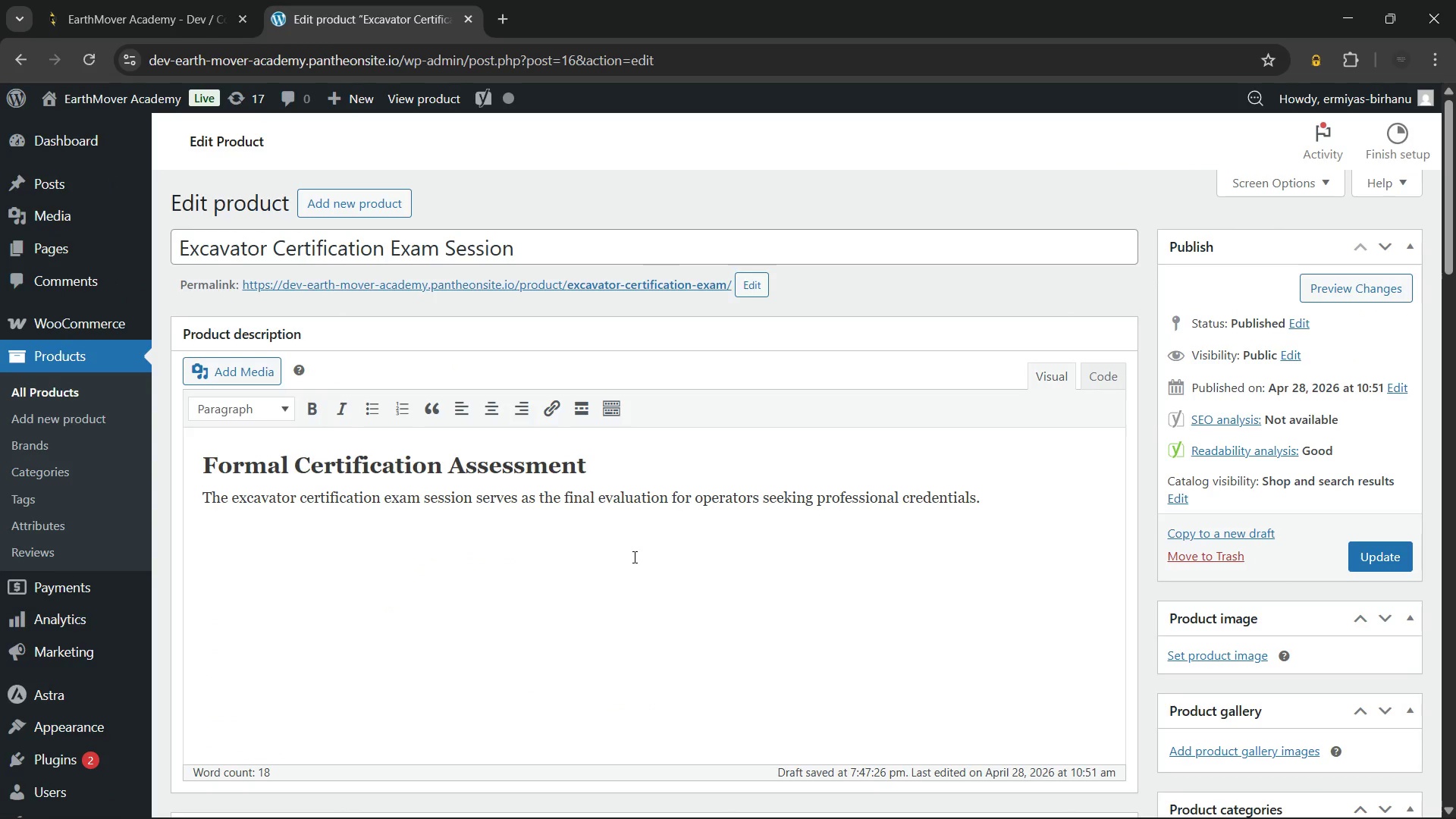 
wait(5.83)
 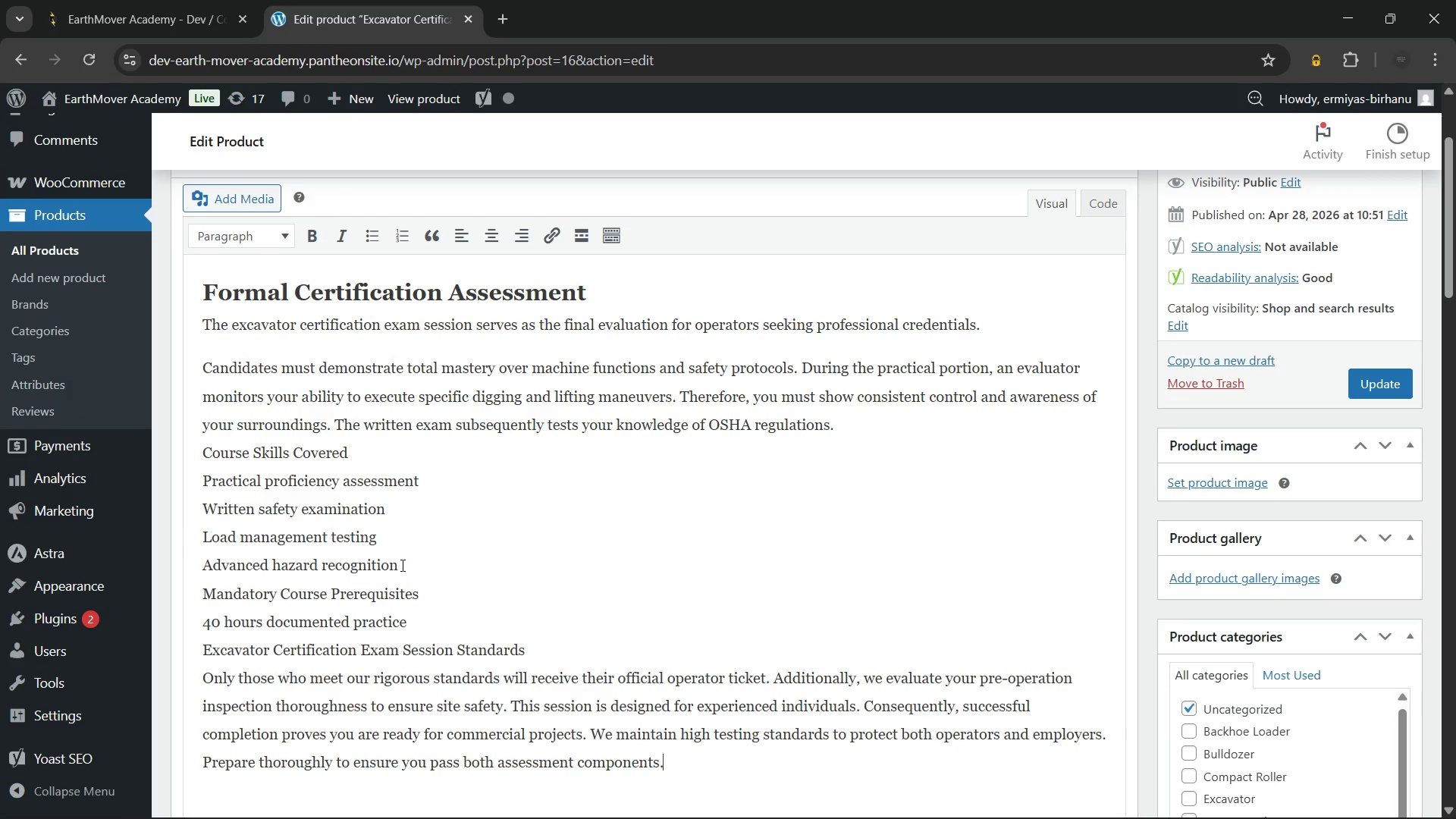 
left_click([199, 373])
 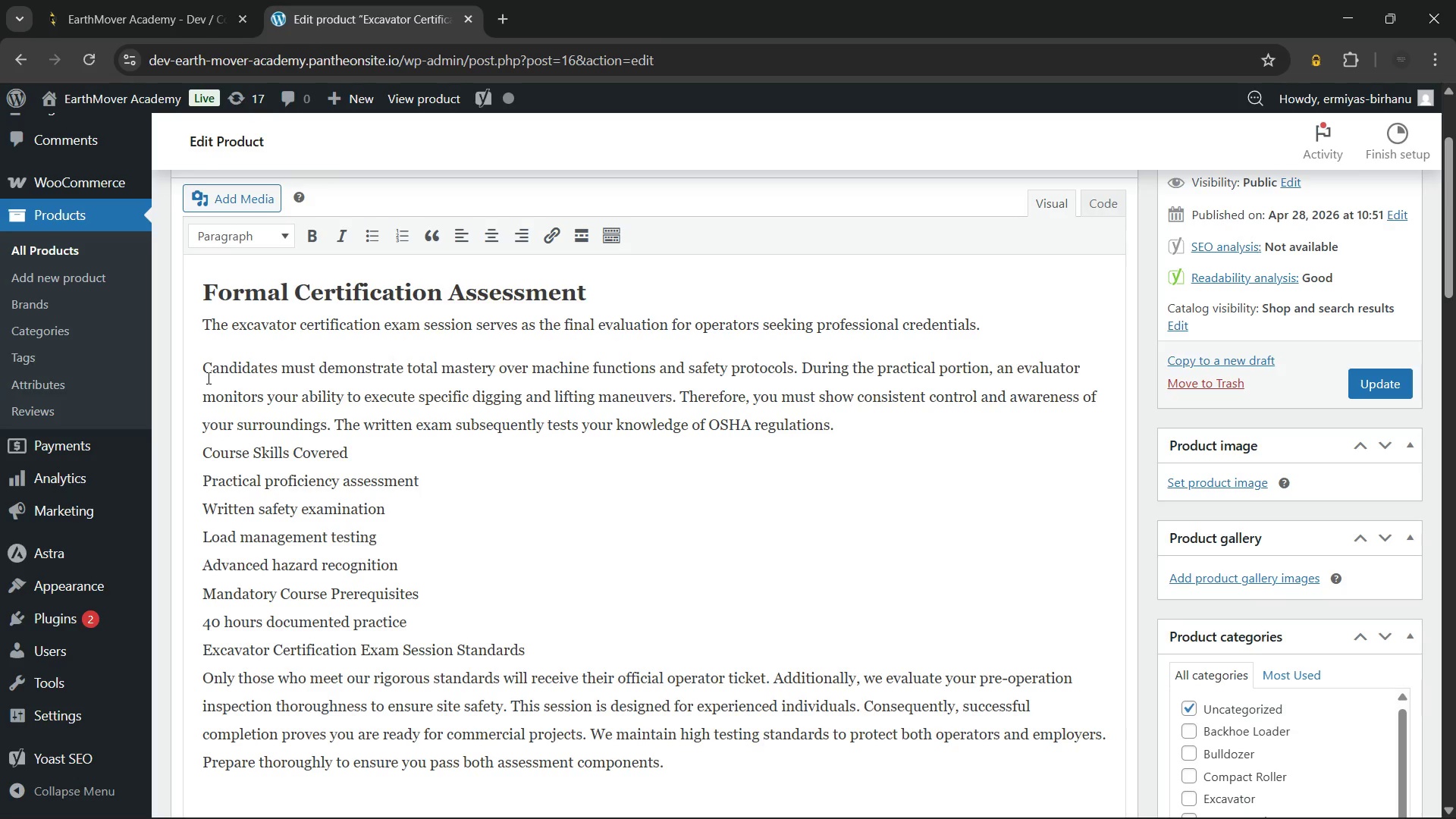 
key(Backspace)
 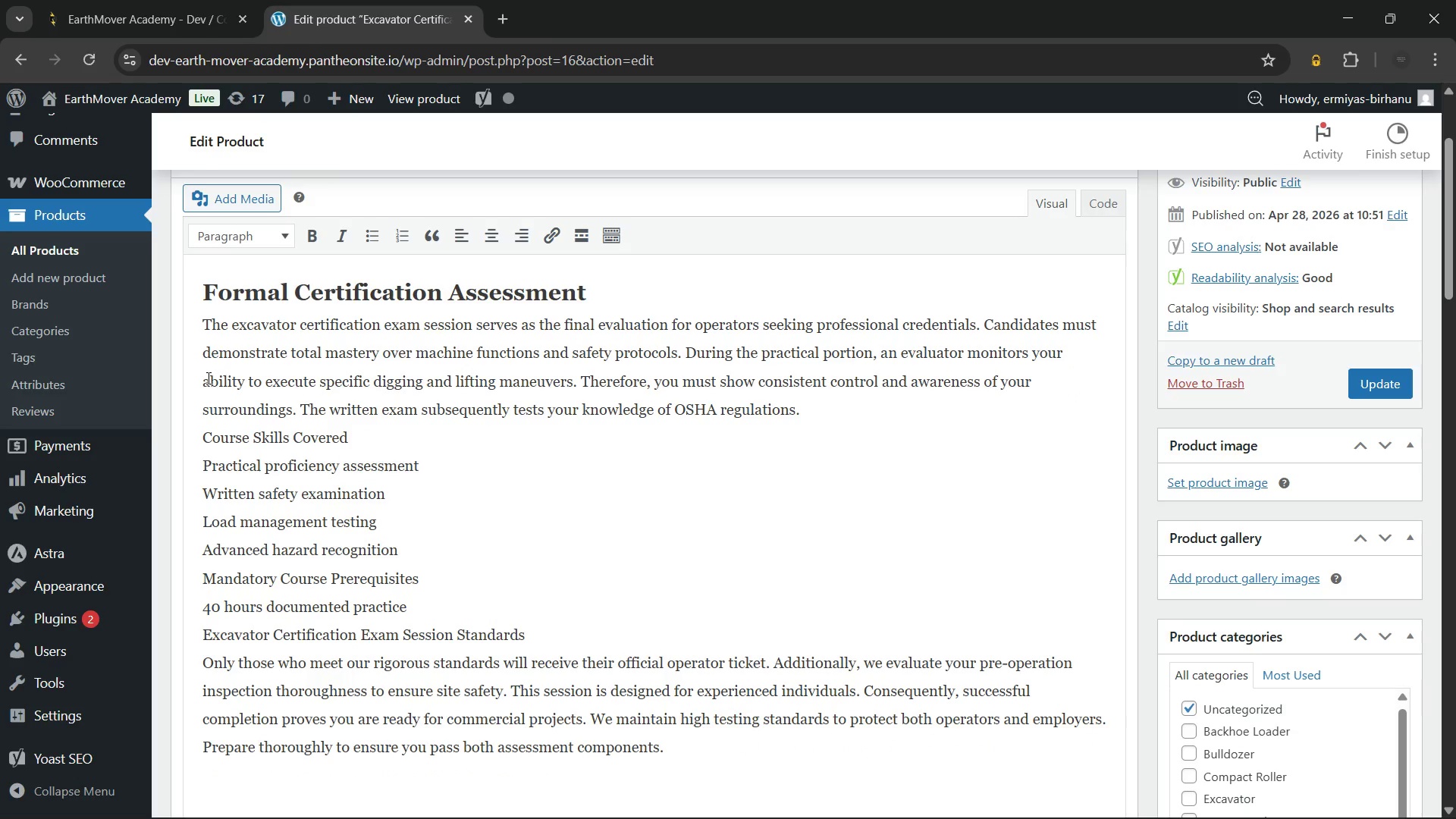 
key(Backspace)
 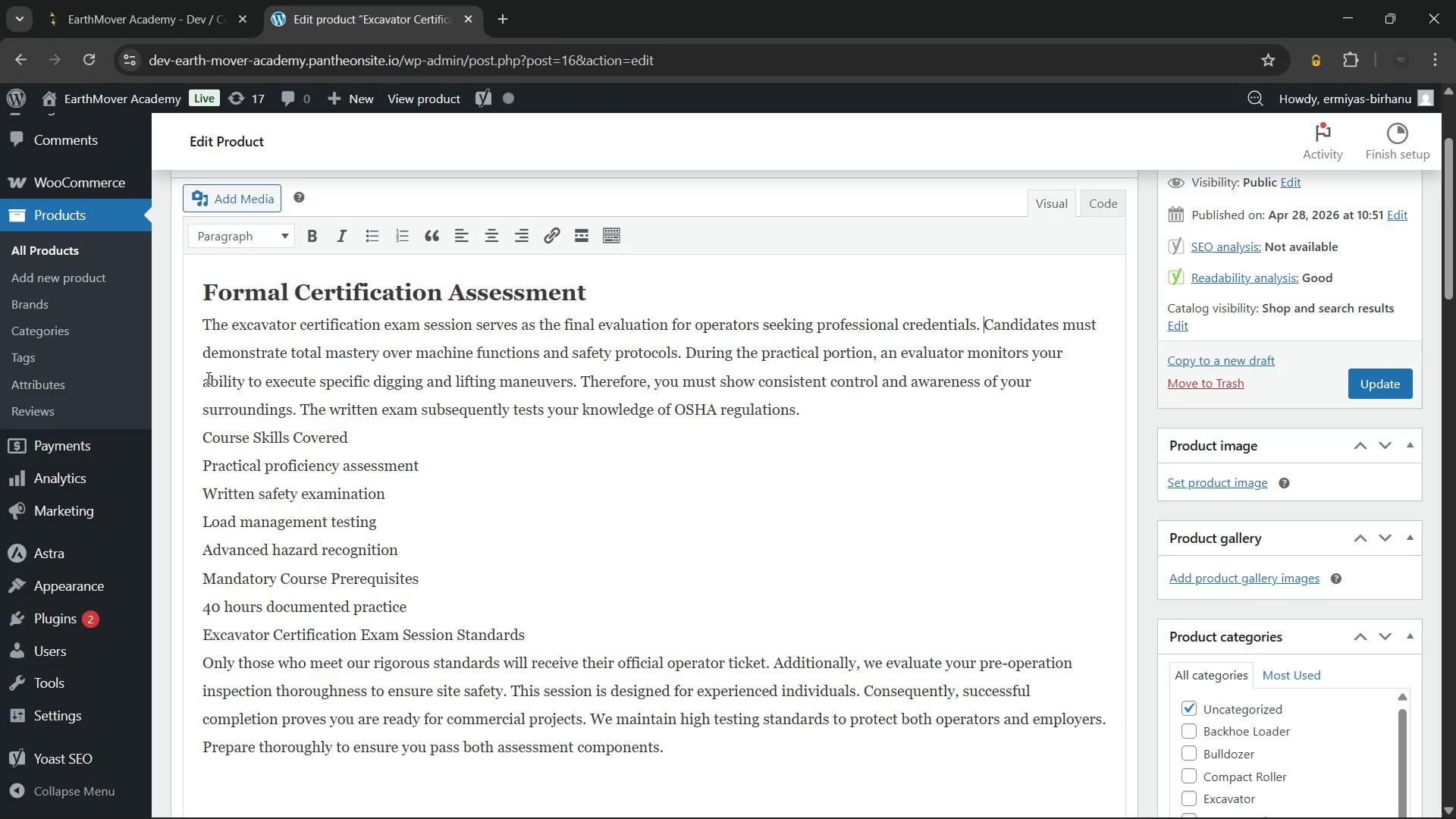 
key(Space)
 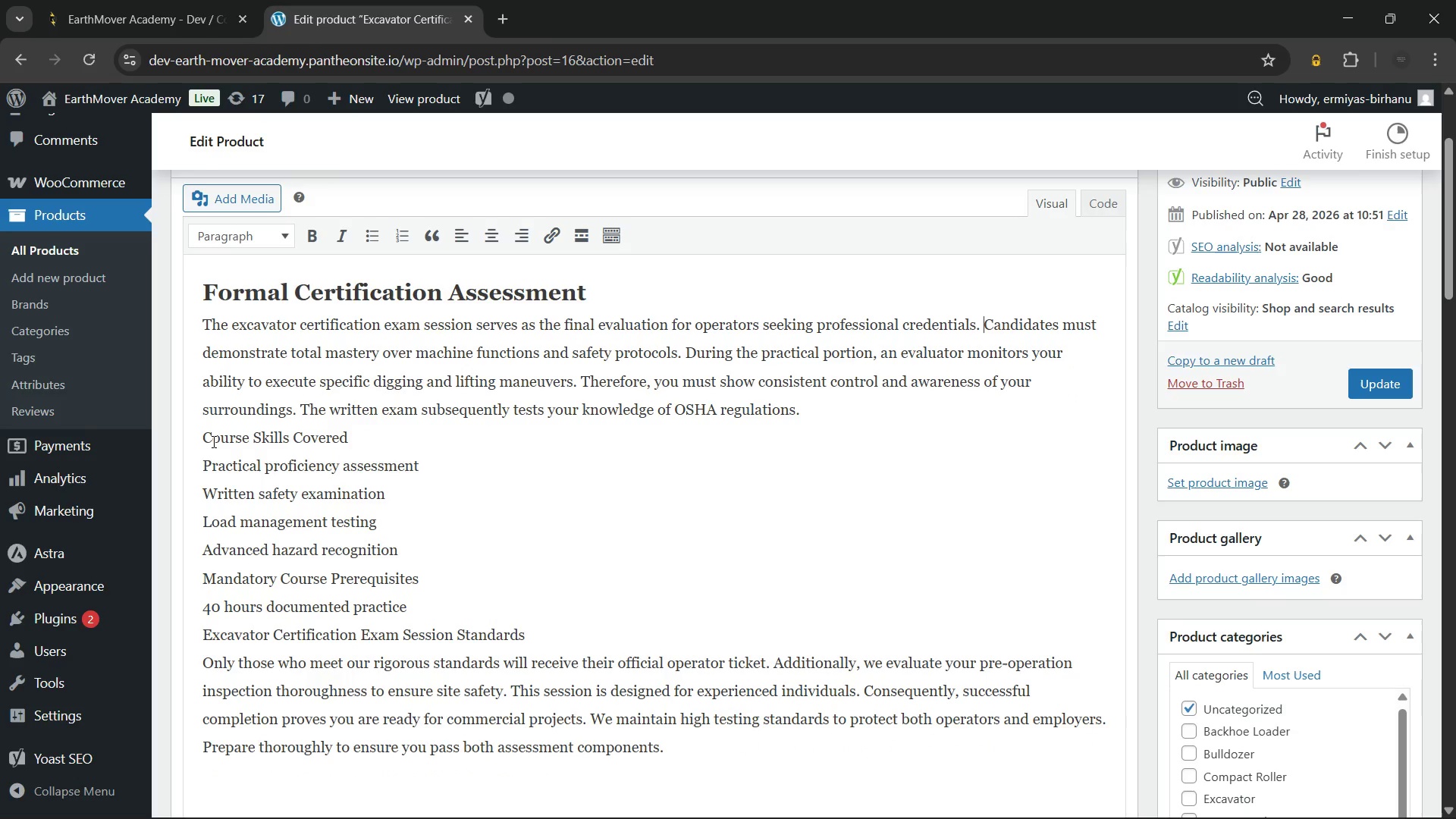 
left_click([256, 447])
 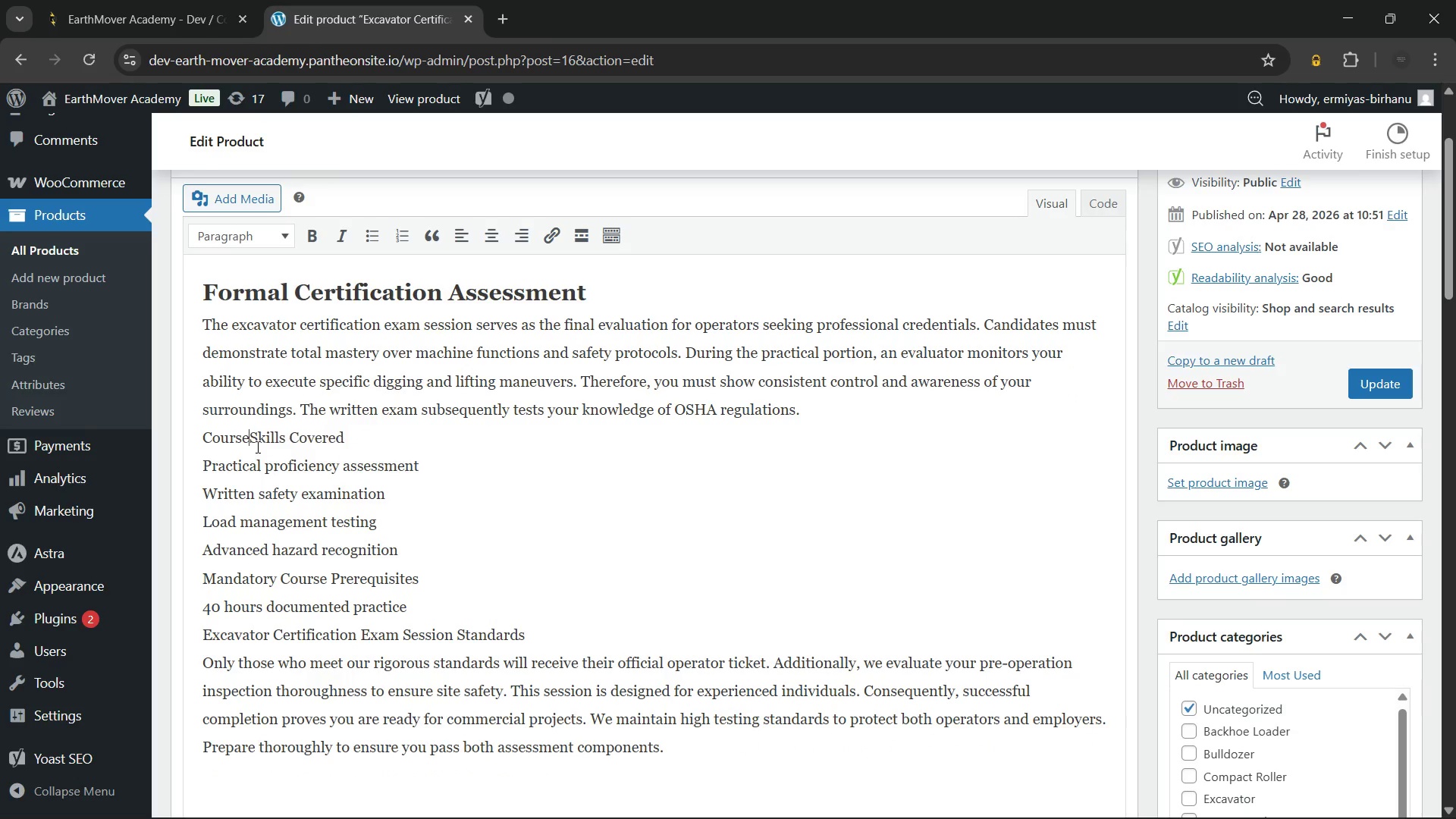 
hold_key(key=Backspace, duration=0.62)
 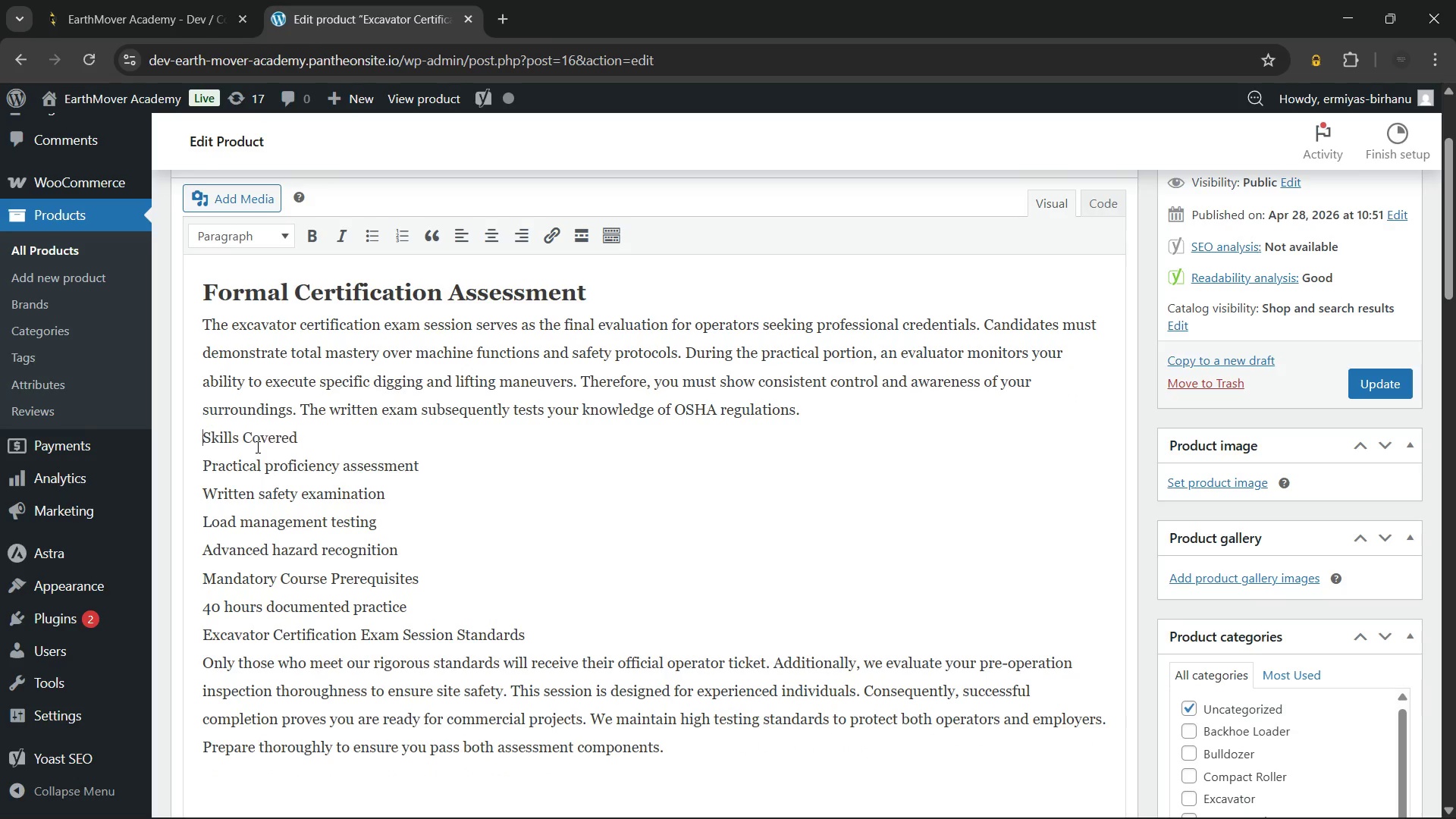 
key(Backspace)
 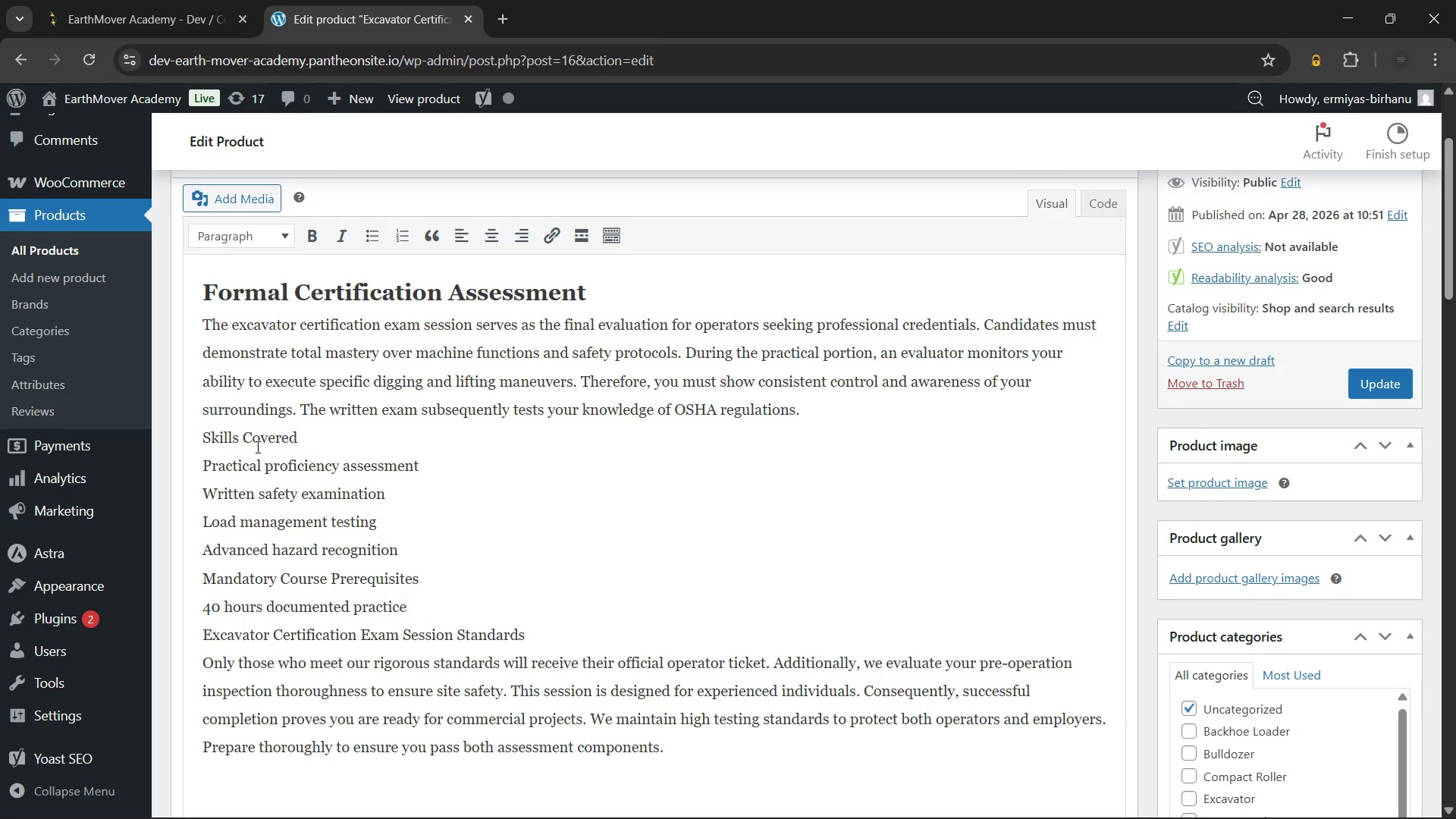 
key(Backspace)
 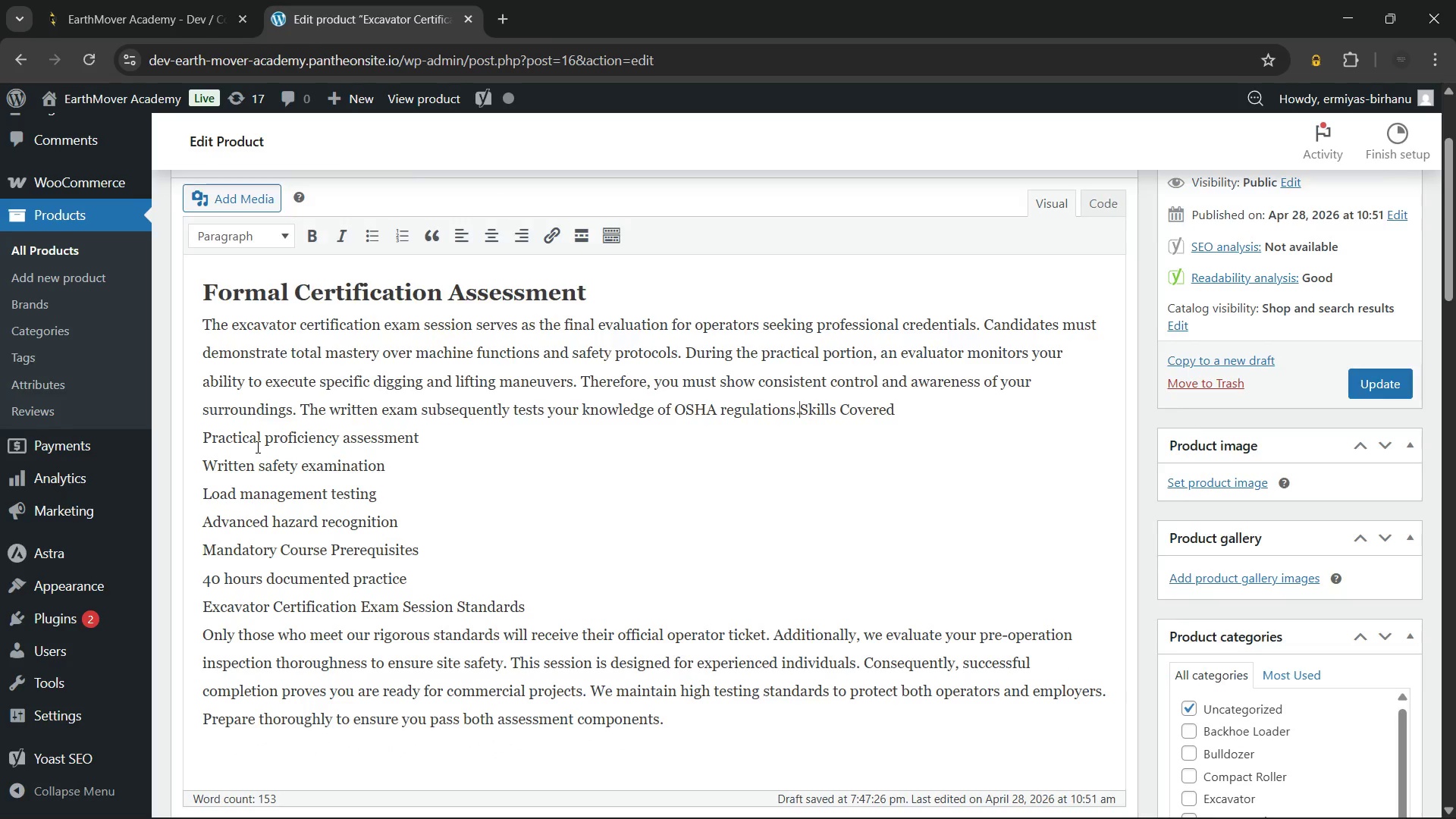 
key(Enter)
 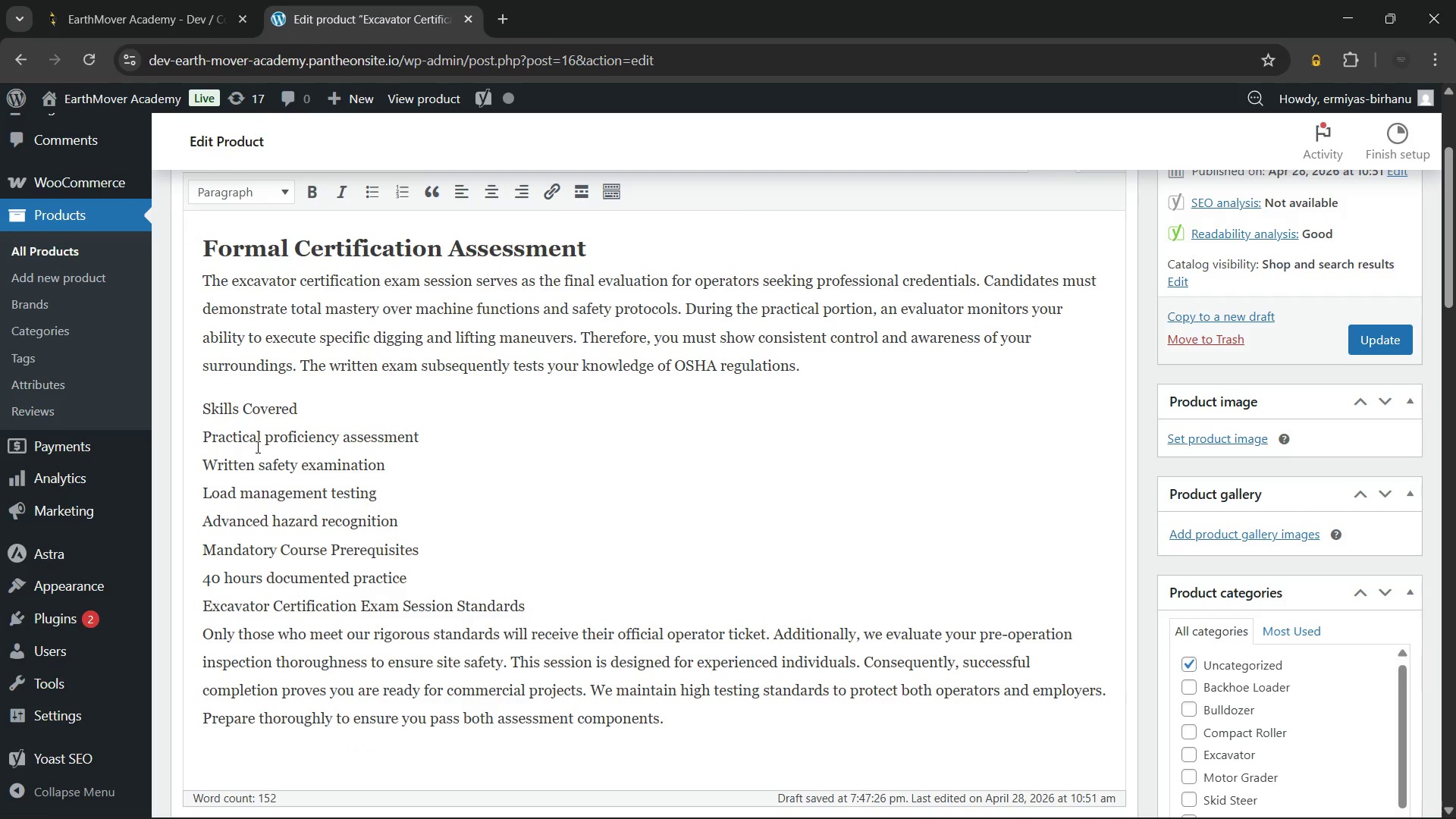 
key(ArrowDown)
 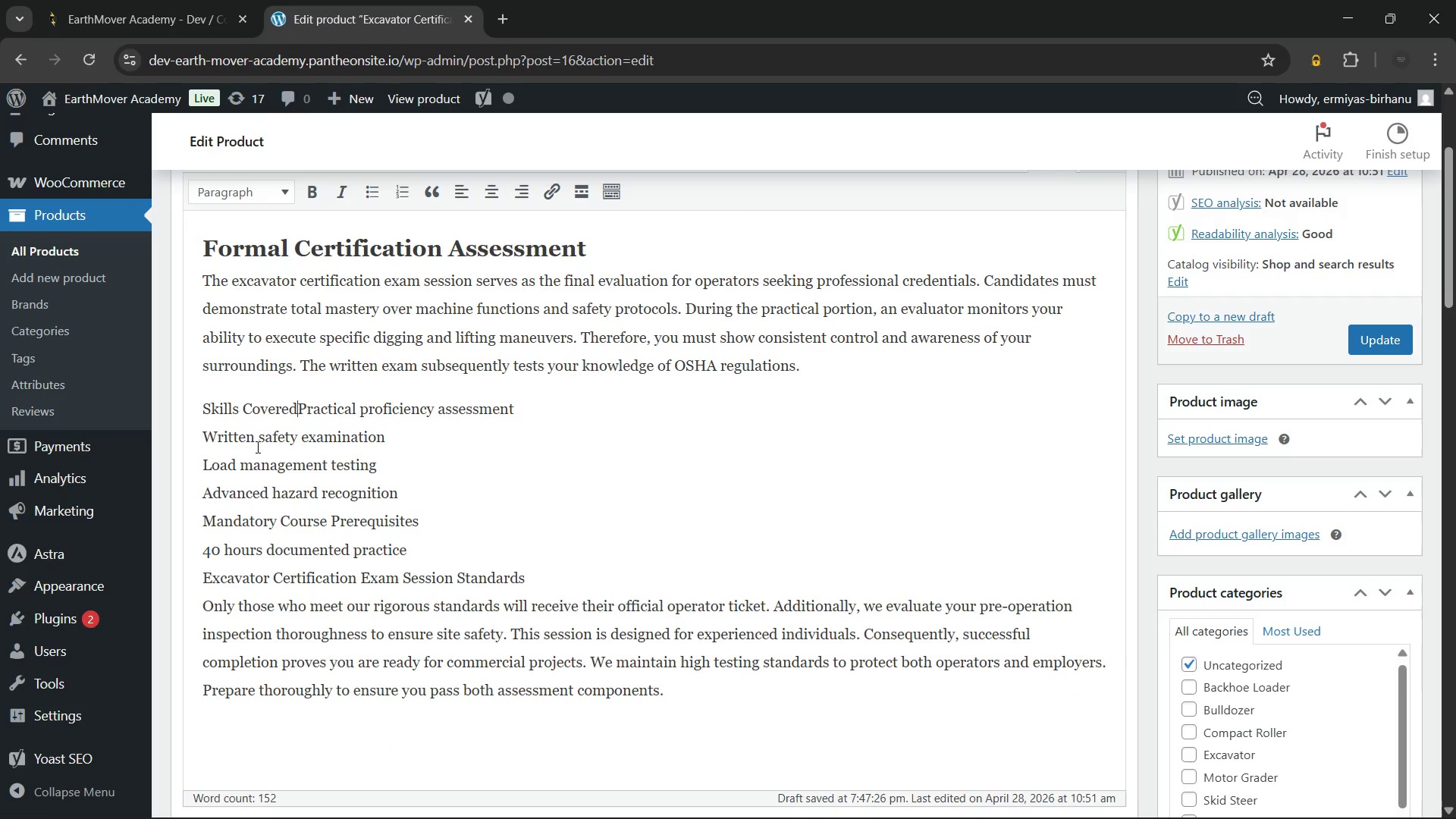 
key(Backspace)
 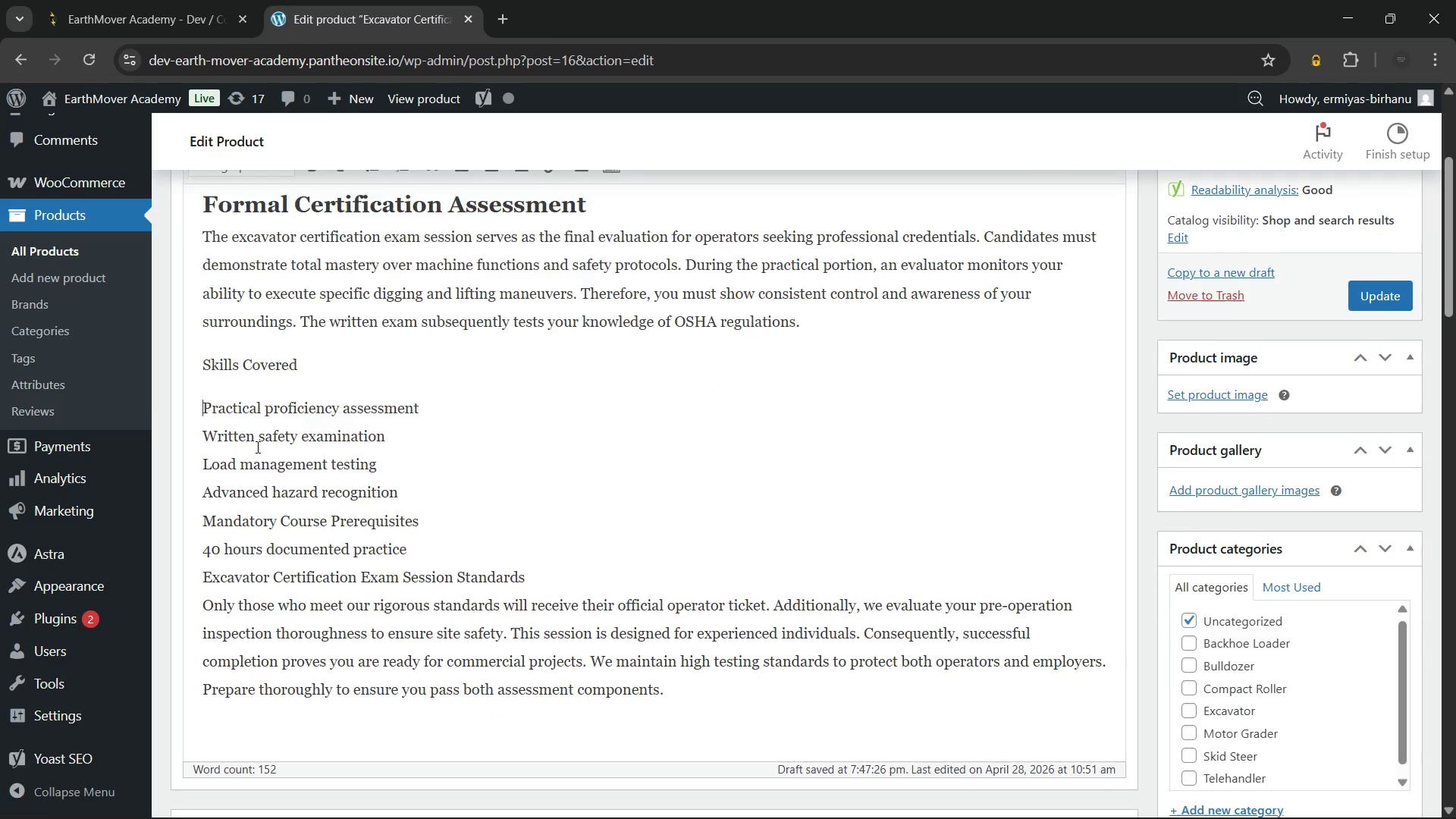 
key(Enter)
 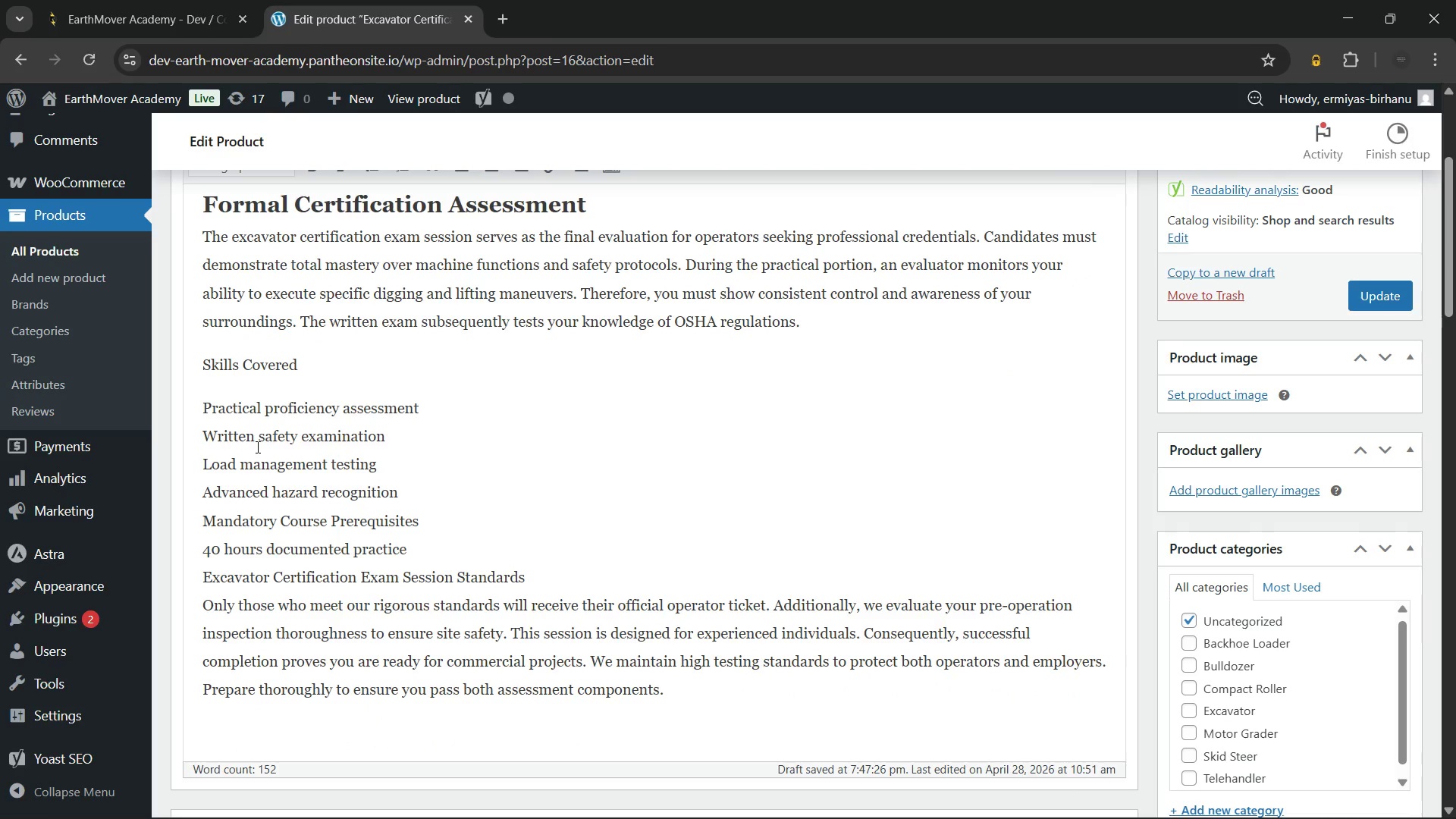 
key(ArrowDown)
 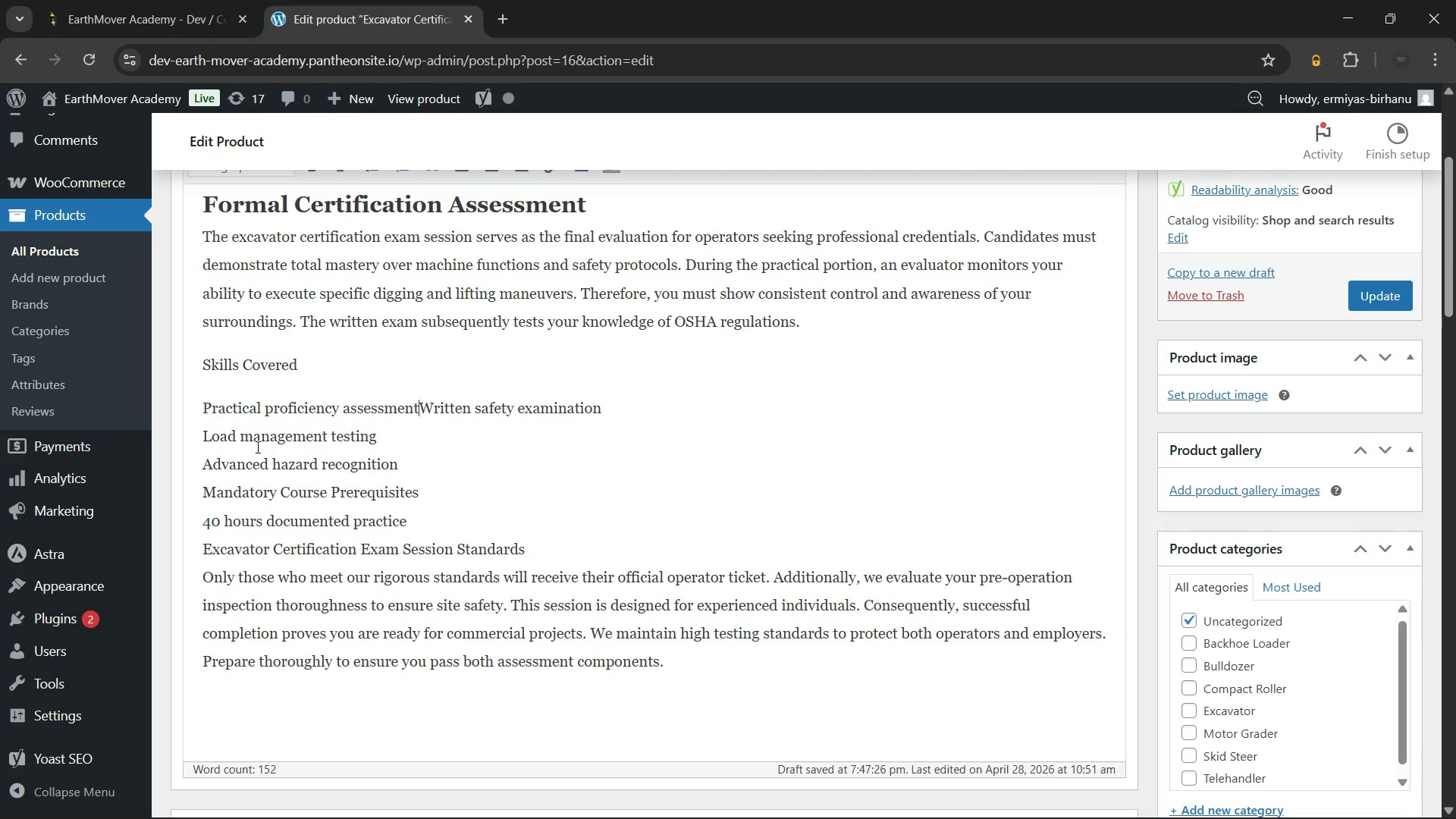 
key(Backspace)
 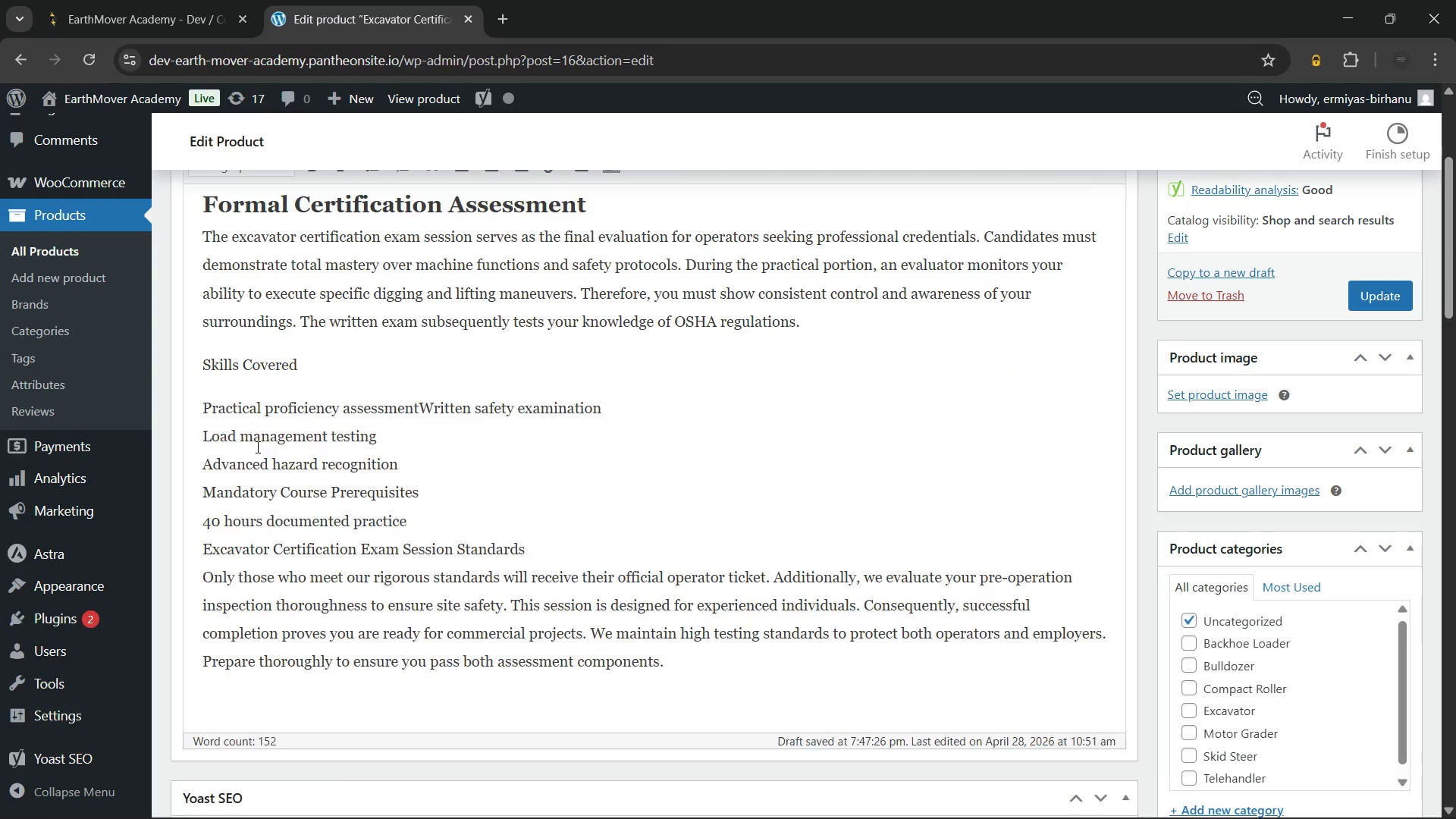 
key(Enter)
 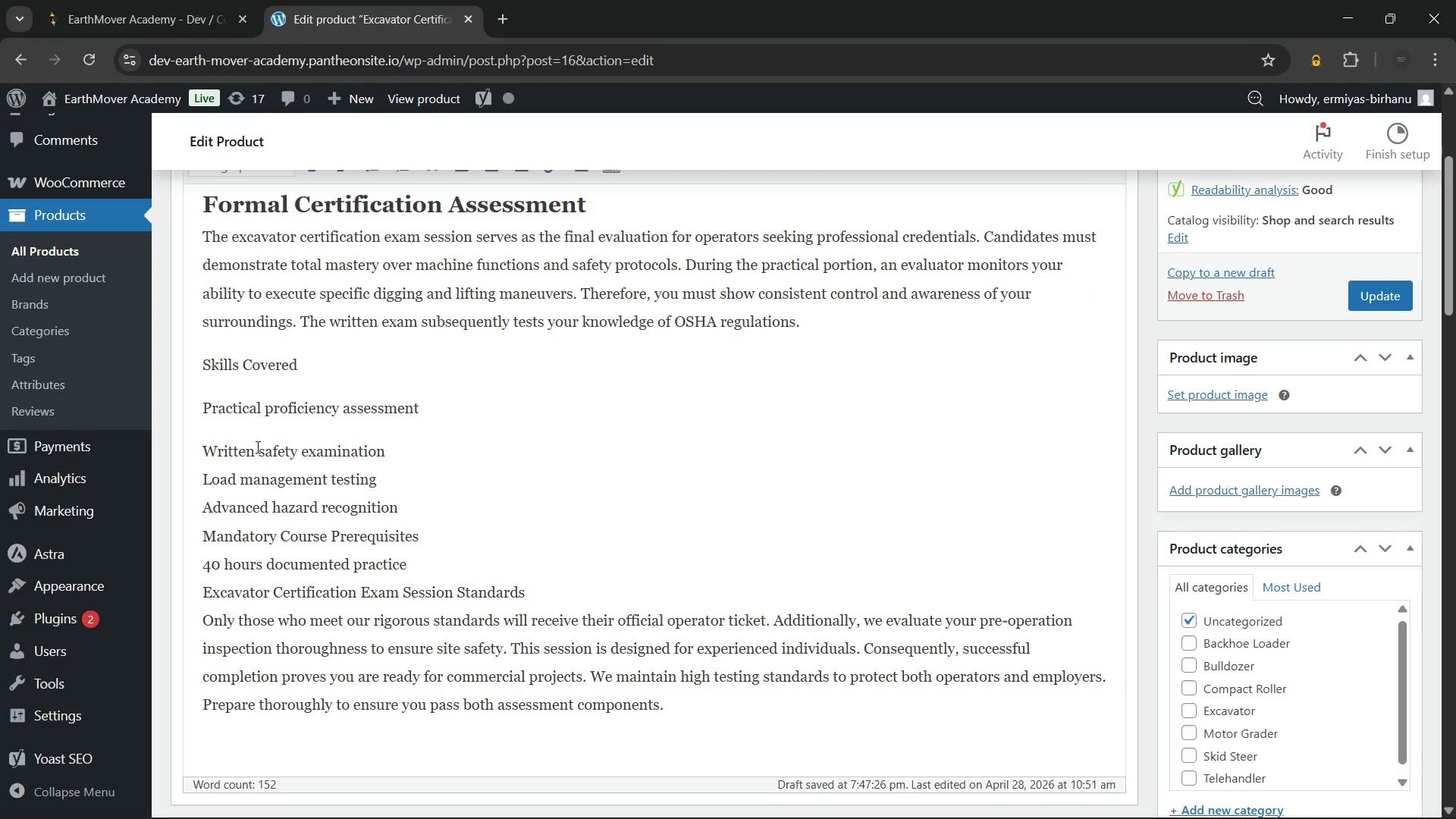 
key(ArrowDown)
 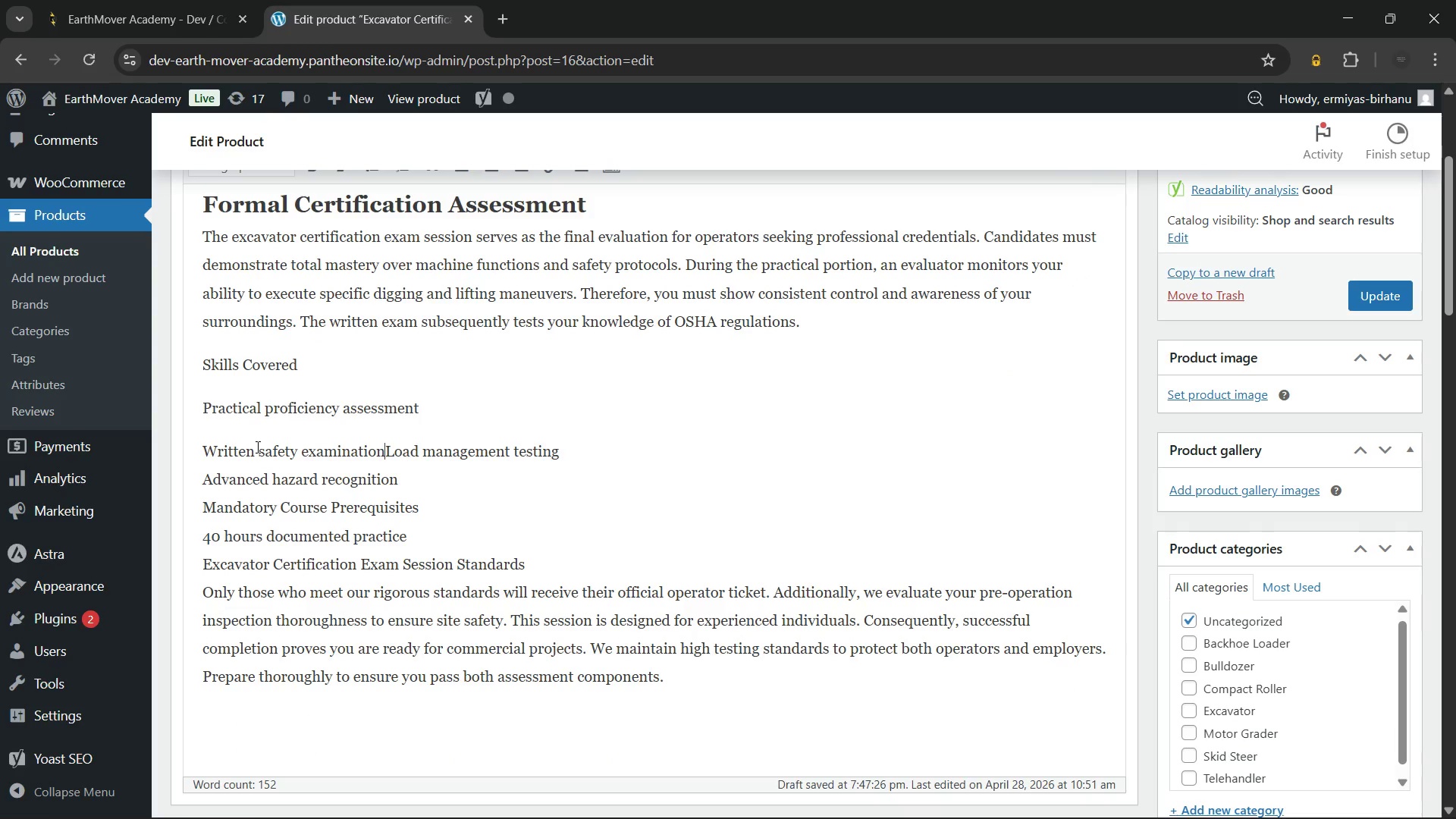 
key(Backspace)
 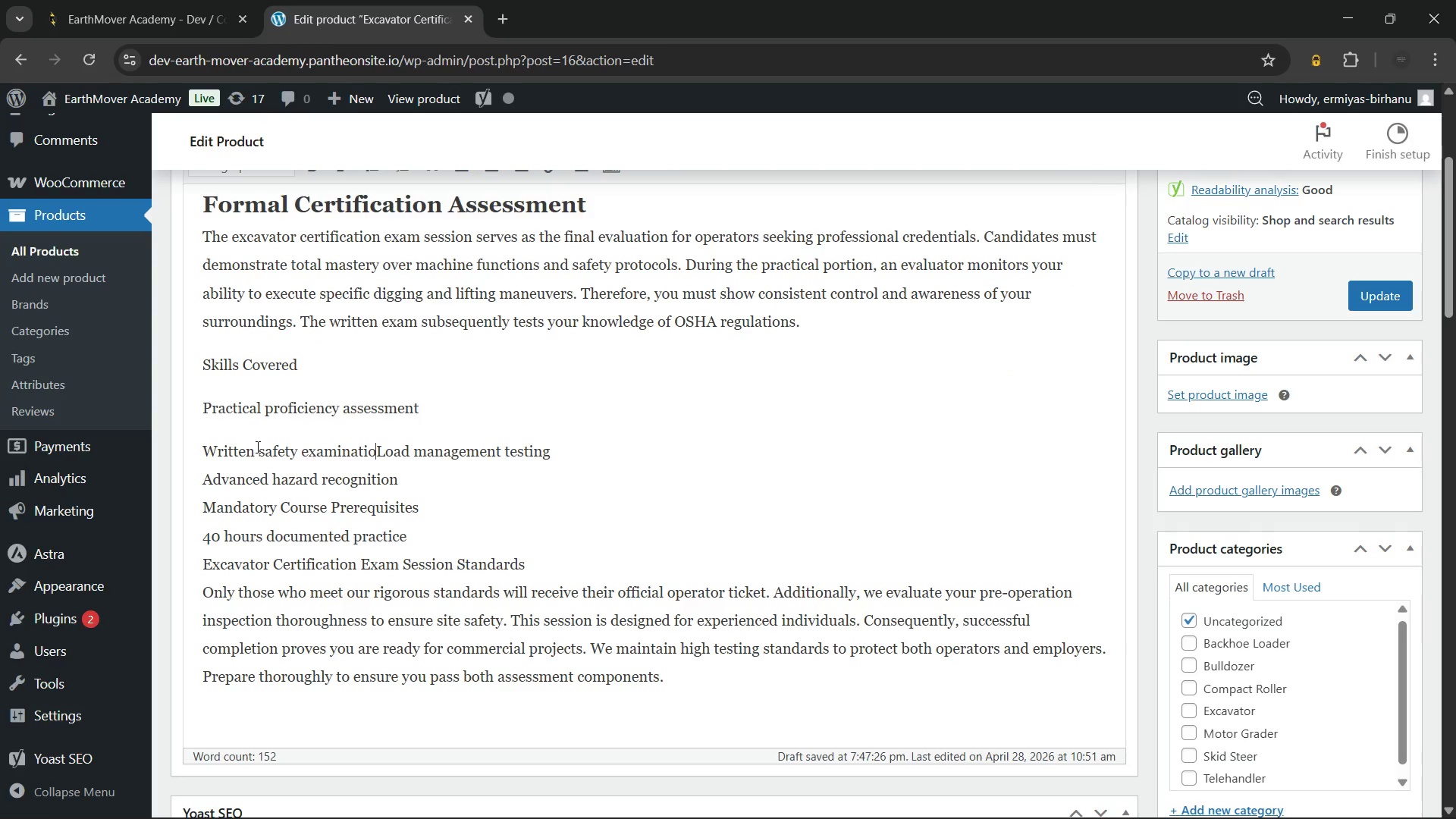 
key(Backspace)
 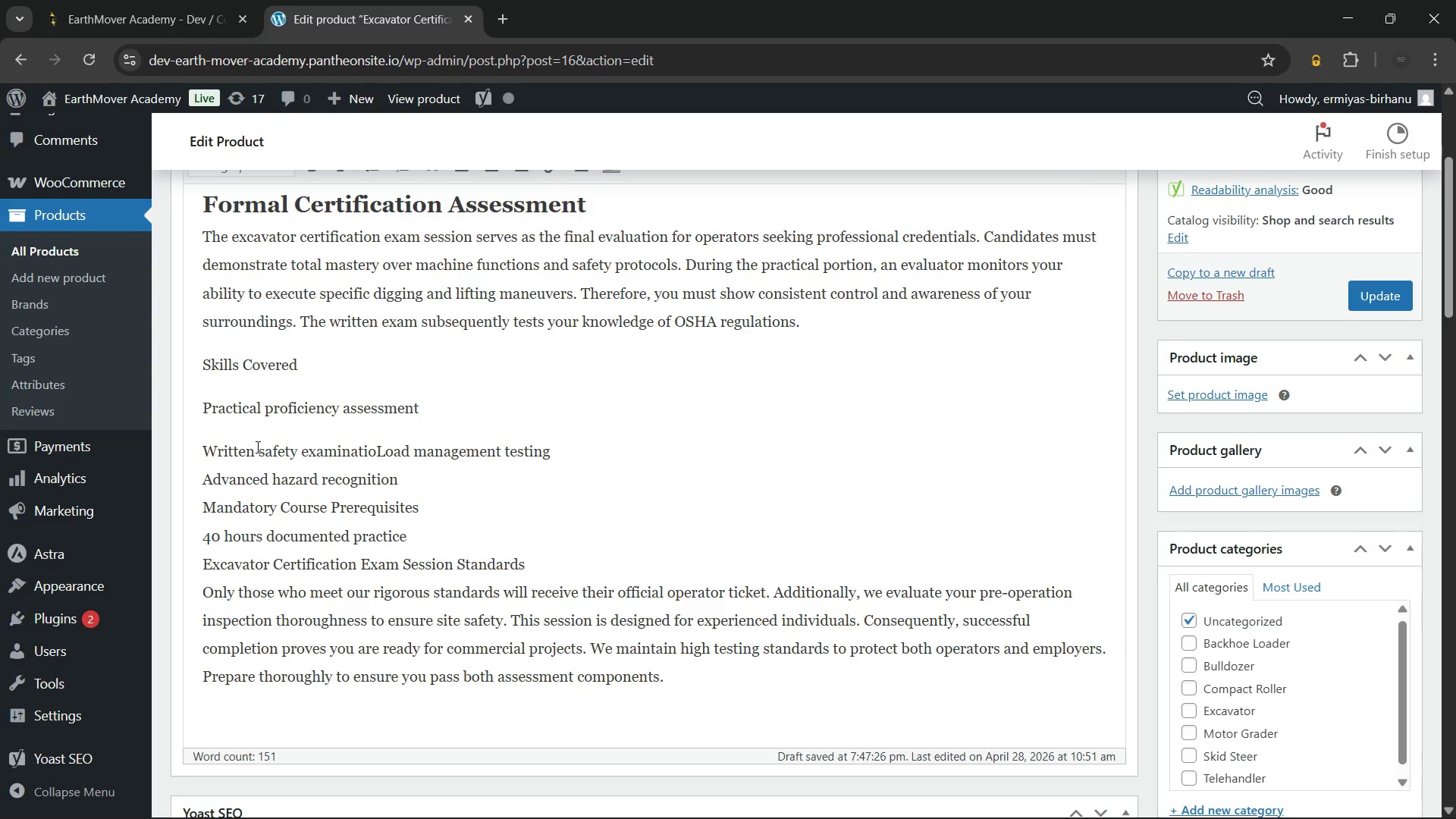 
key(Control+Z)
 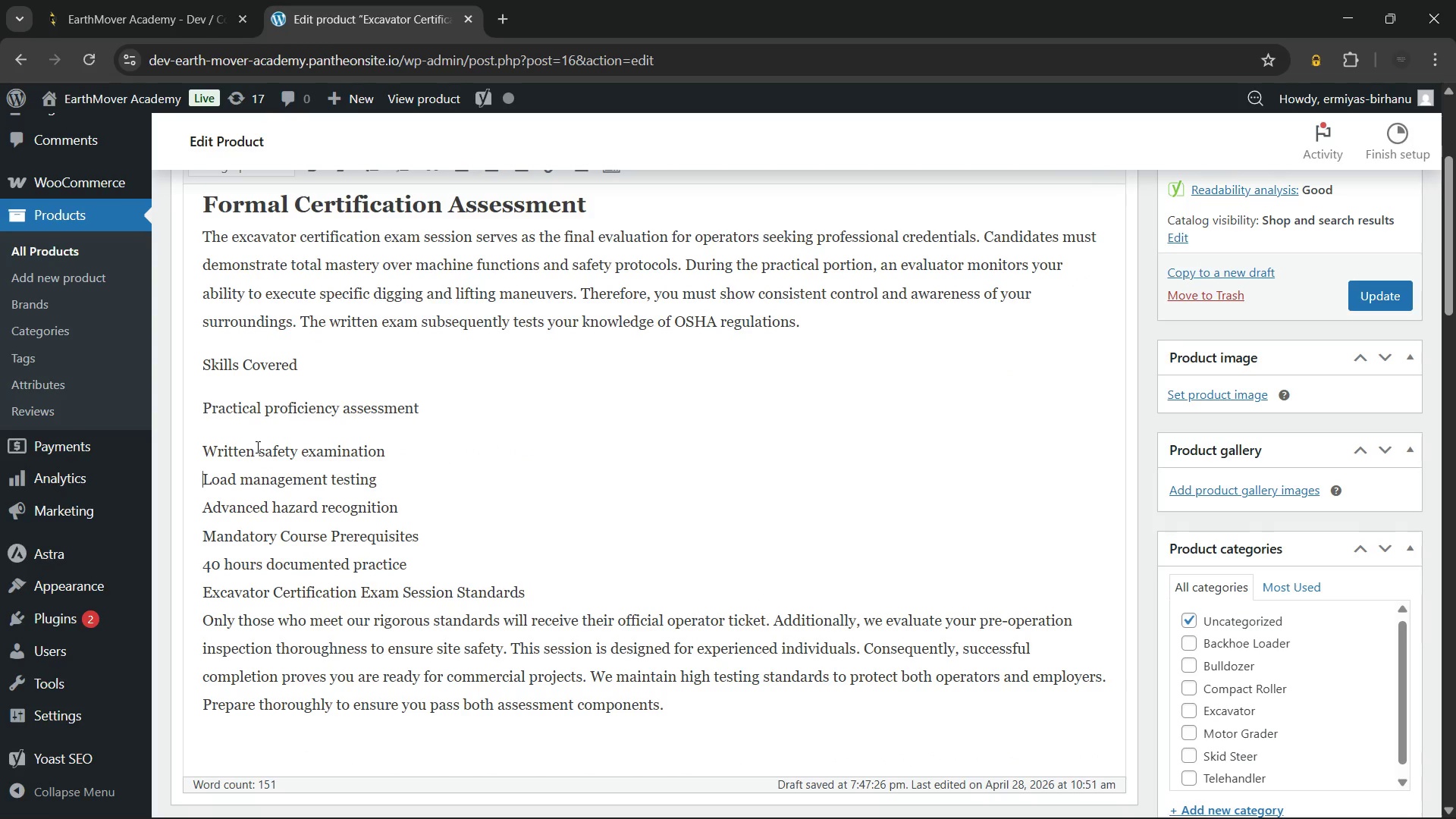 
key(Backspace)
 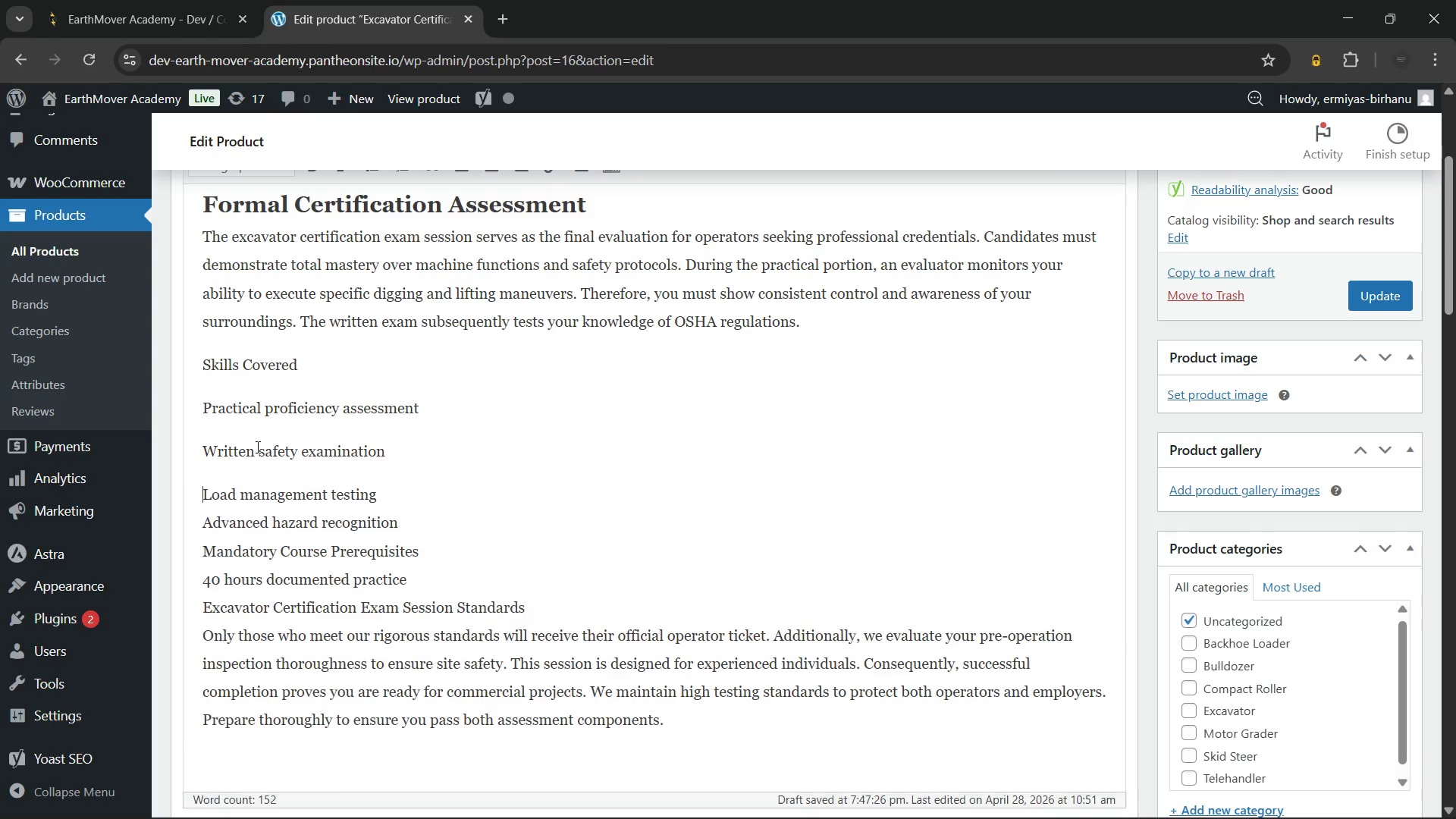 
key(Enter)
 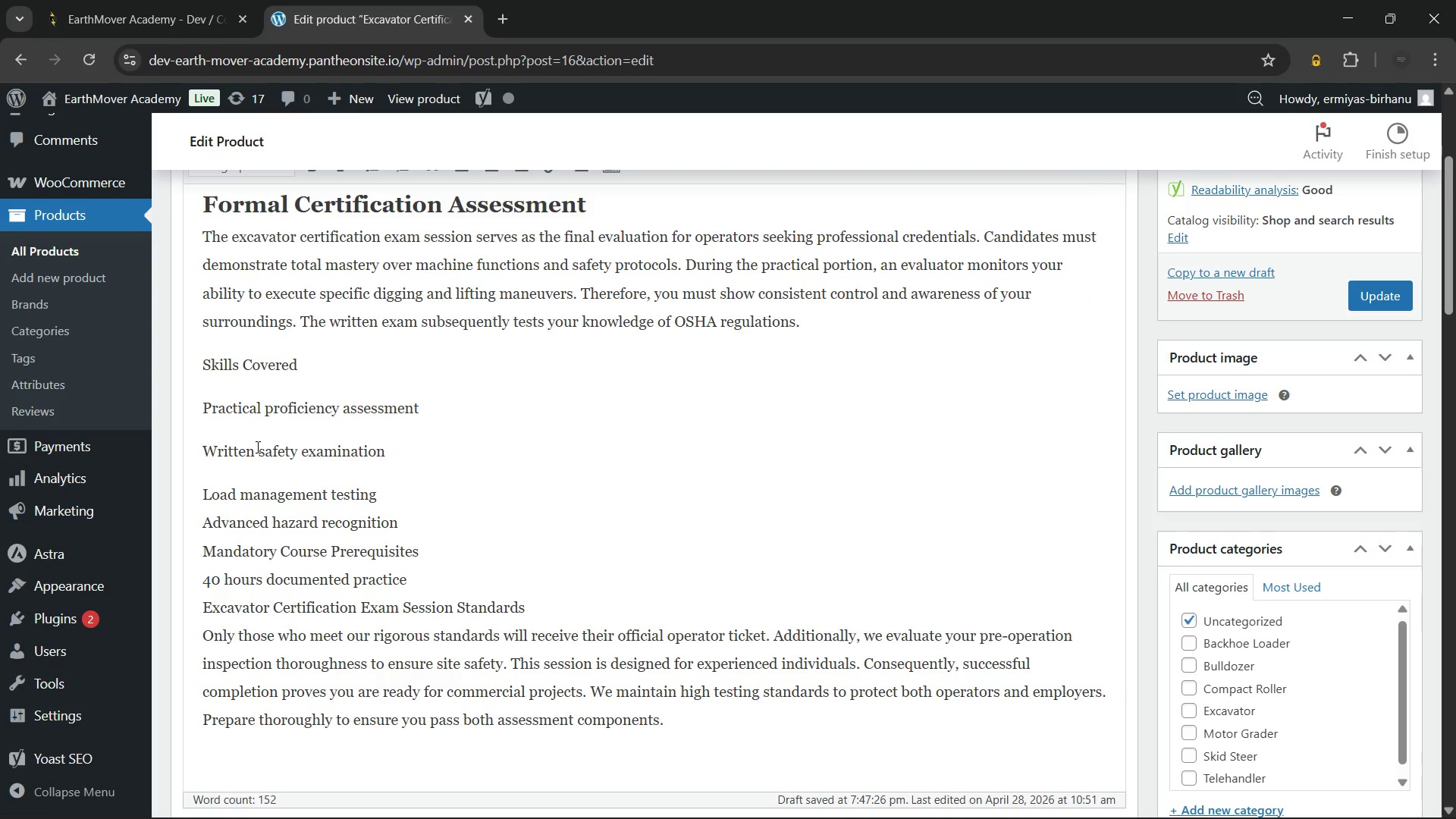 
key(ArrowDown)
 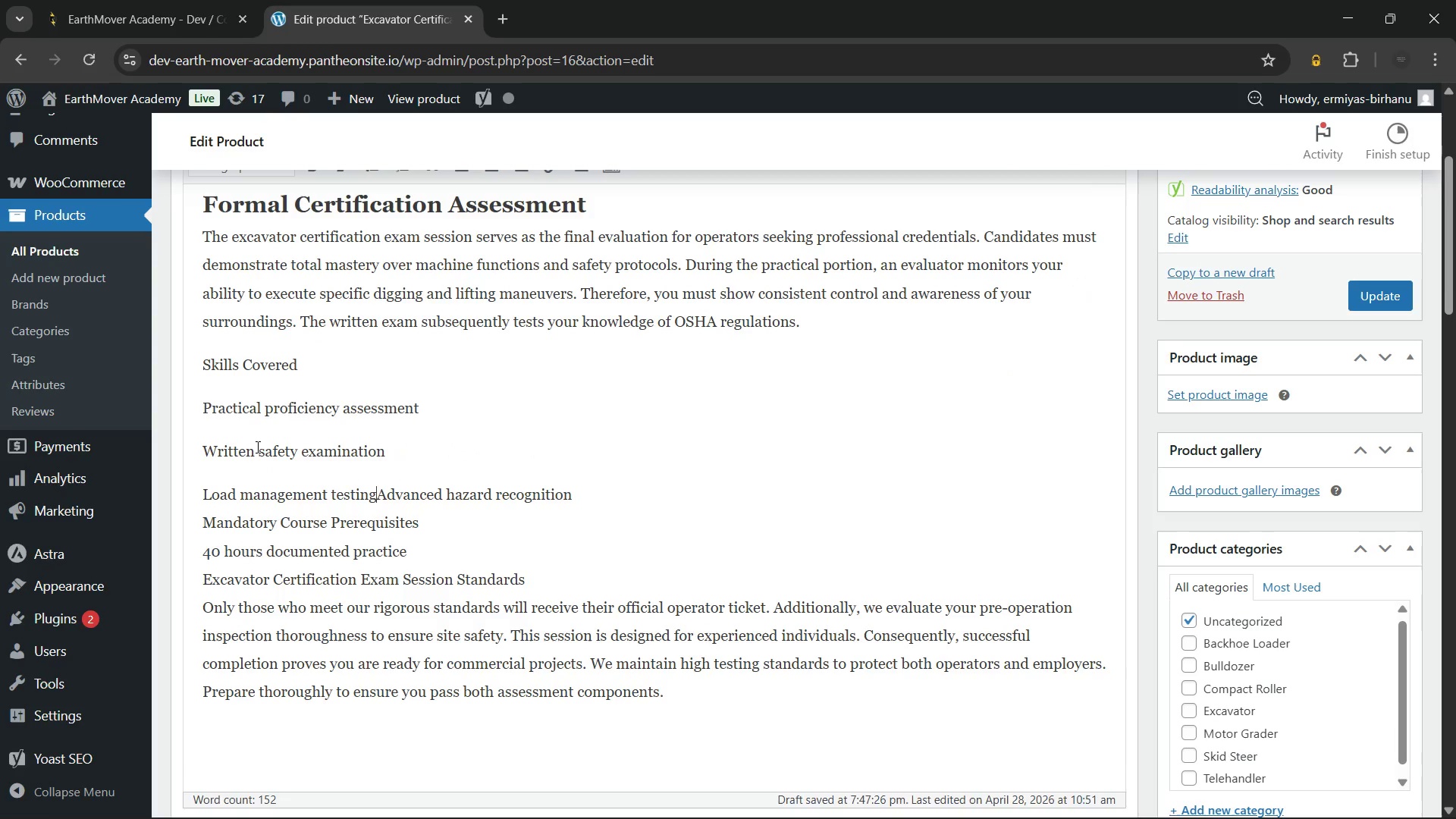 
key(Backspace)
 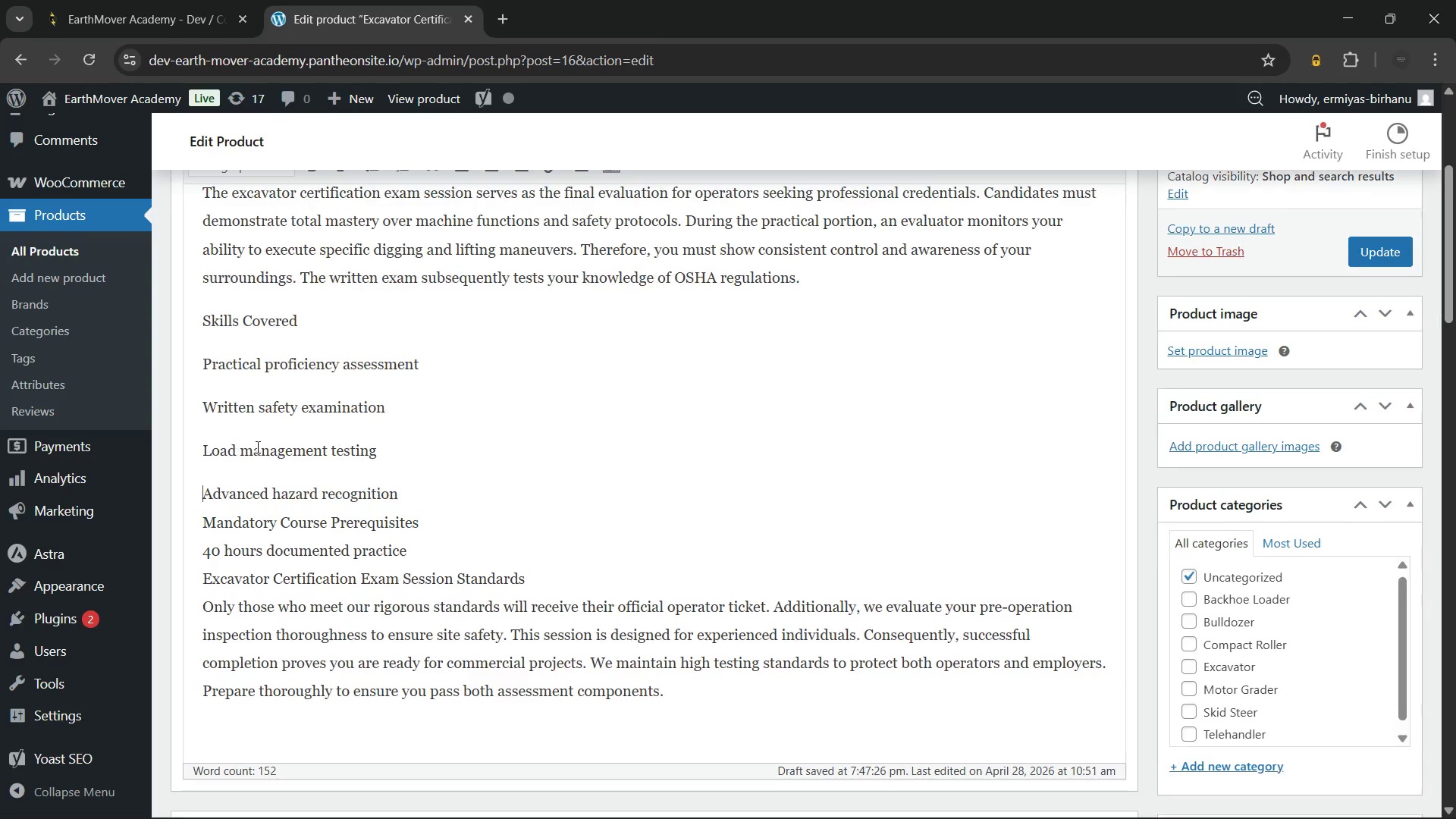 
key(Enter)
 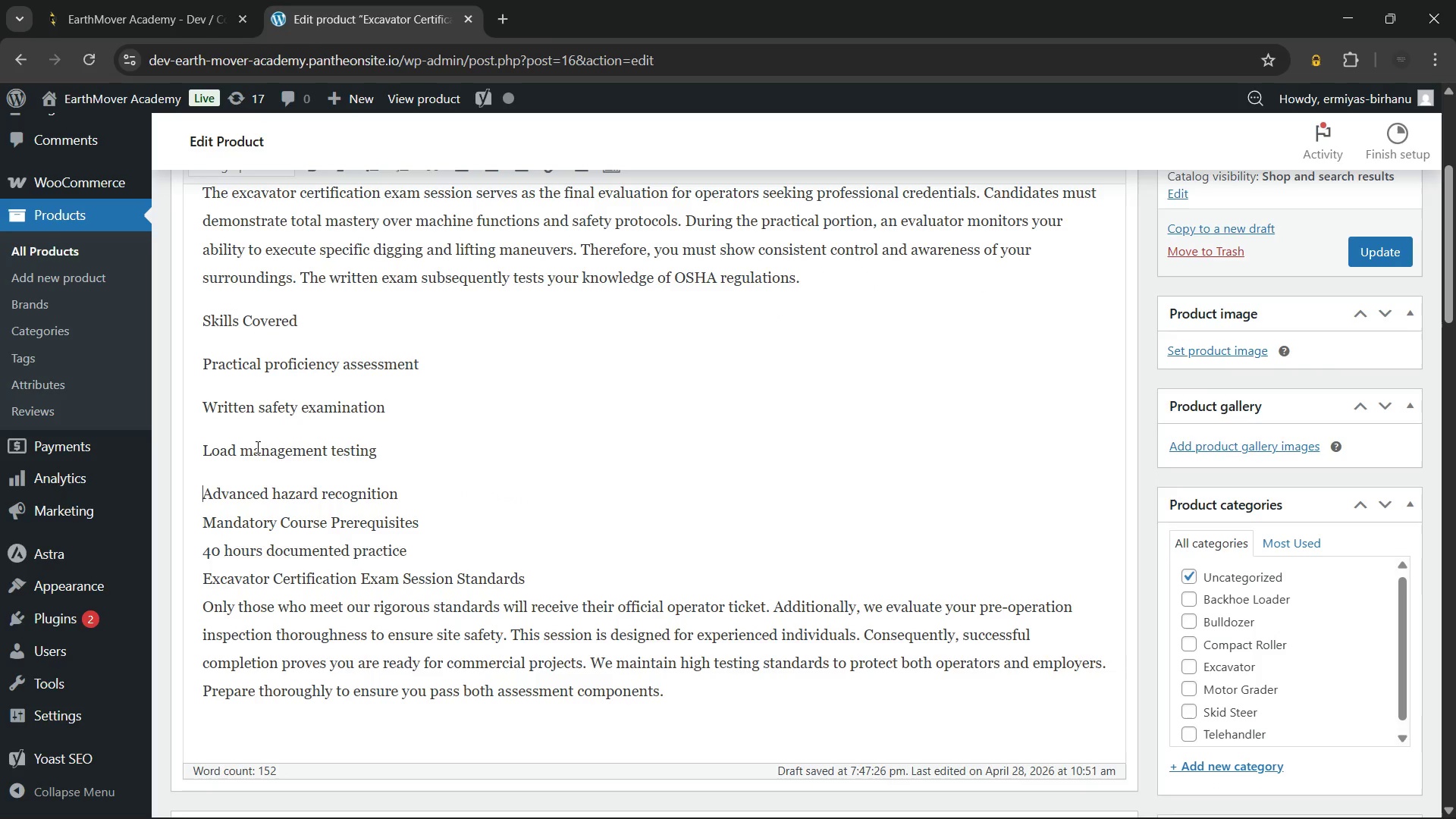 
key(ArrowRight)
 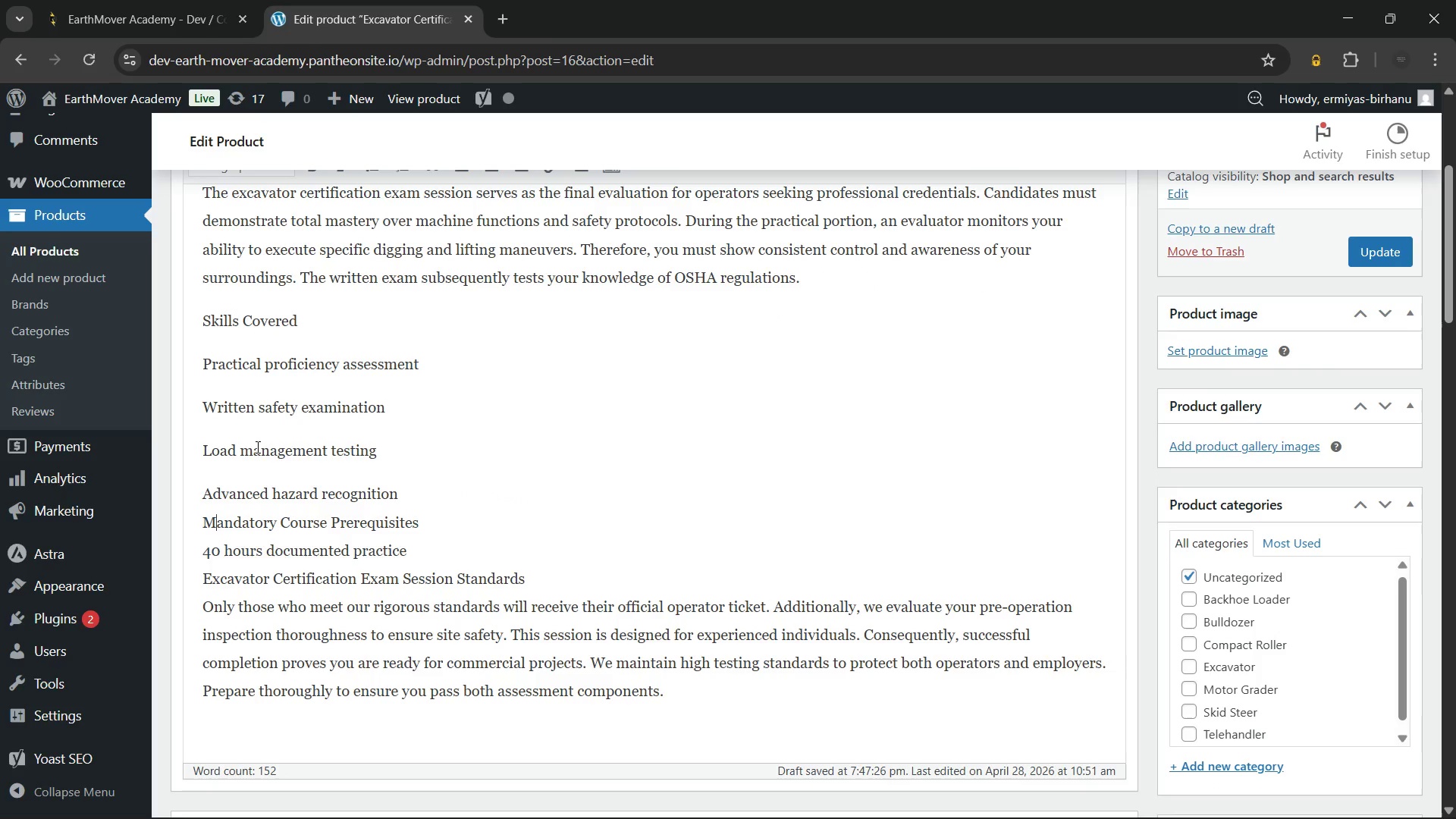 
key(ArrowDown)
 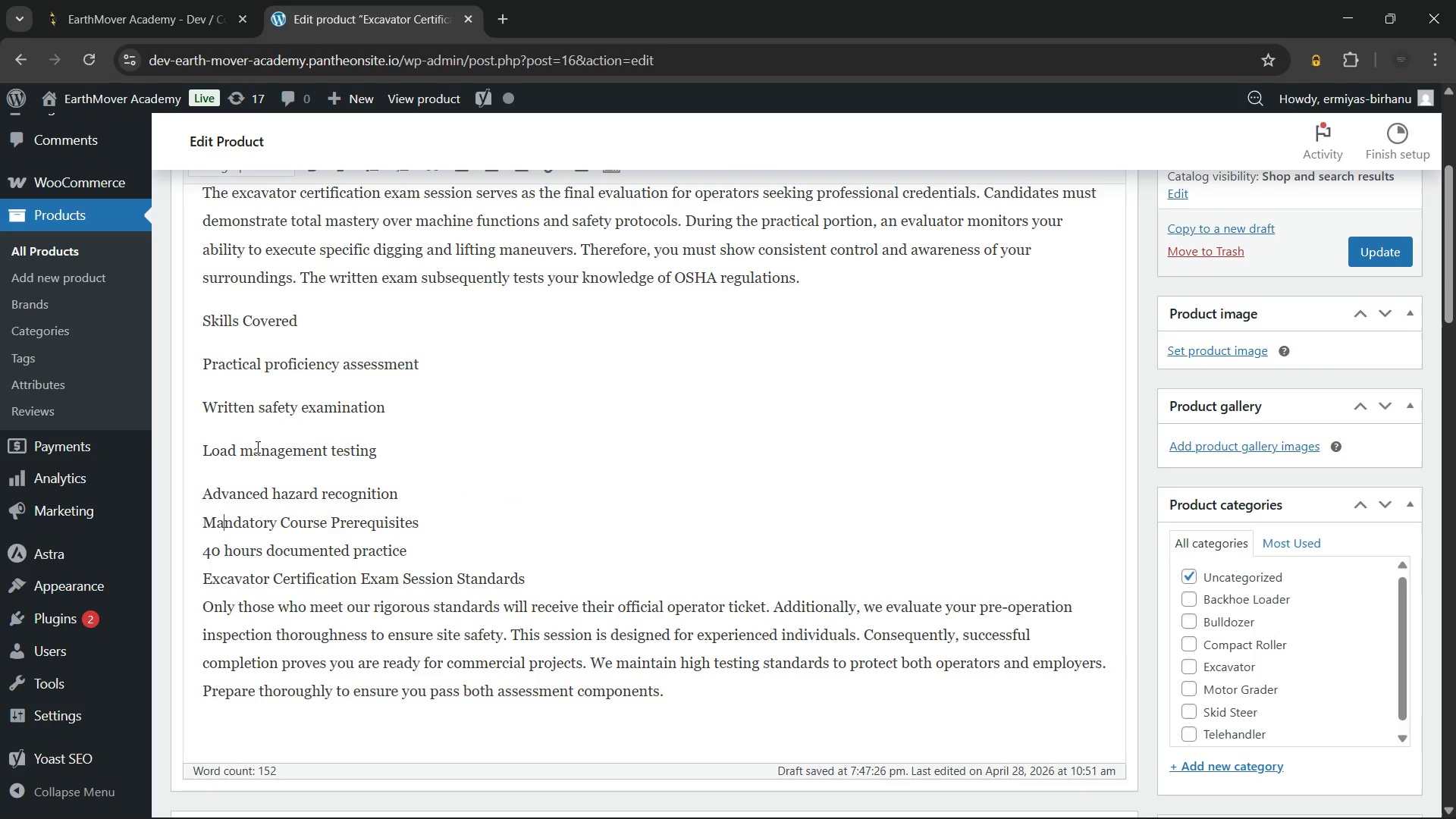 
hold_key(key=ArrowRight, duration=0.94)
 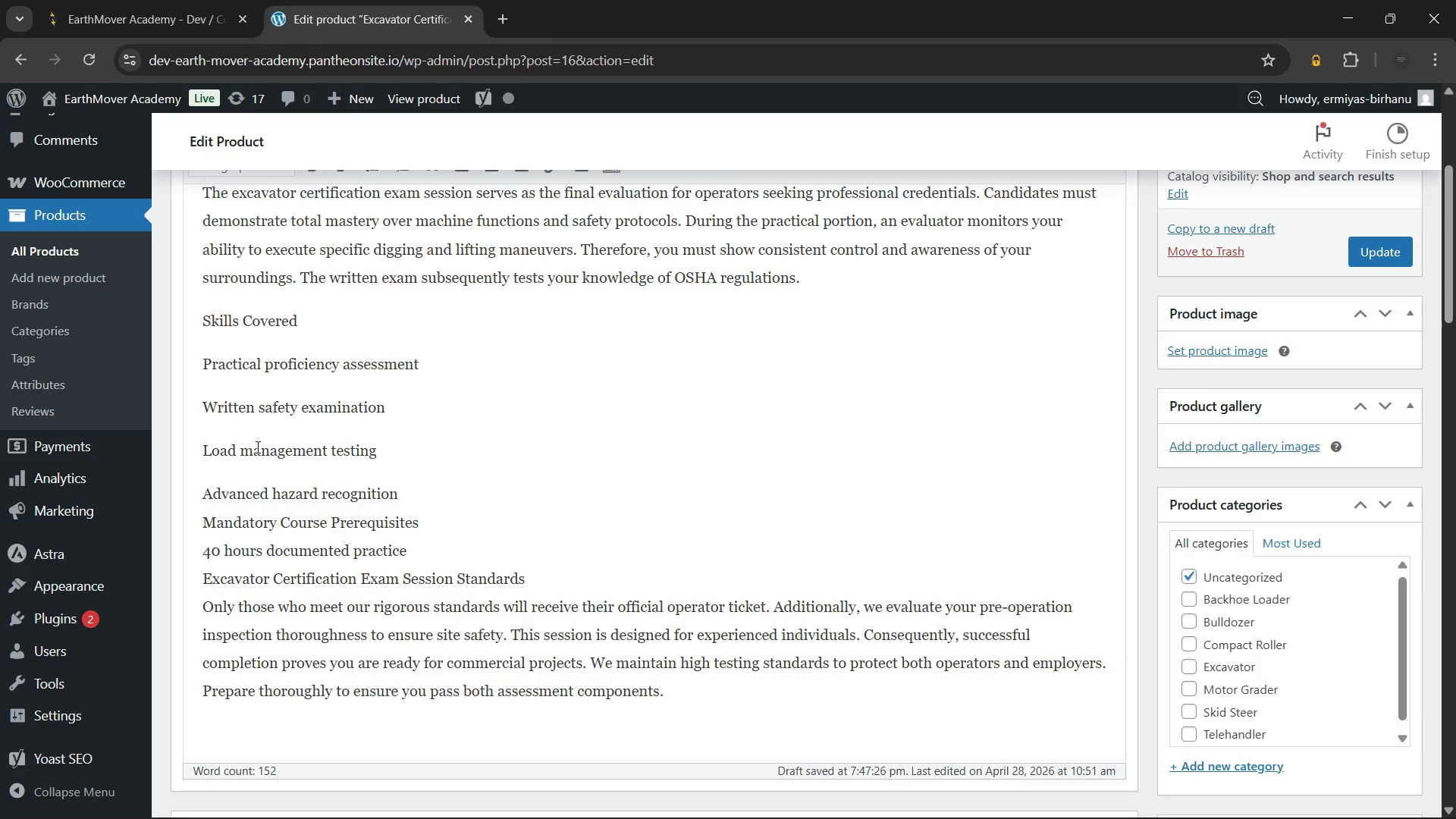 
hold_key(key=Backspace, duration=0.91)
 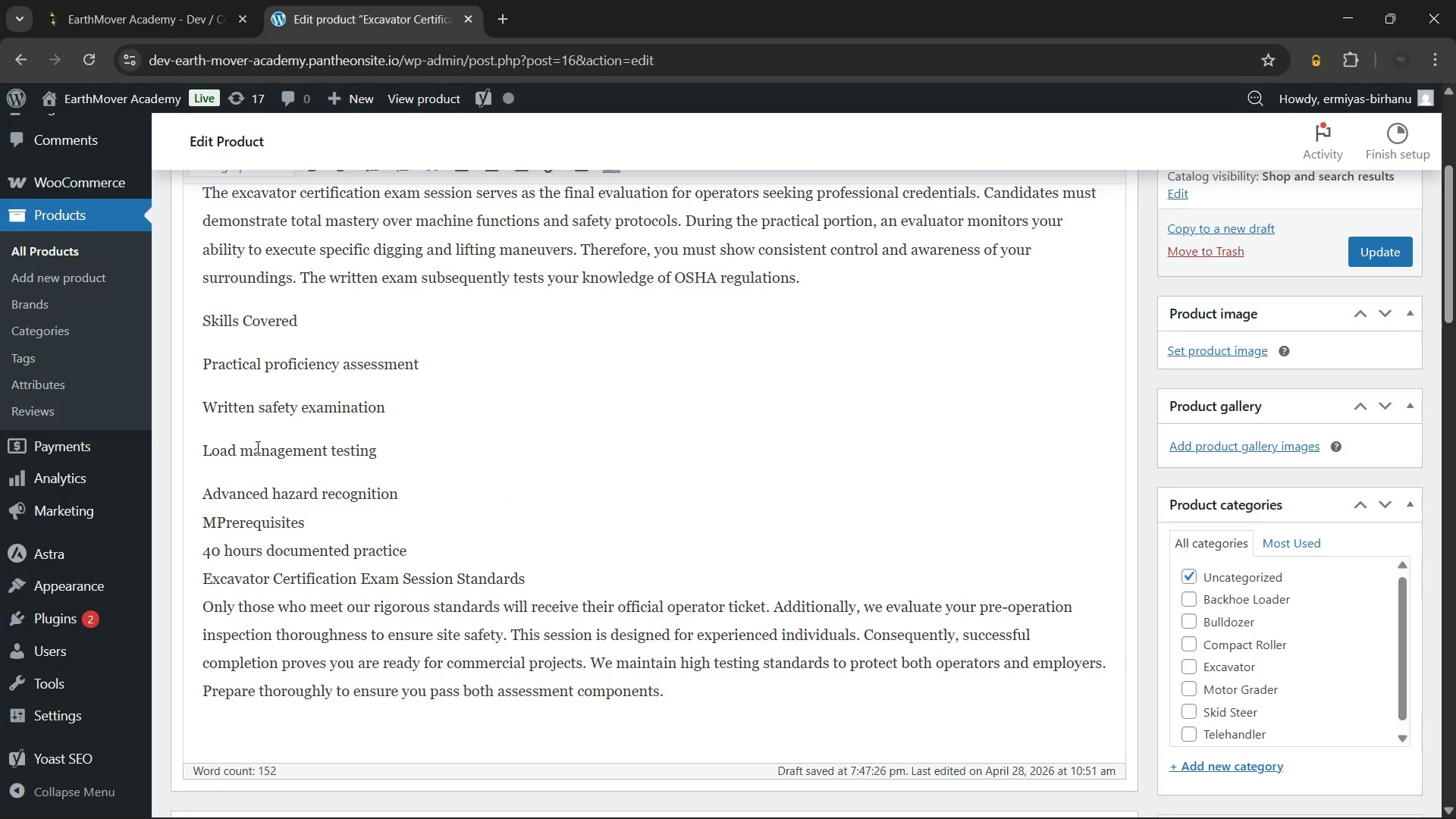 
key(Backspace)
 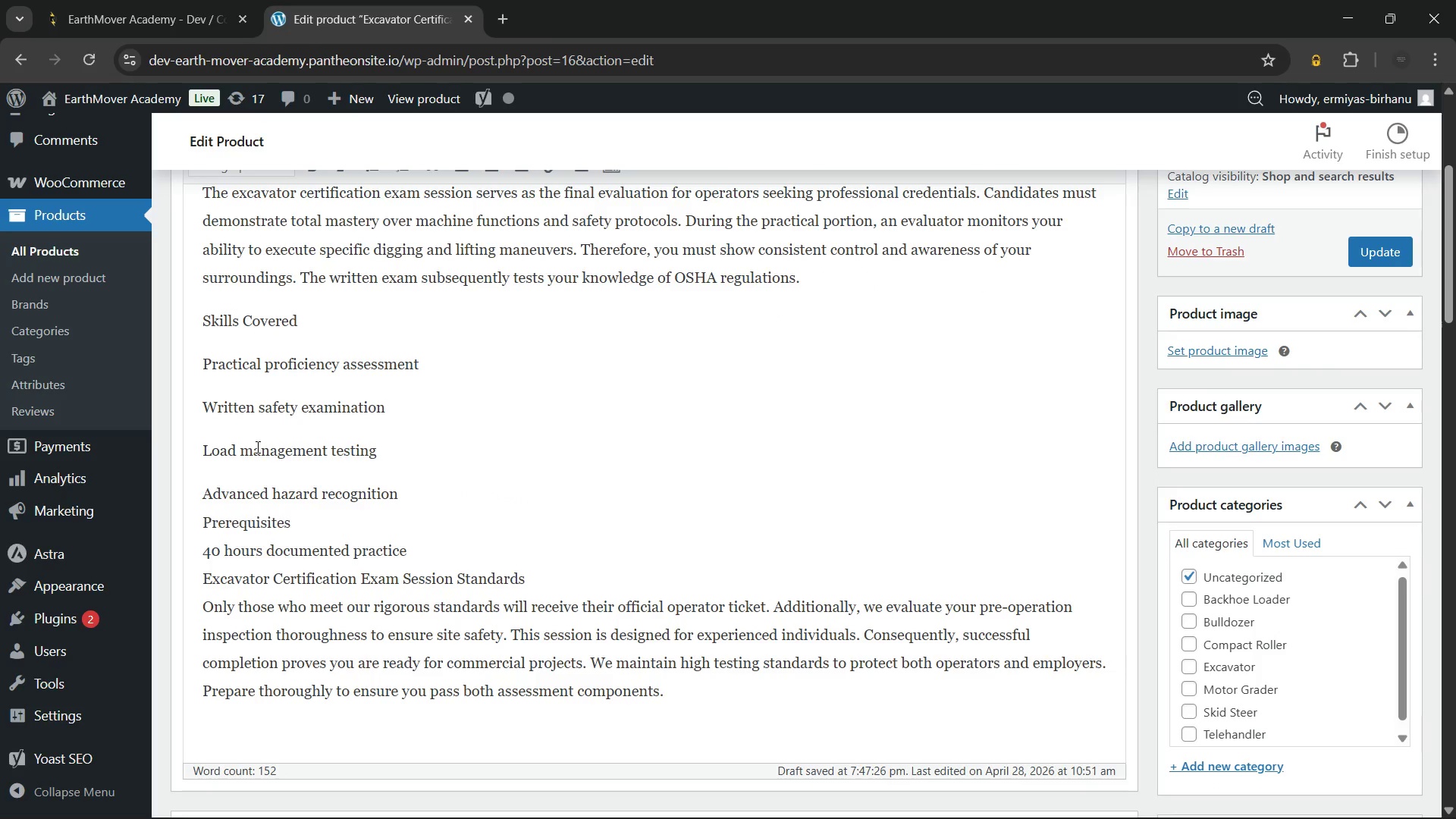 
key(Backspace)
 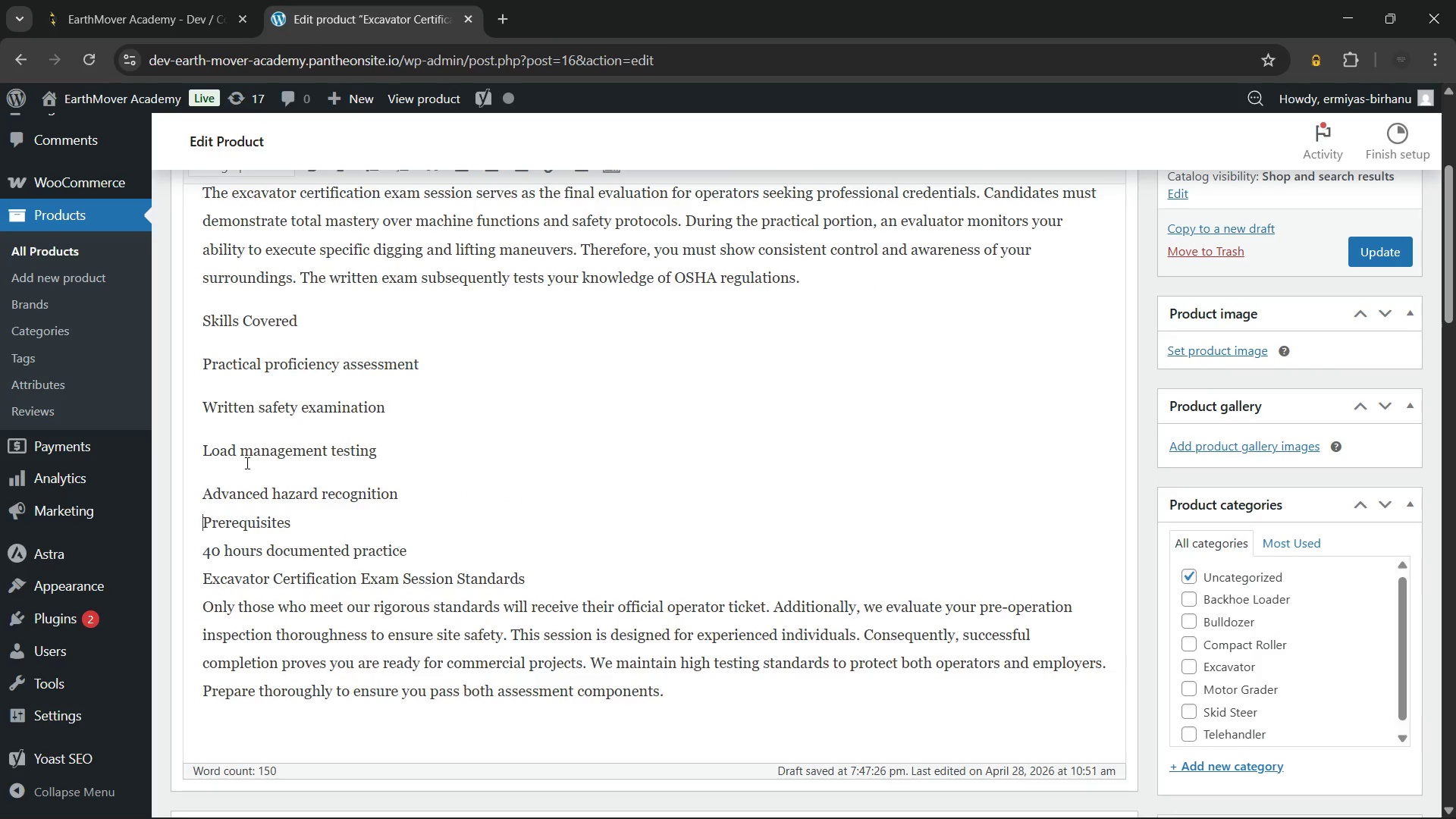 
key(ArrowDown)
 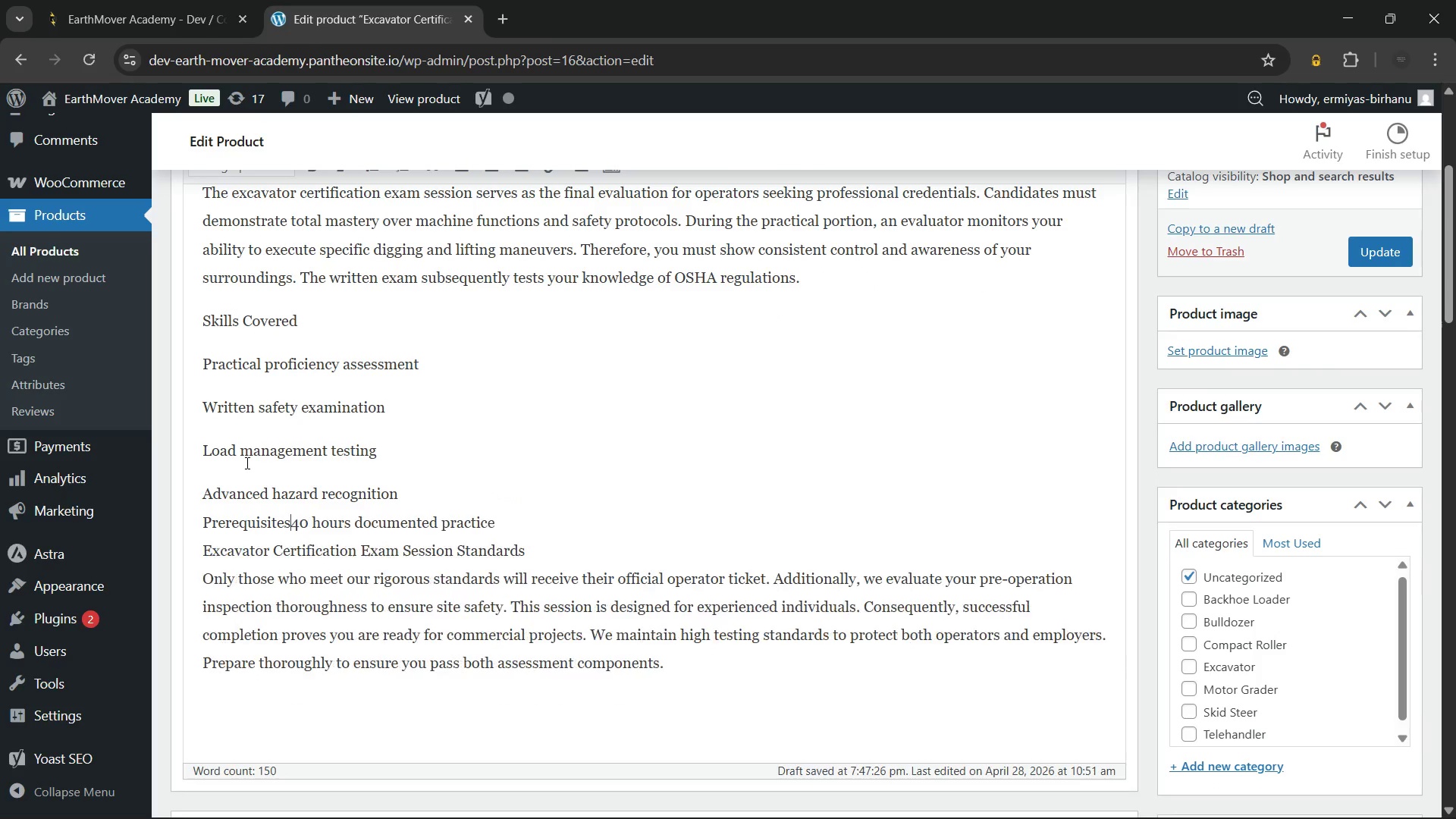 
key(Backspace)
 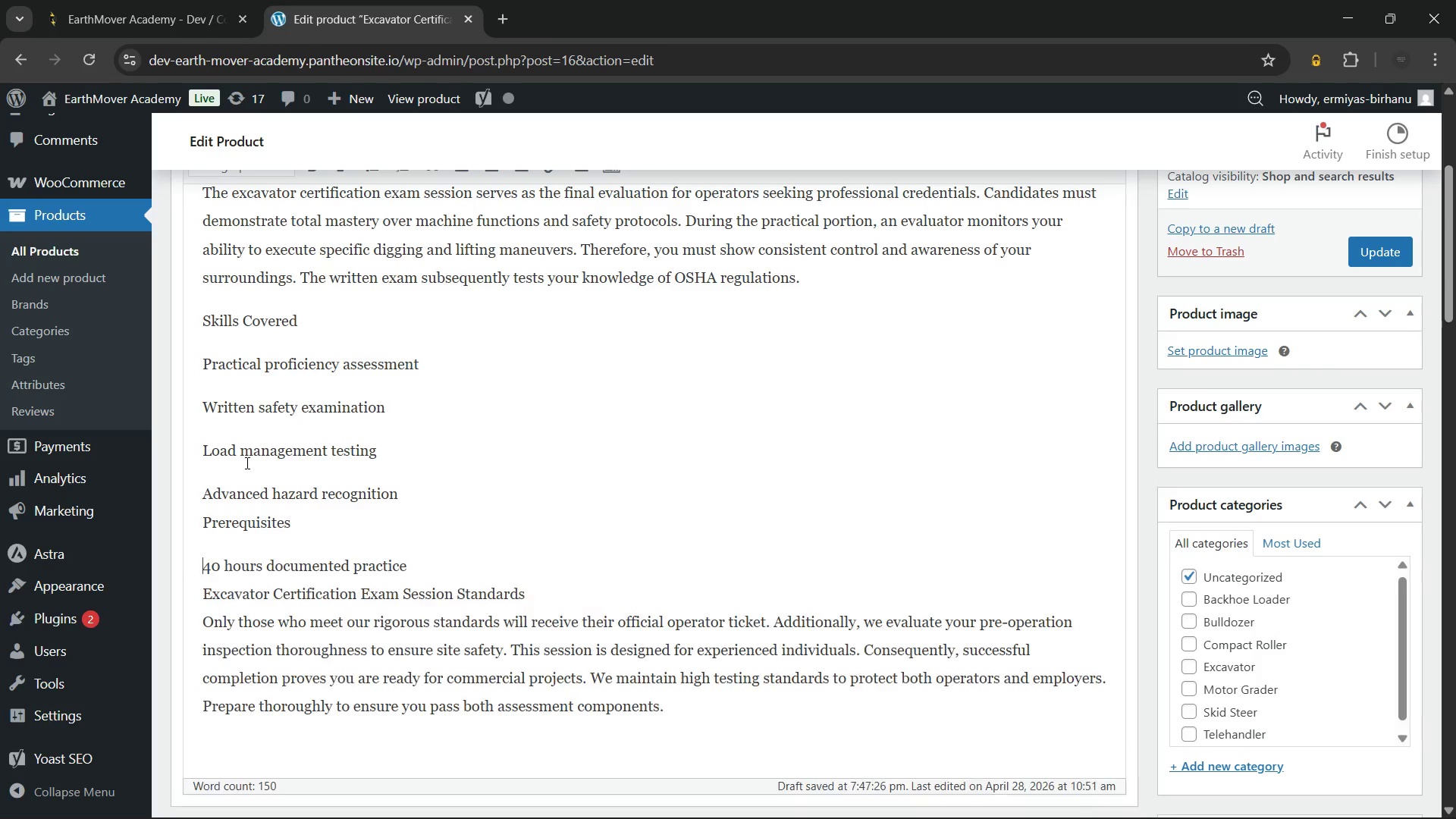 
key(Enter)
 